 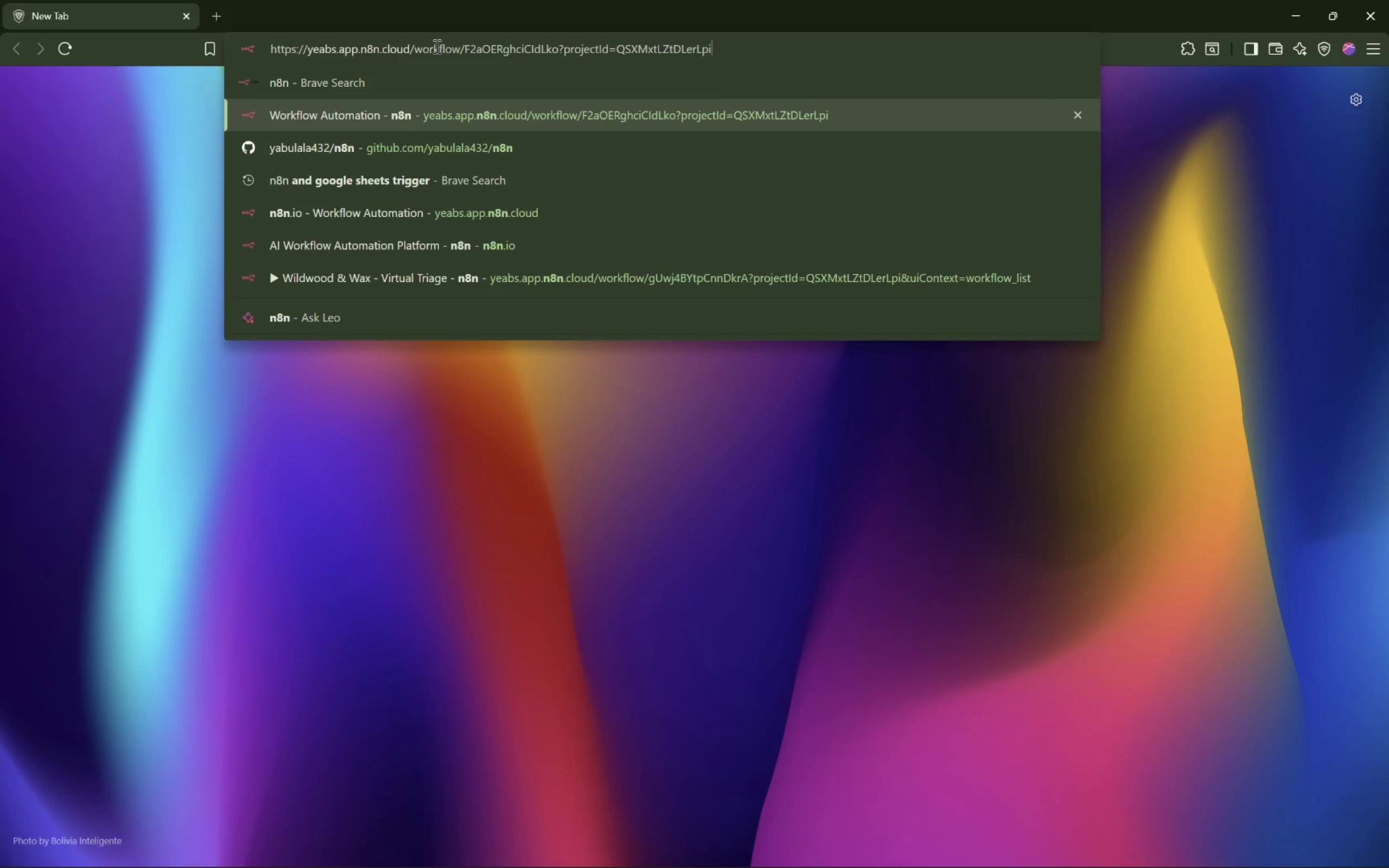 
key(Shift+ArrowLeft)
 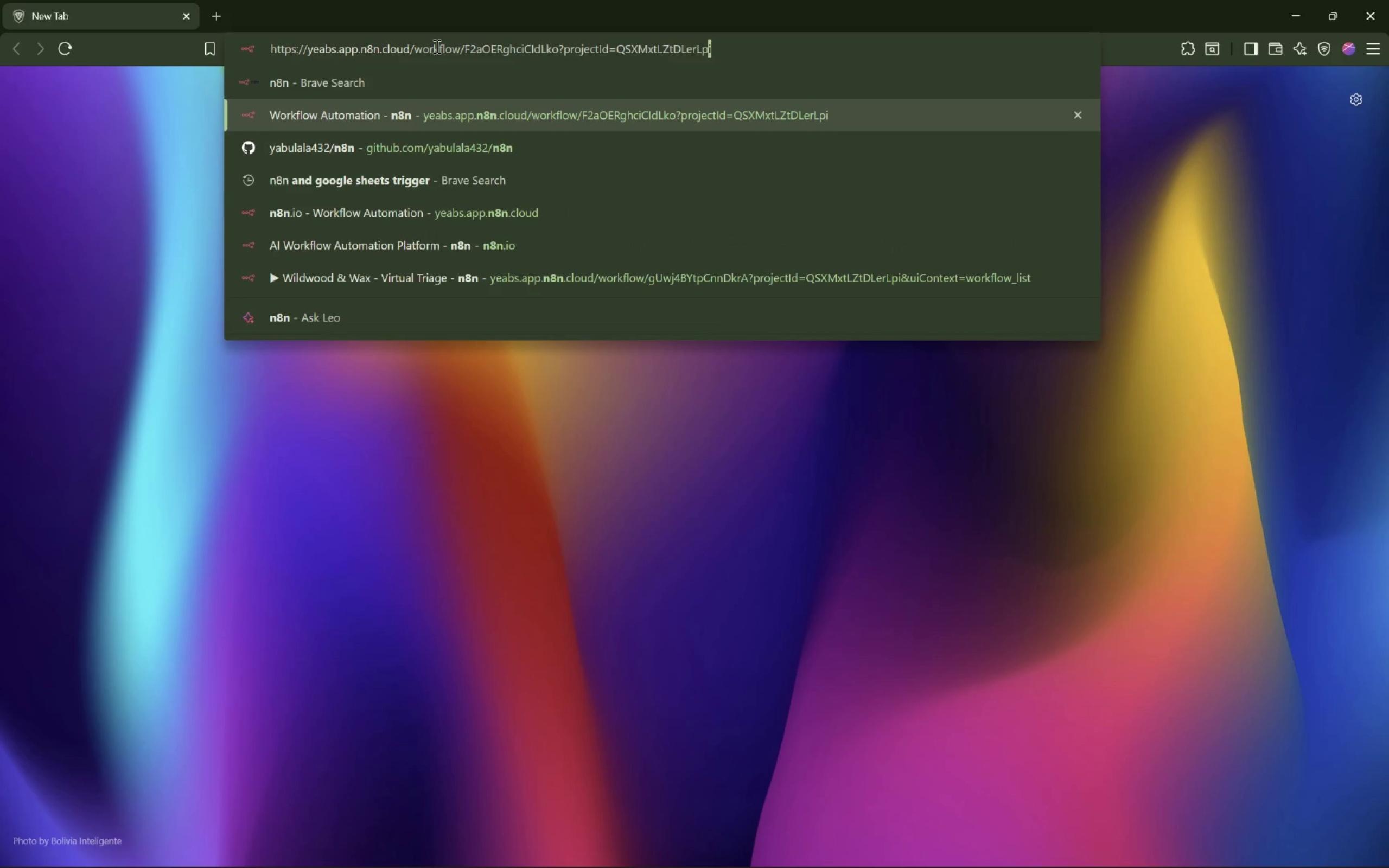 
key(Meta+Shift+MetaLeft)
 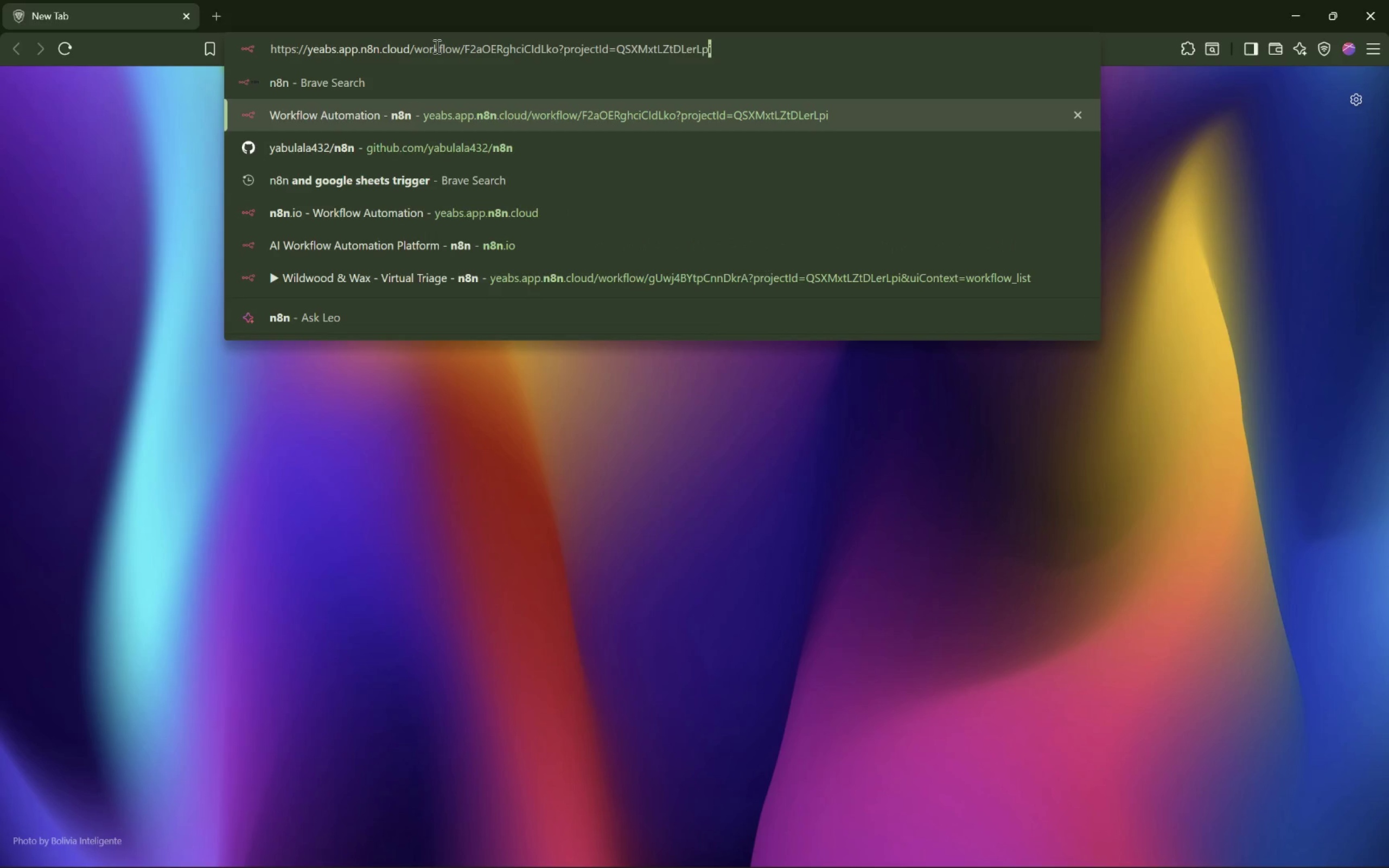 
key(Meta+Shift+ShiftLeft)
 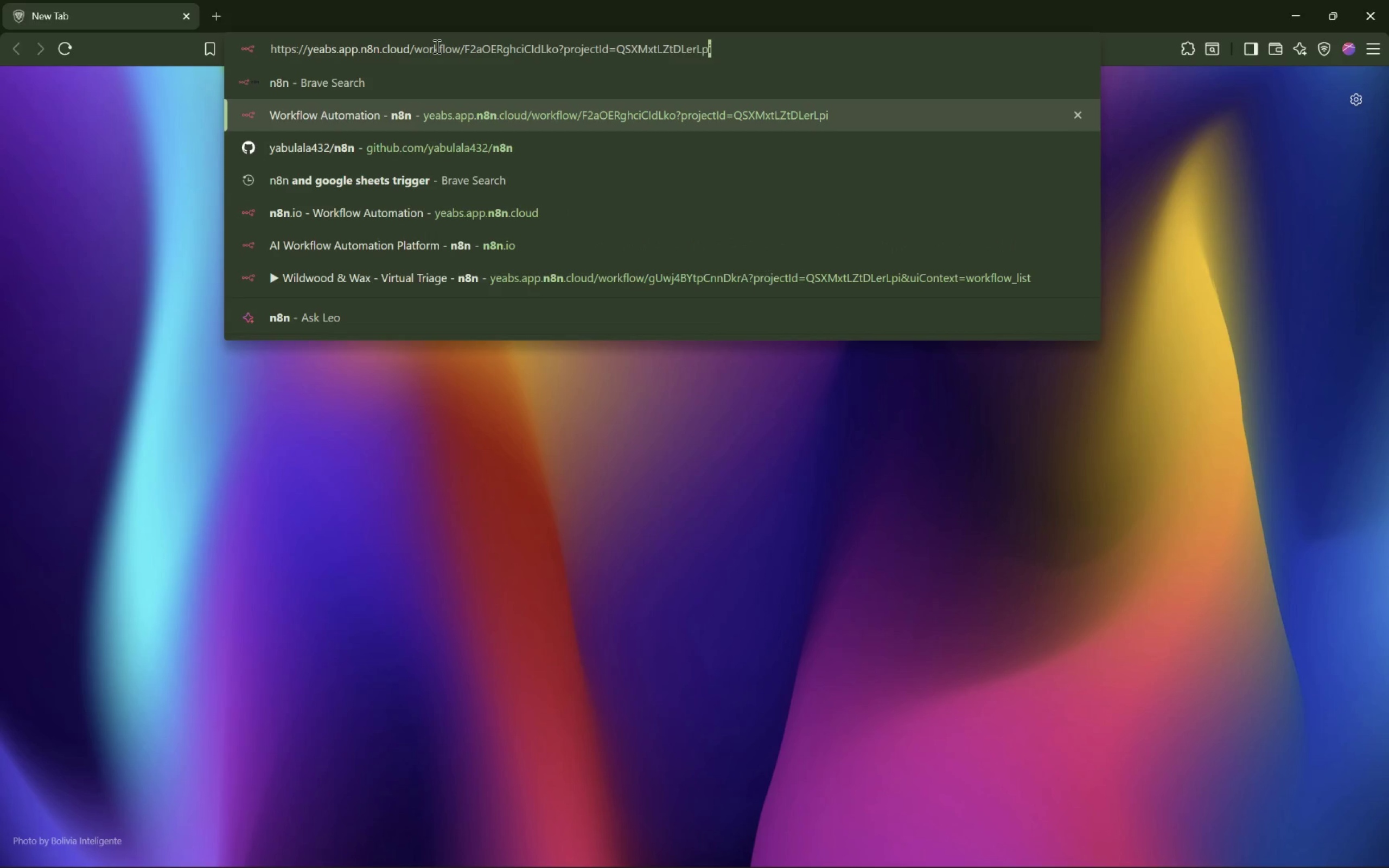 
key(Meta+Shift+Unknown)
 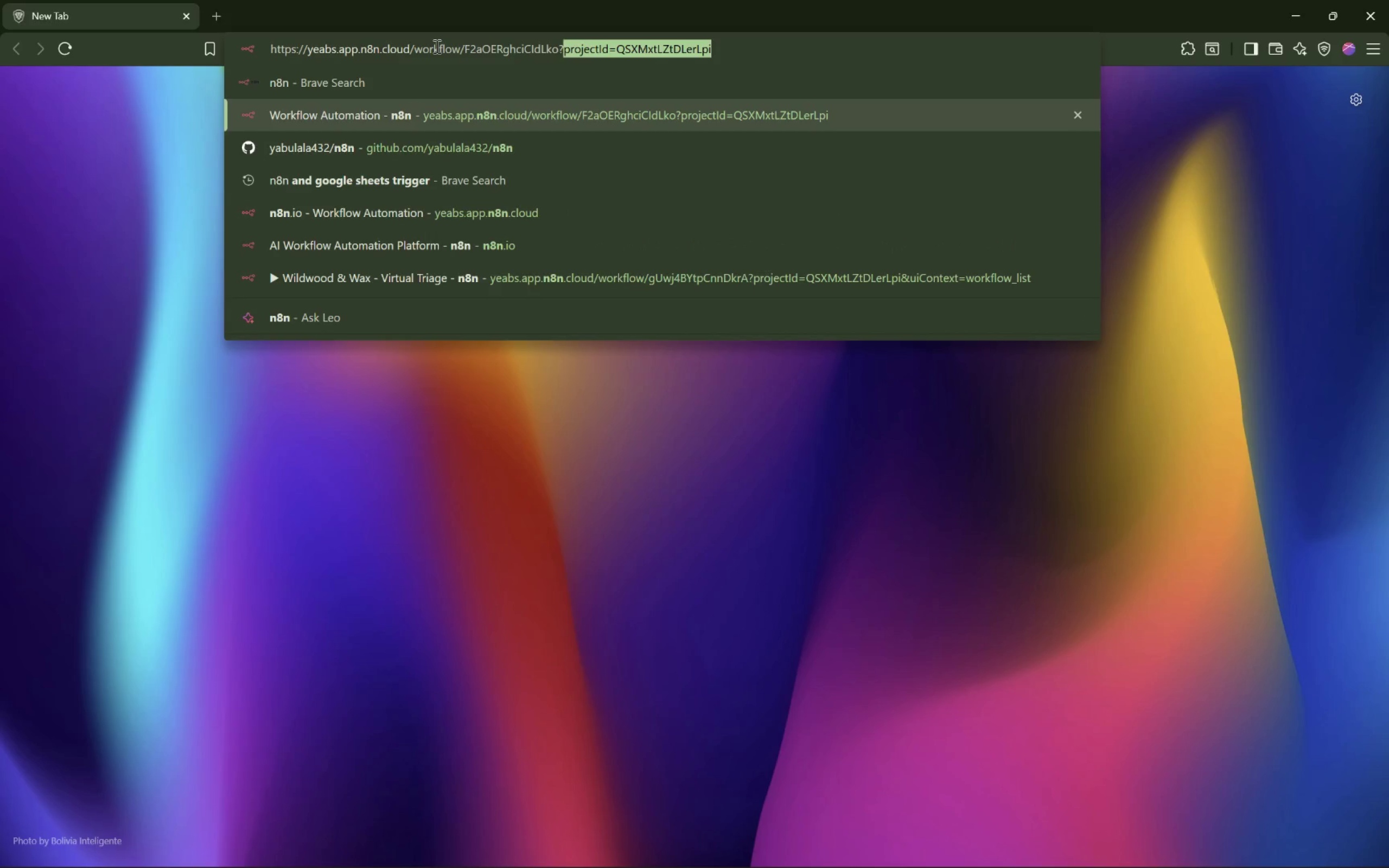 
hold_key(key=F23, duration=1.24)
 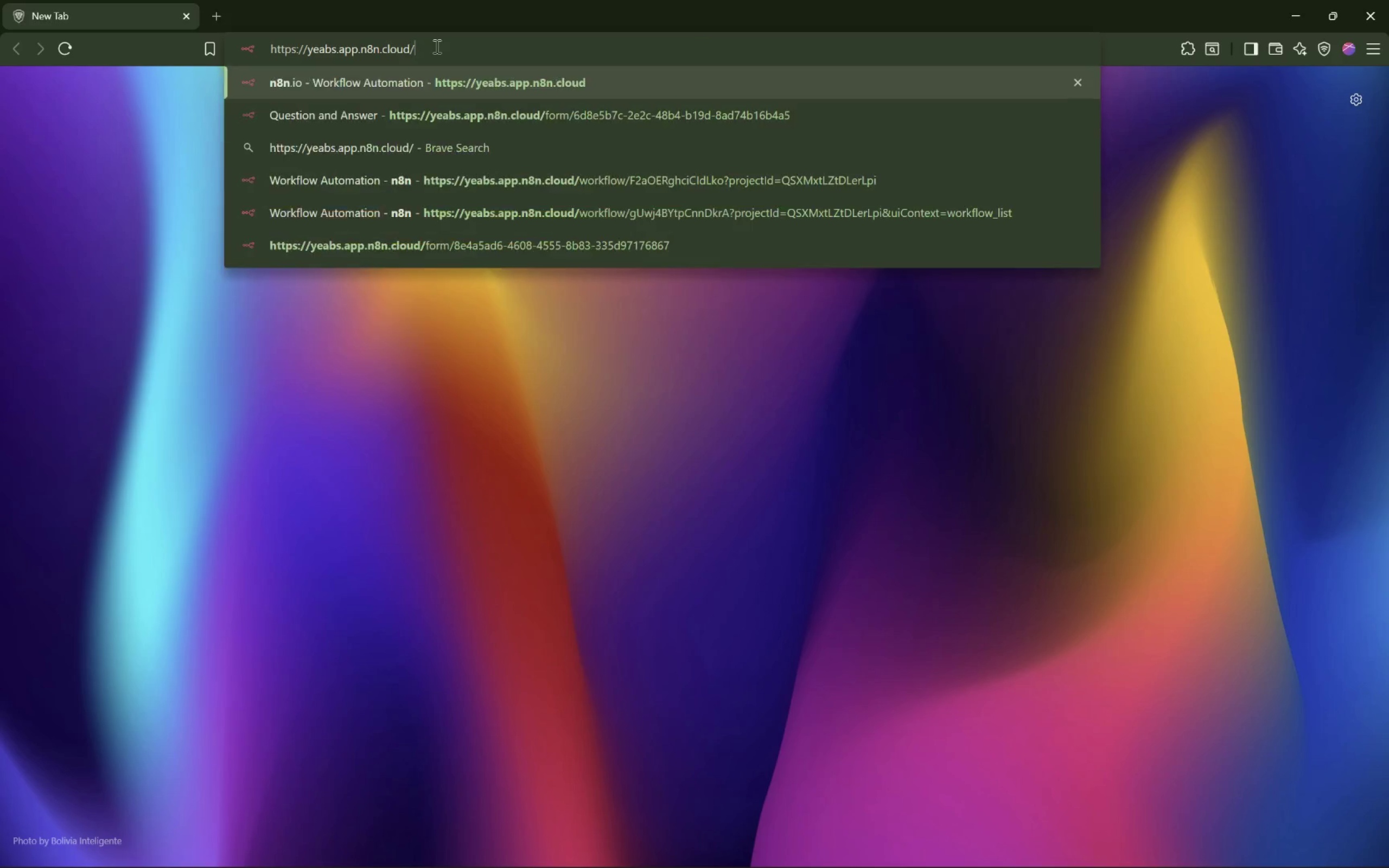 
key(Control+Shift+ArrowLeft)
 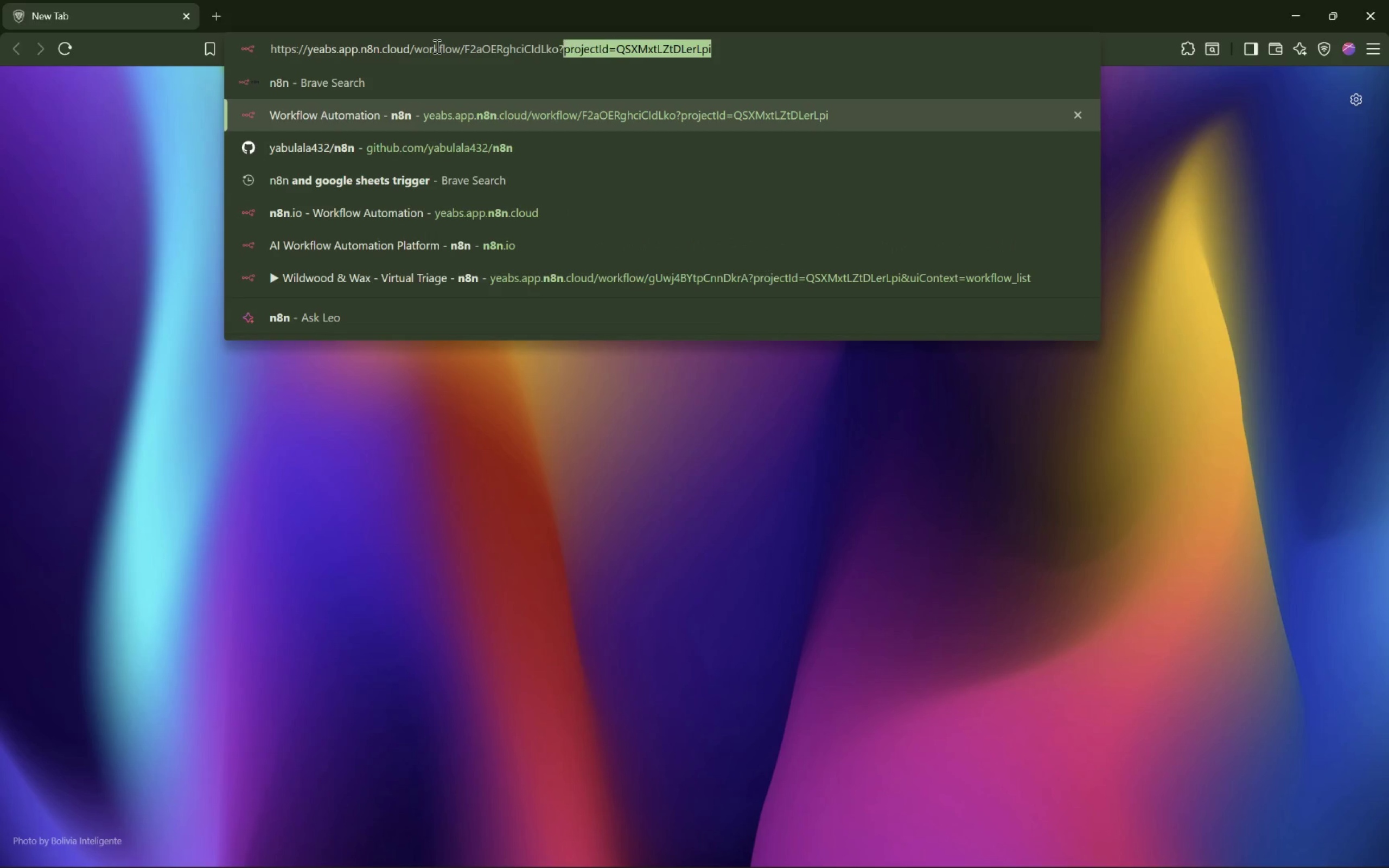 
key(Control+Shift+ArrowLeft)
 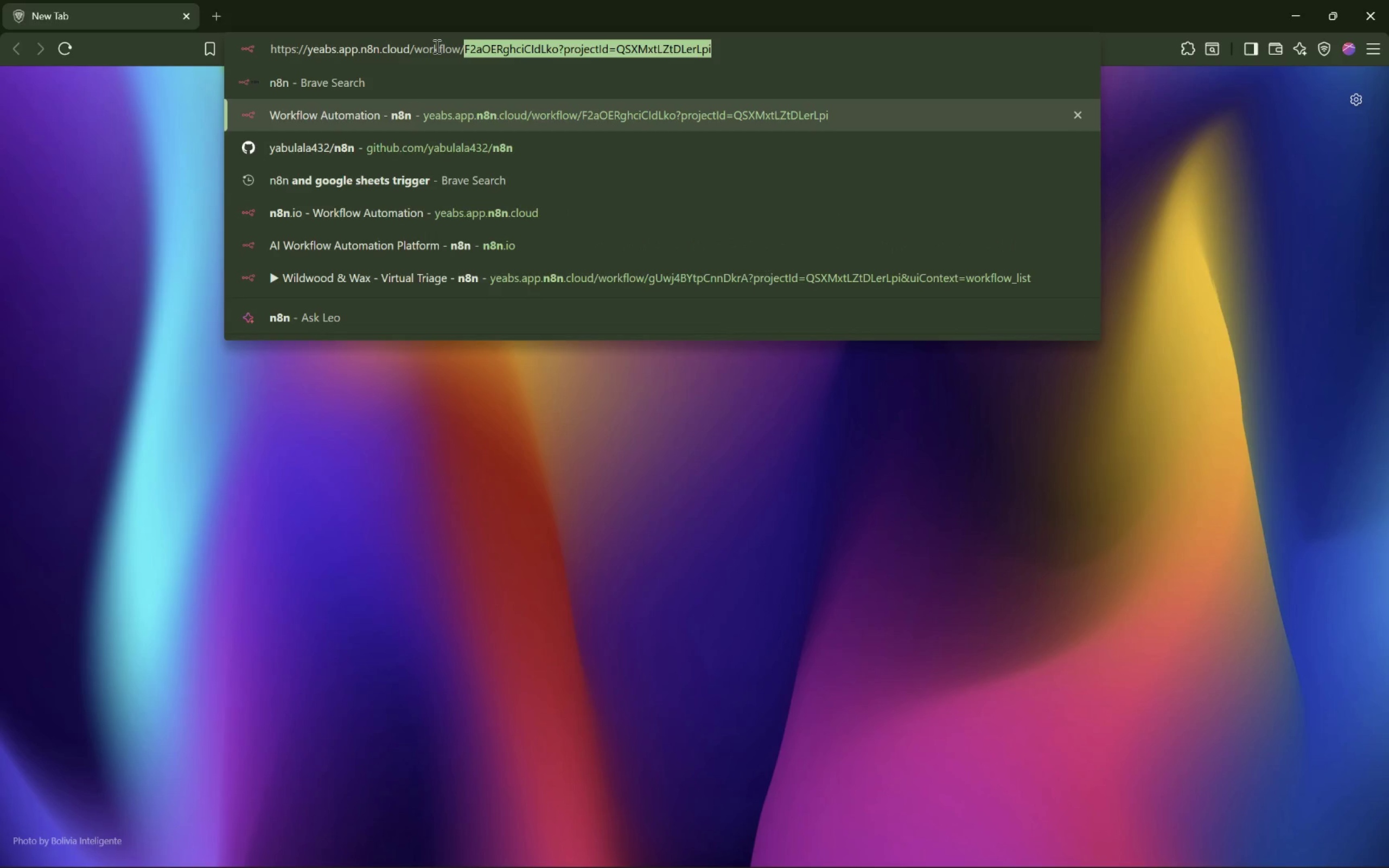 
key(Control+Shift+ArrowLeft)
 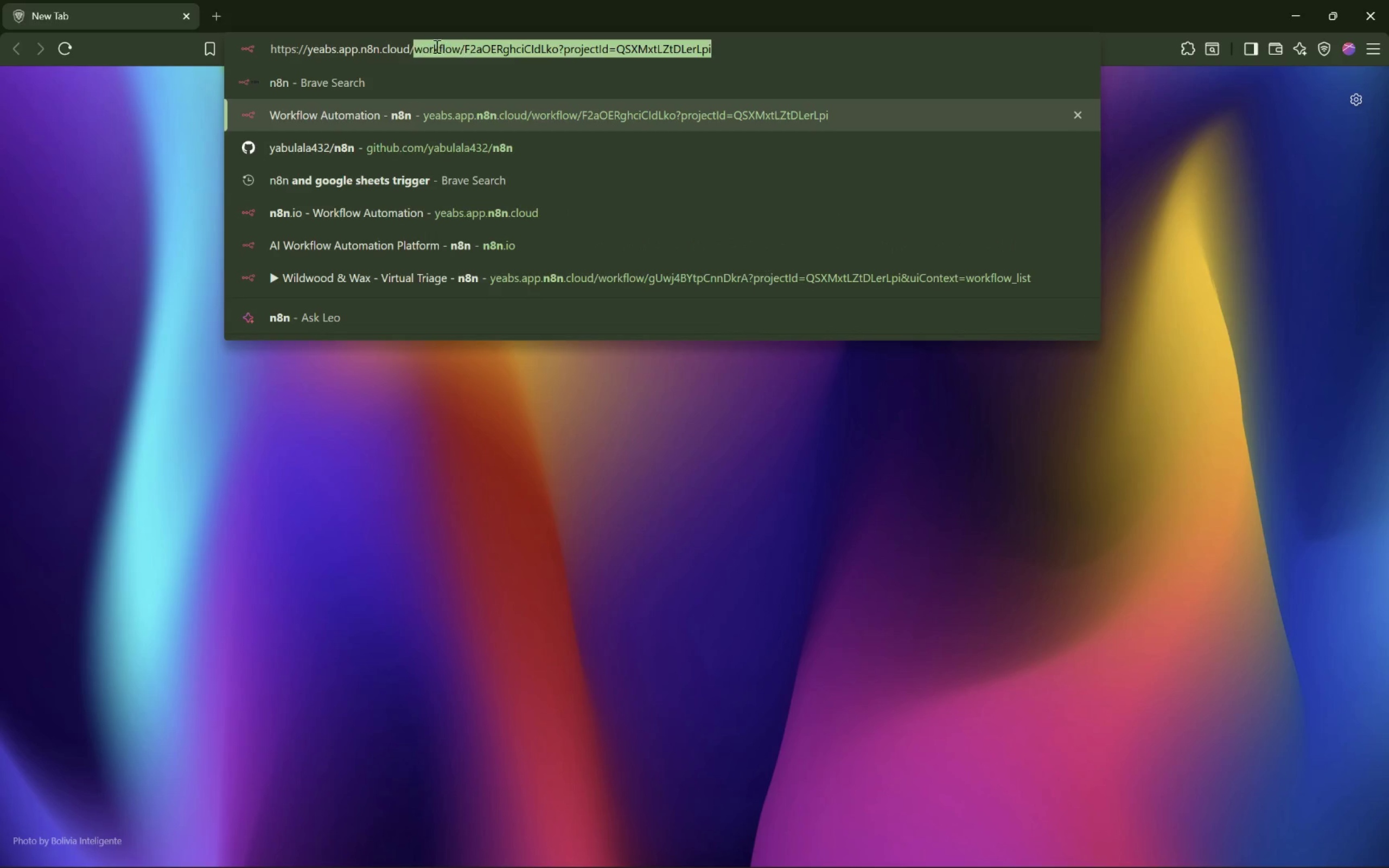 
key(Control+Shift+ArrowLeft)
 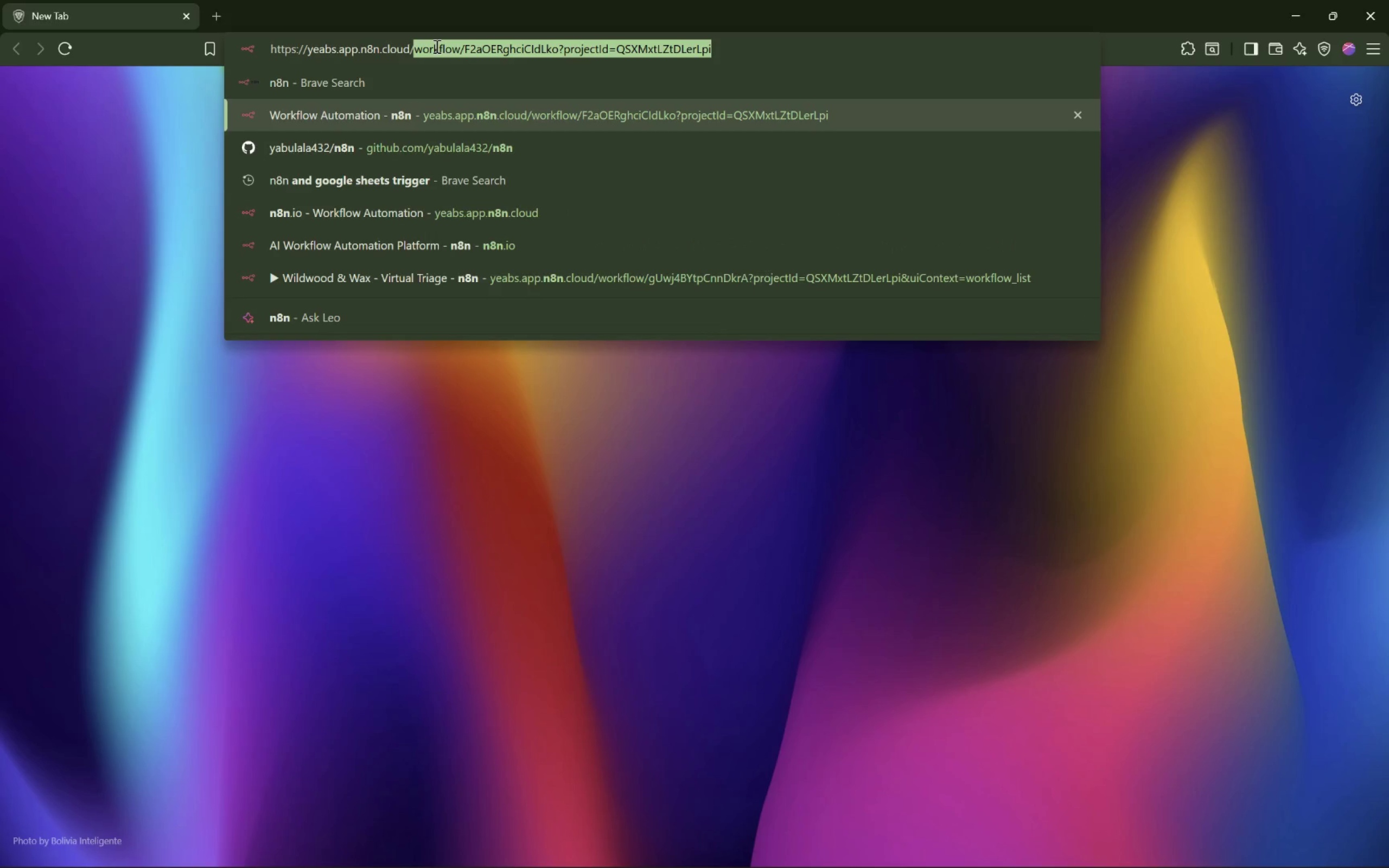 
key(Meta+Shift+ShiftLeft)
 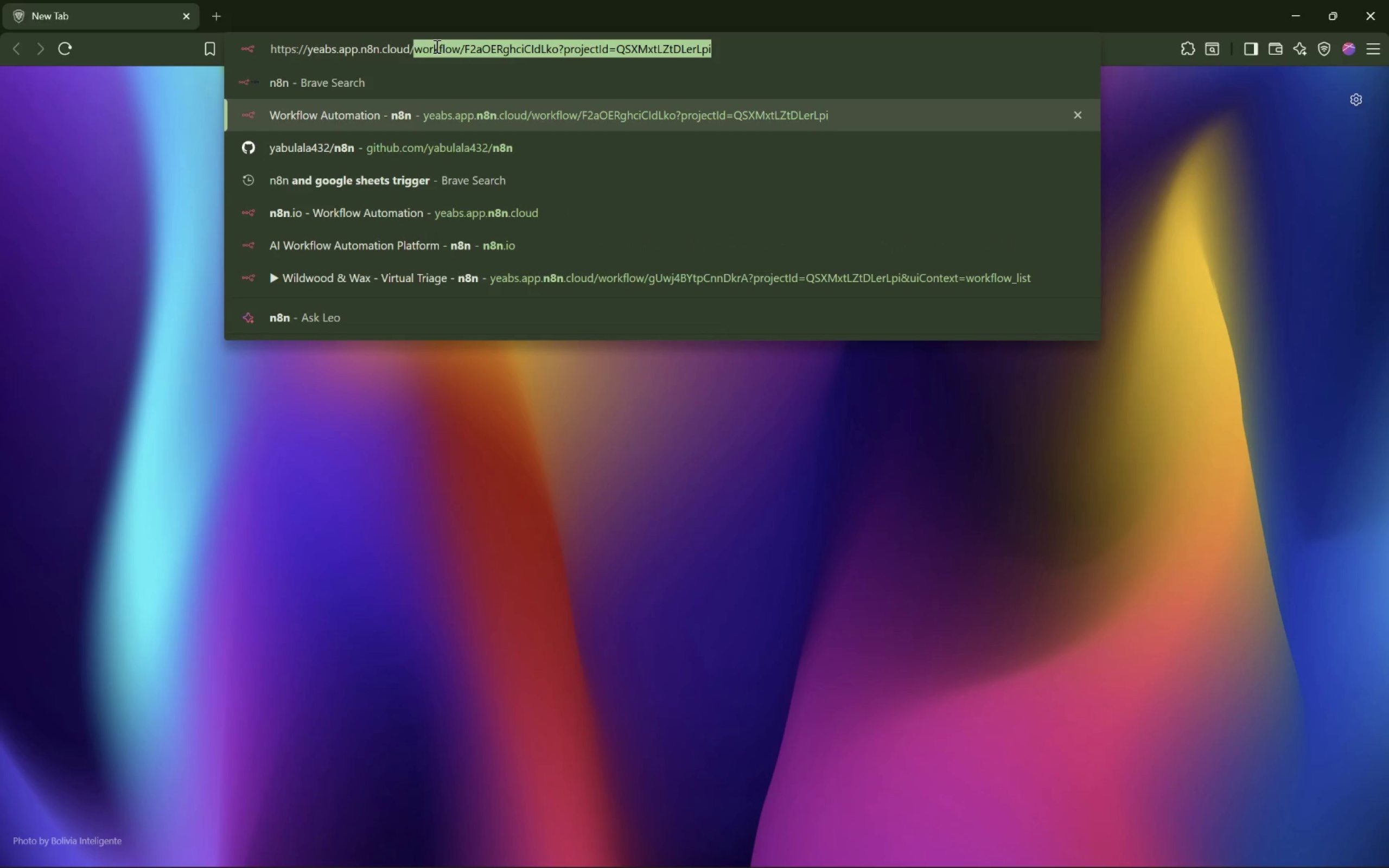 
key(Meta+Shift+MetaLeft)
 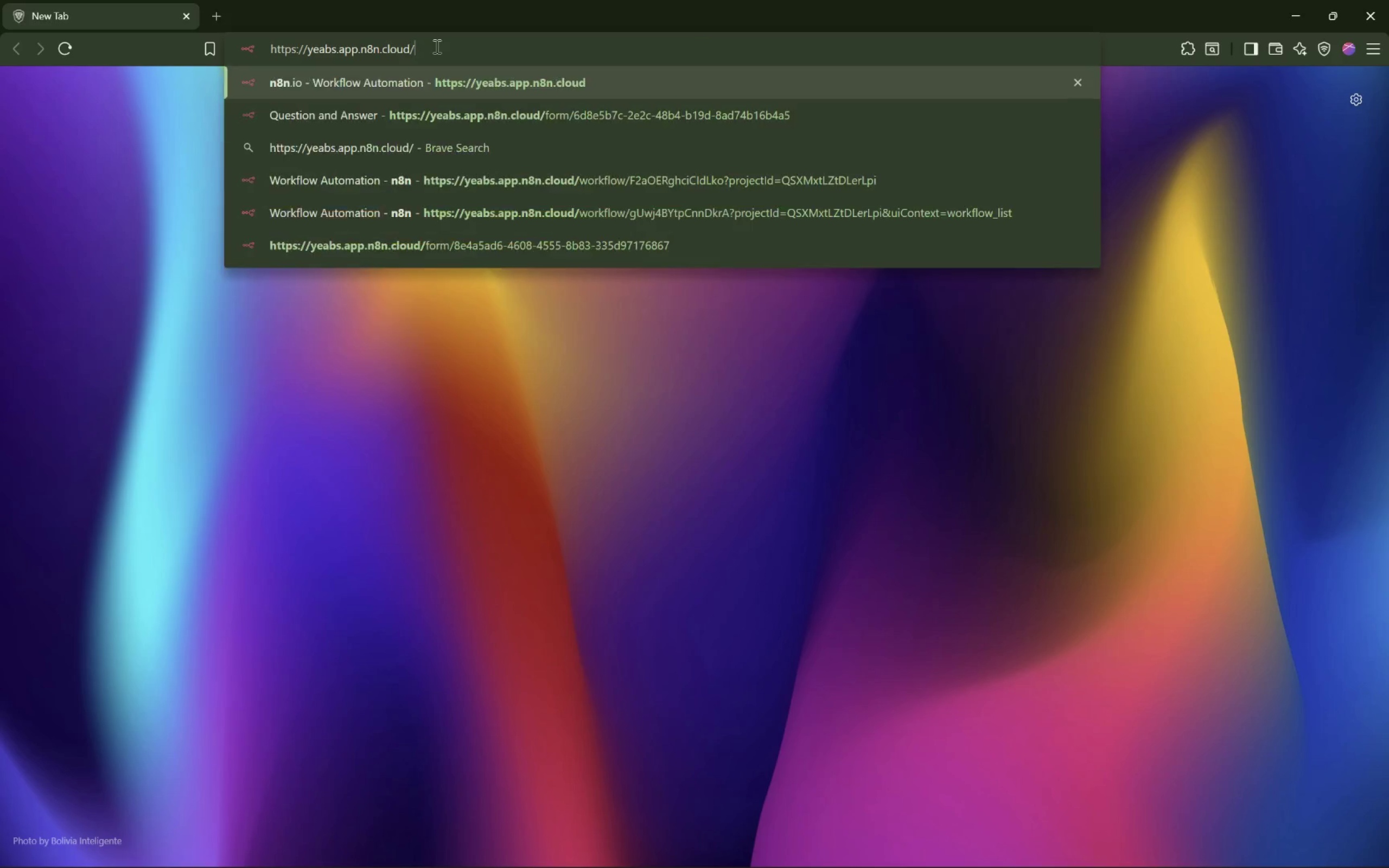 
key(Meta+Shift+Unknown)
 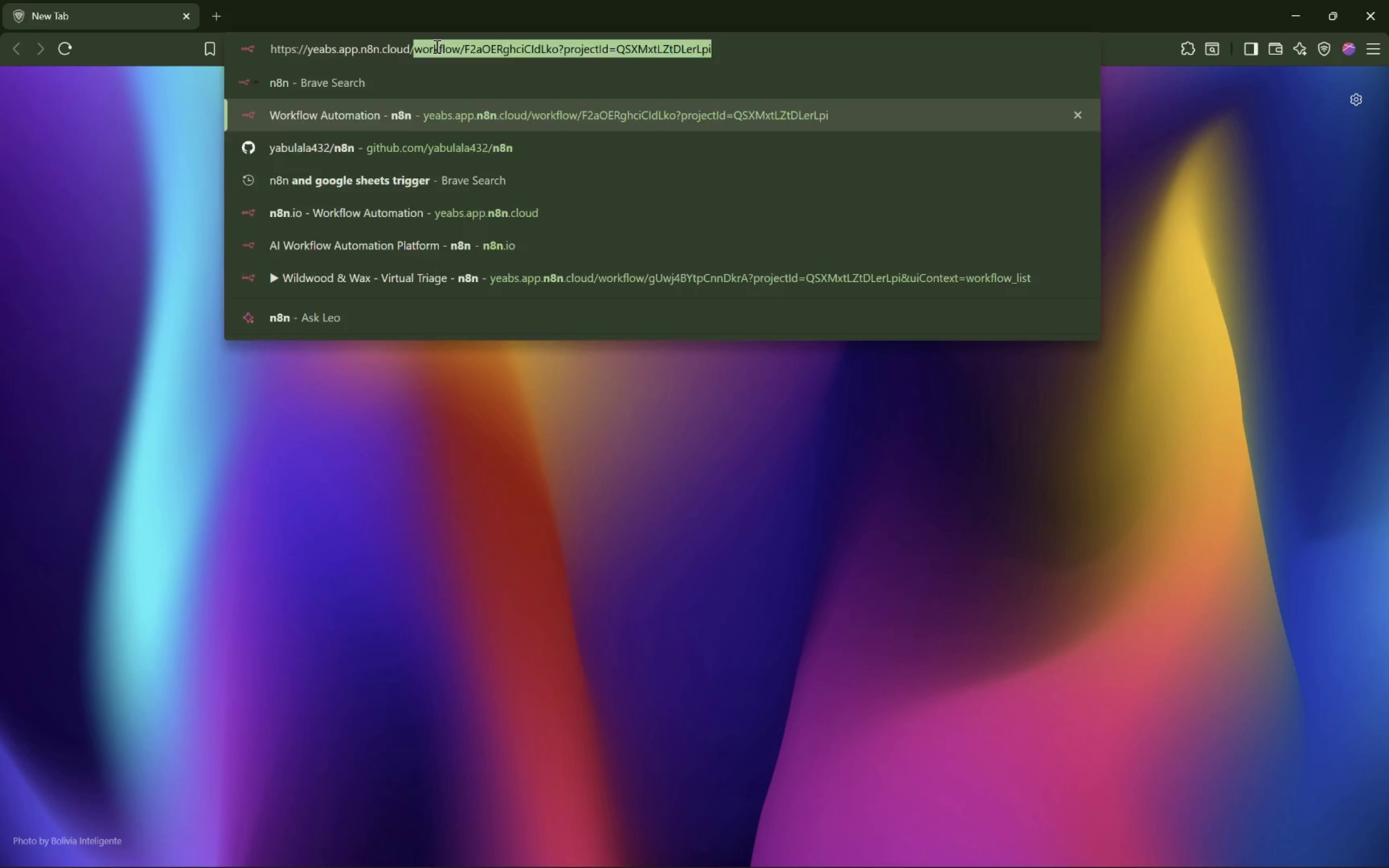 
key(Backspace)
 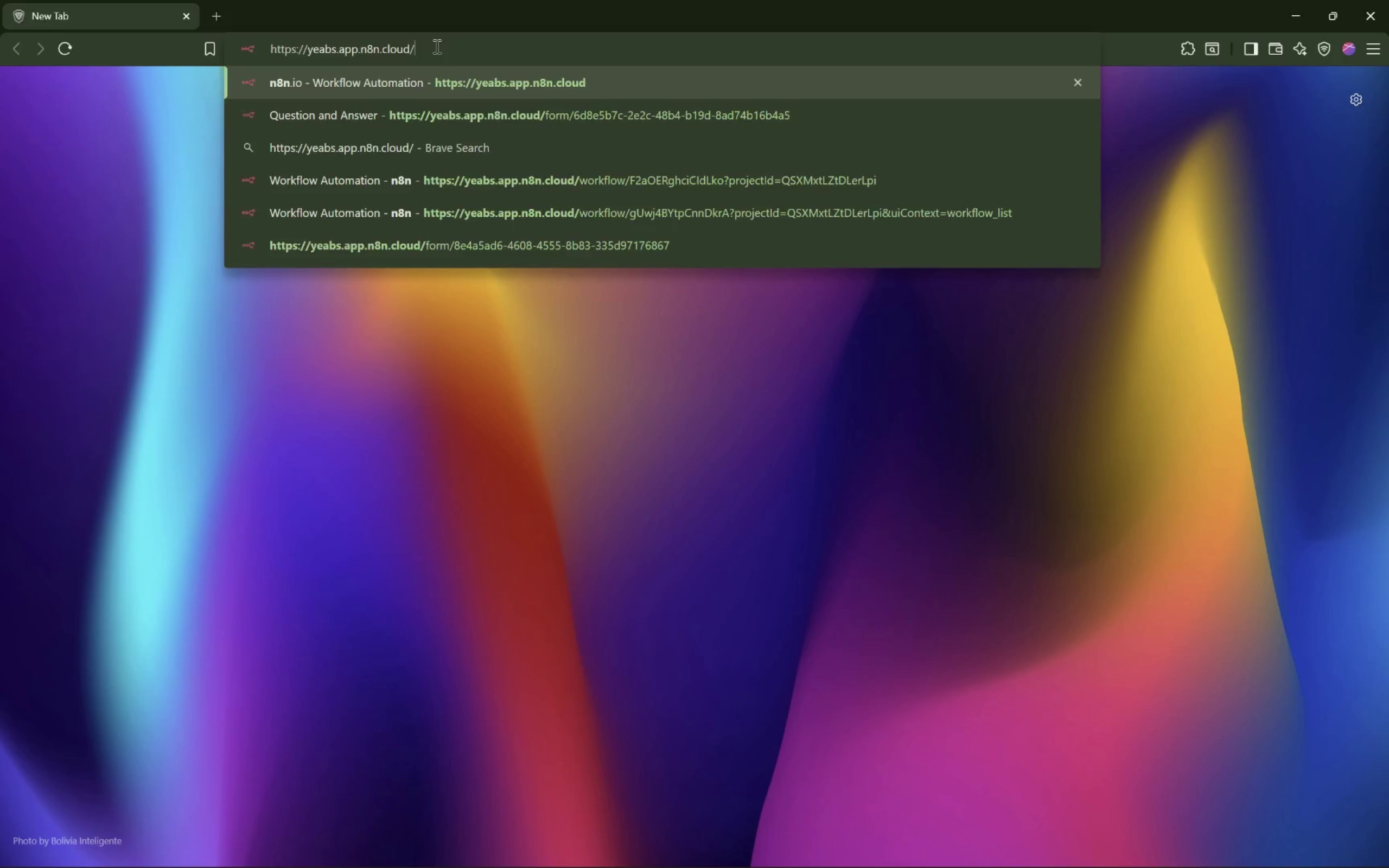 
key(Enter)
 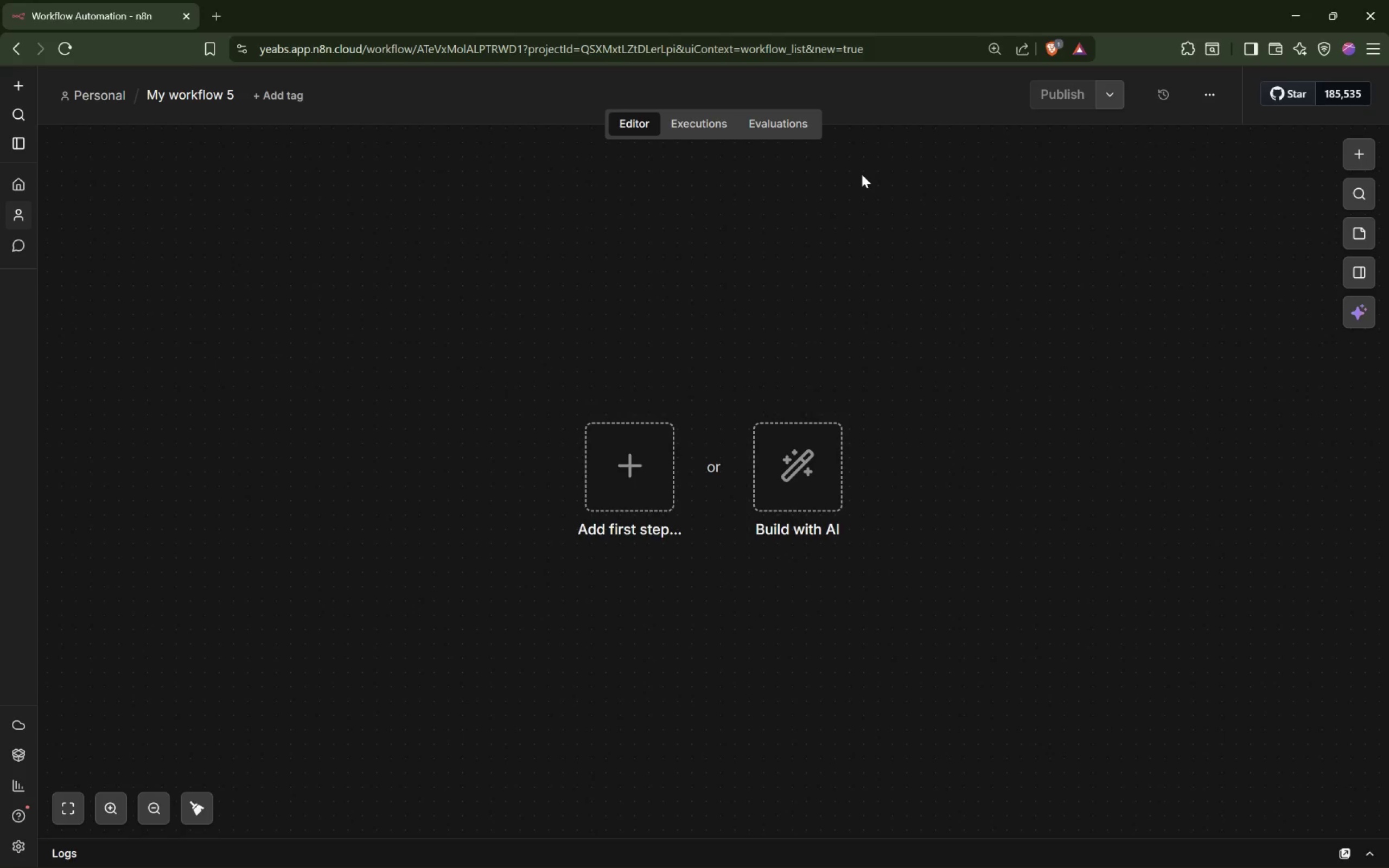 
wait(25.4)
 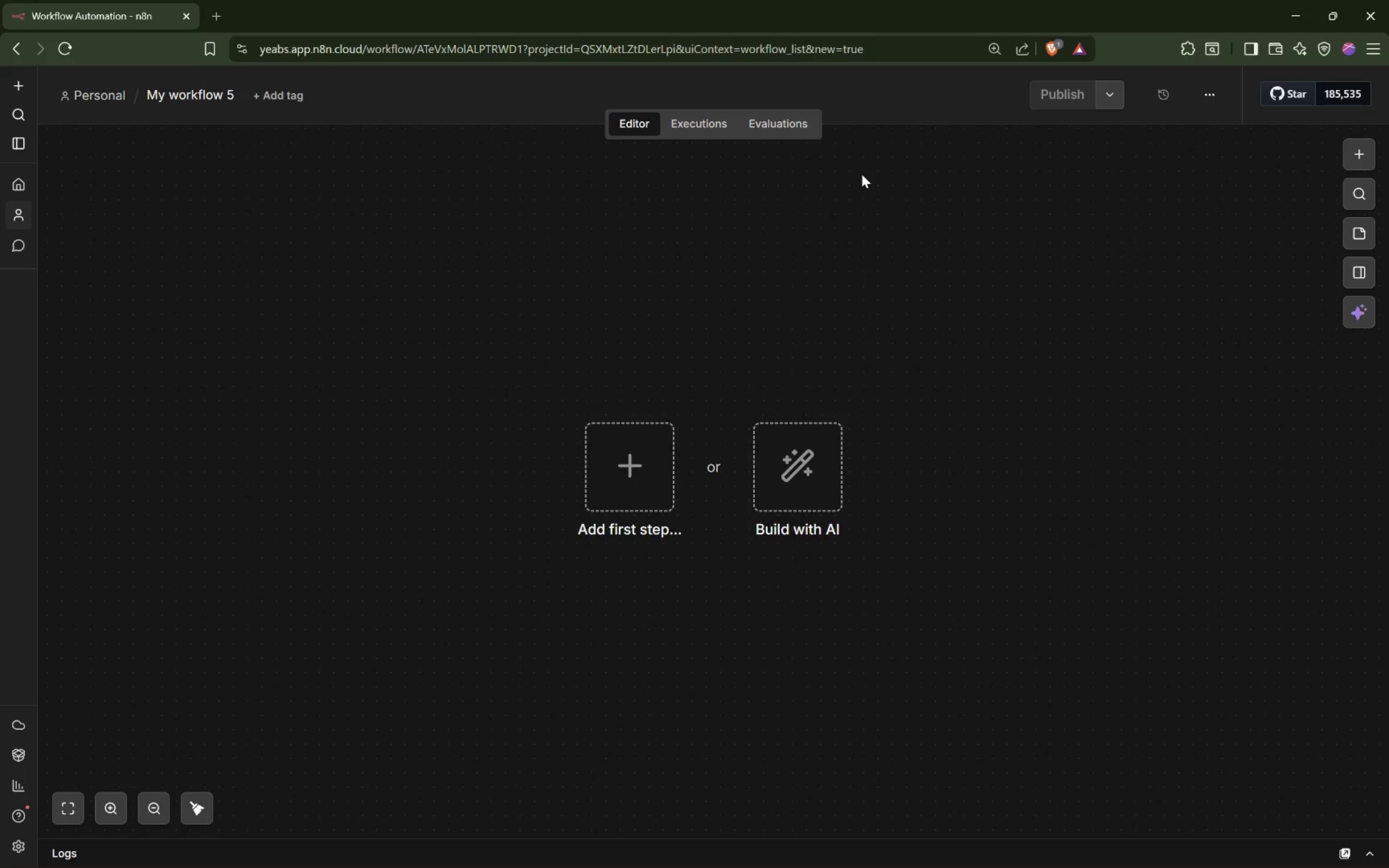 
left_click([221, 98])
 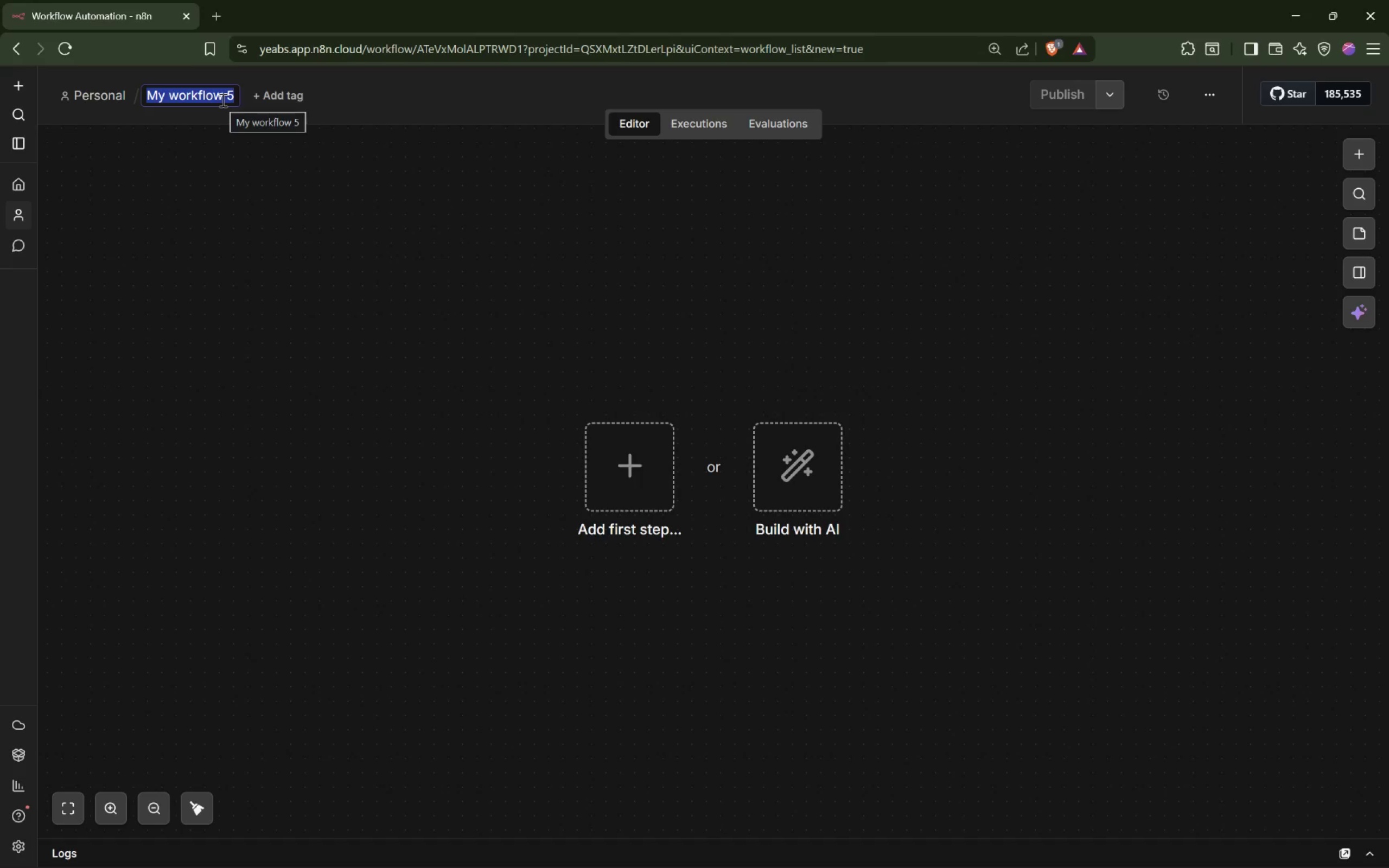 
wait(10.04)
 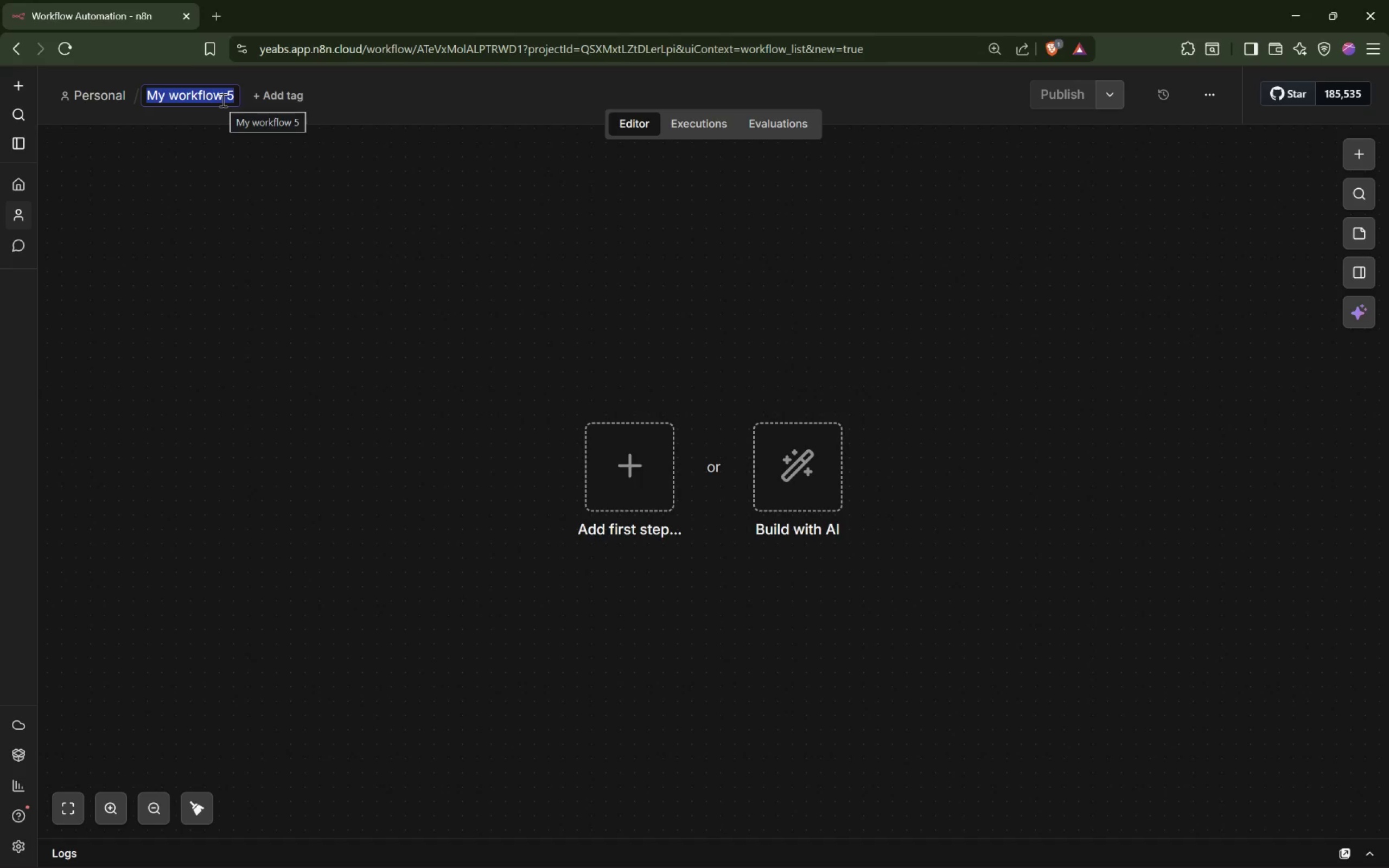 
type(High-Priority Mediation Lead Alert System)
 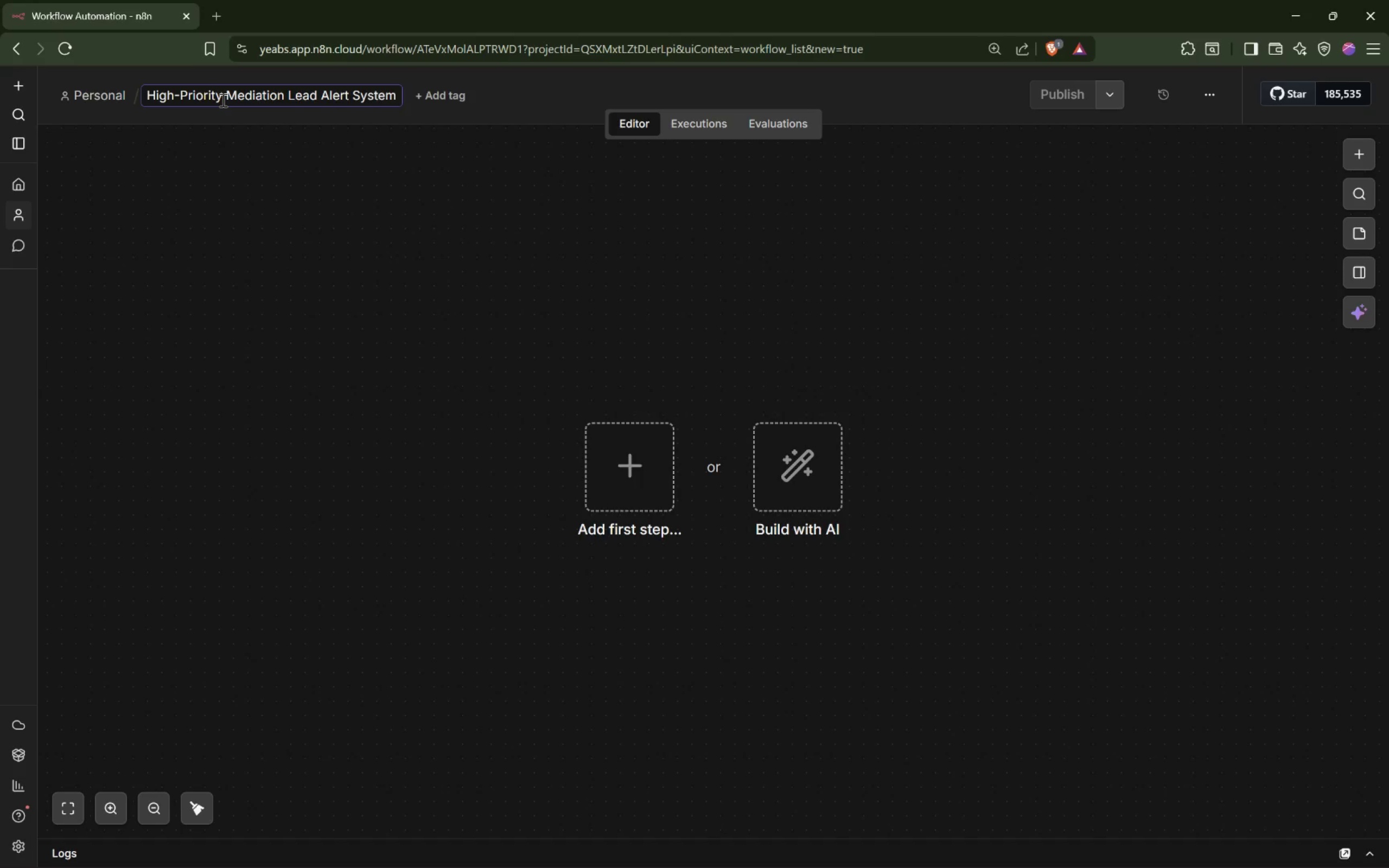 
key(Enter)
 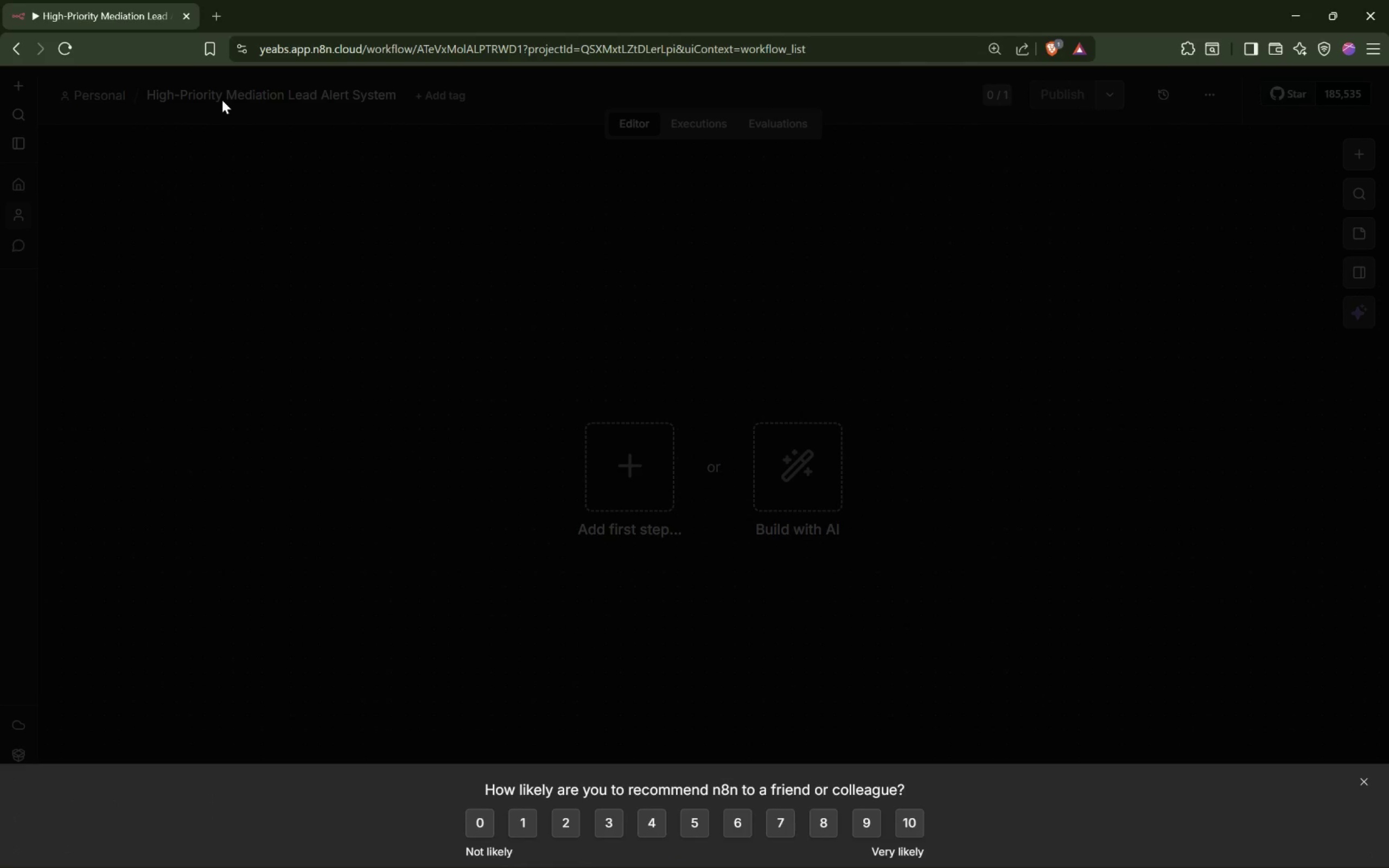 
wait(18.58)
 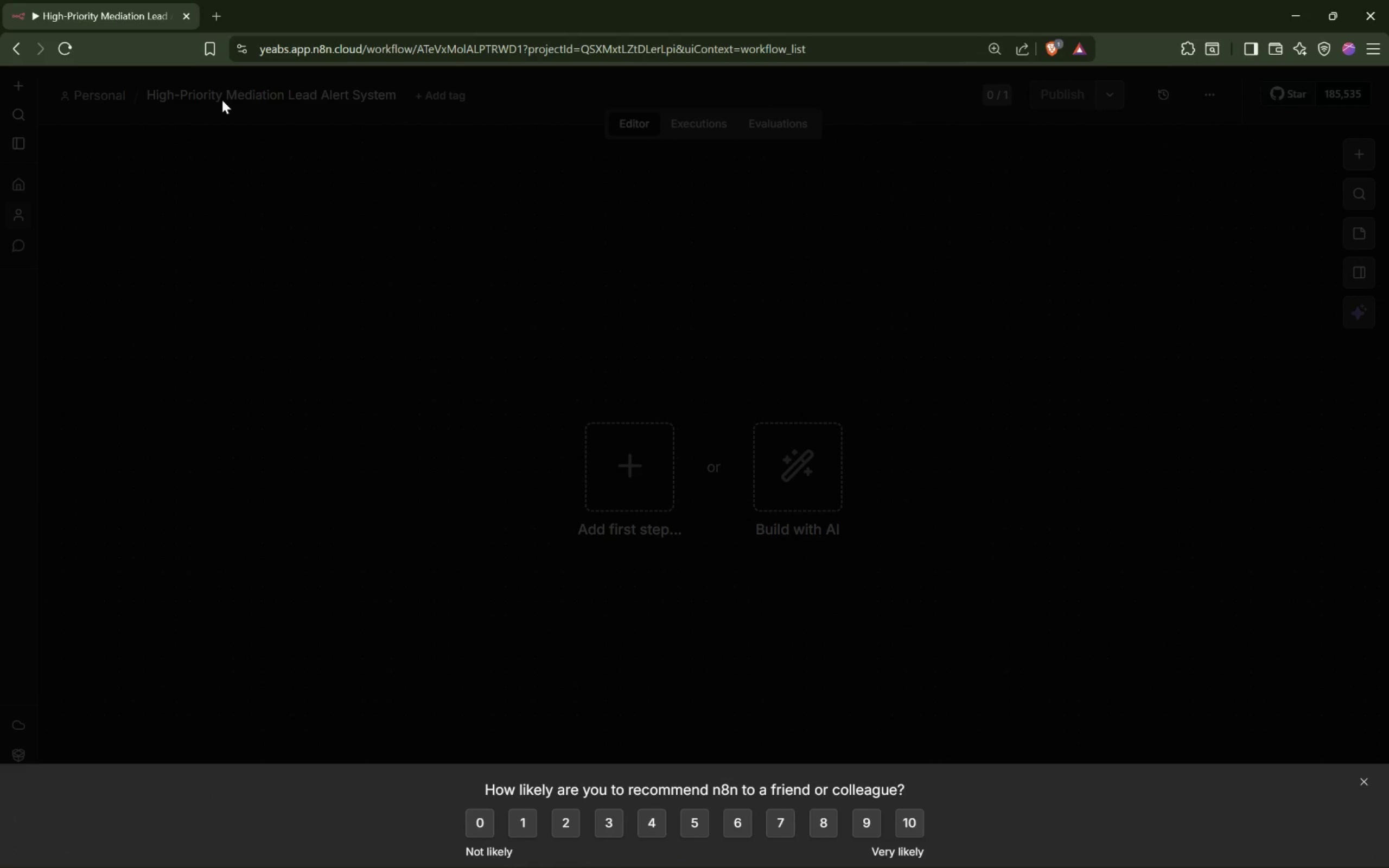 
left_click([737, 799])
 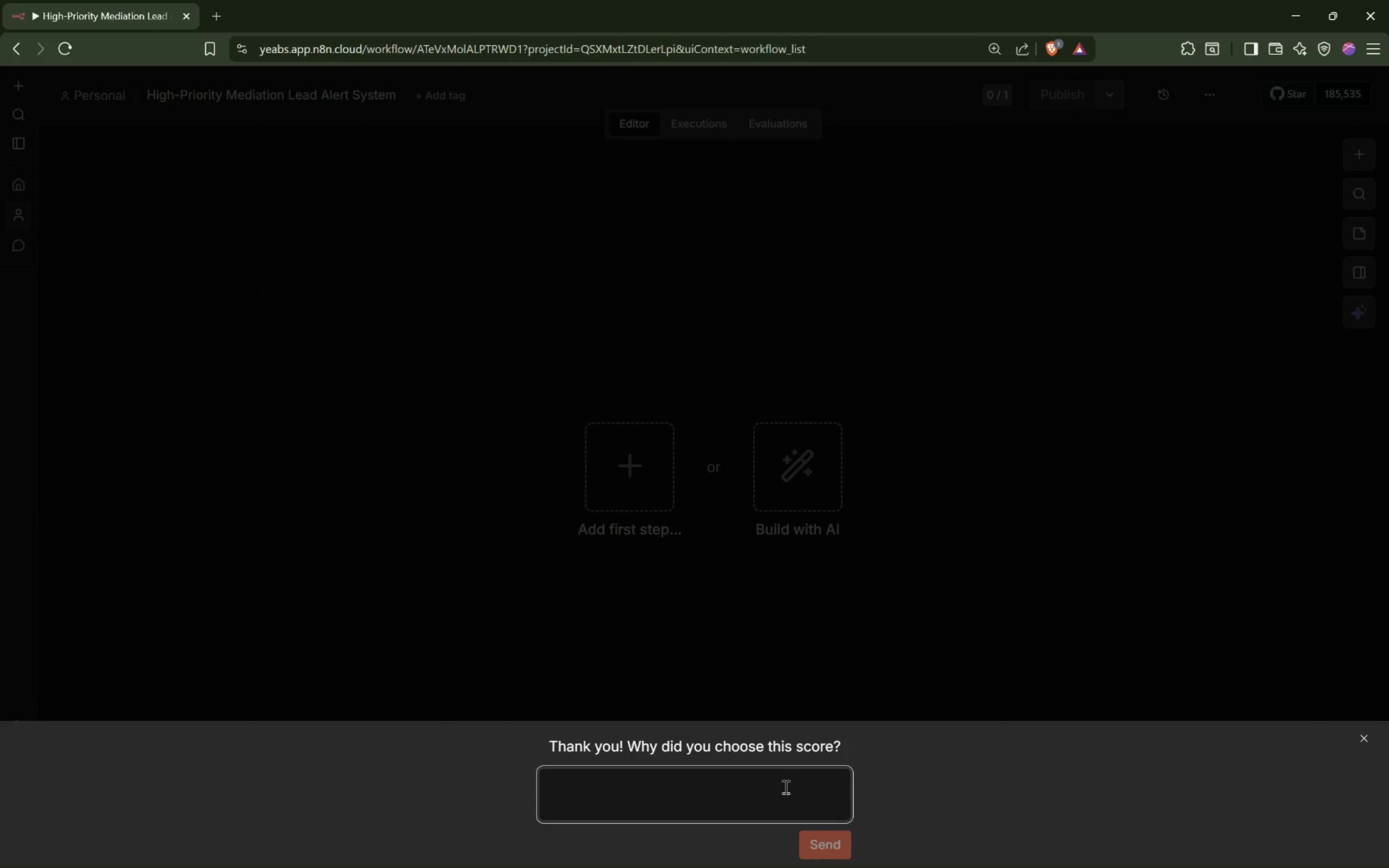 
type(I loved ti )
key(Backspace)
key(Backspace)
key(Backspace)
type(it !)
key(Tab)
 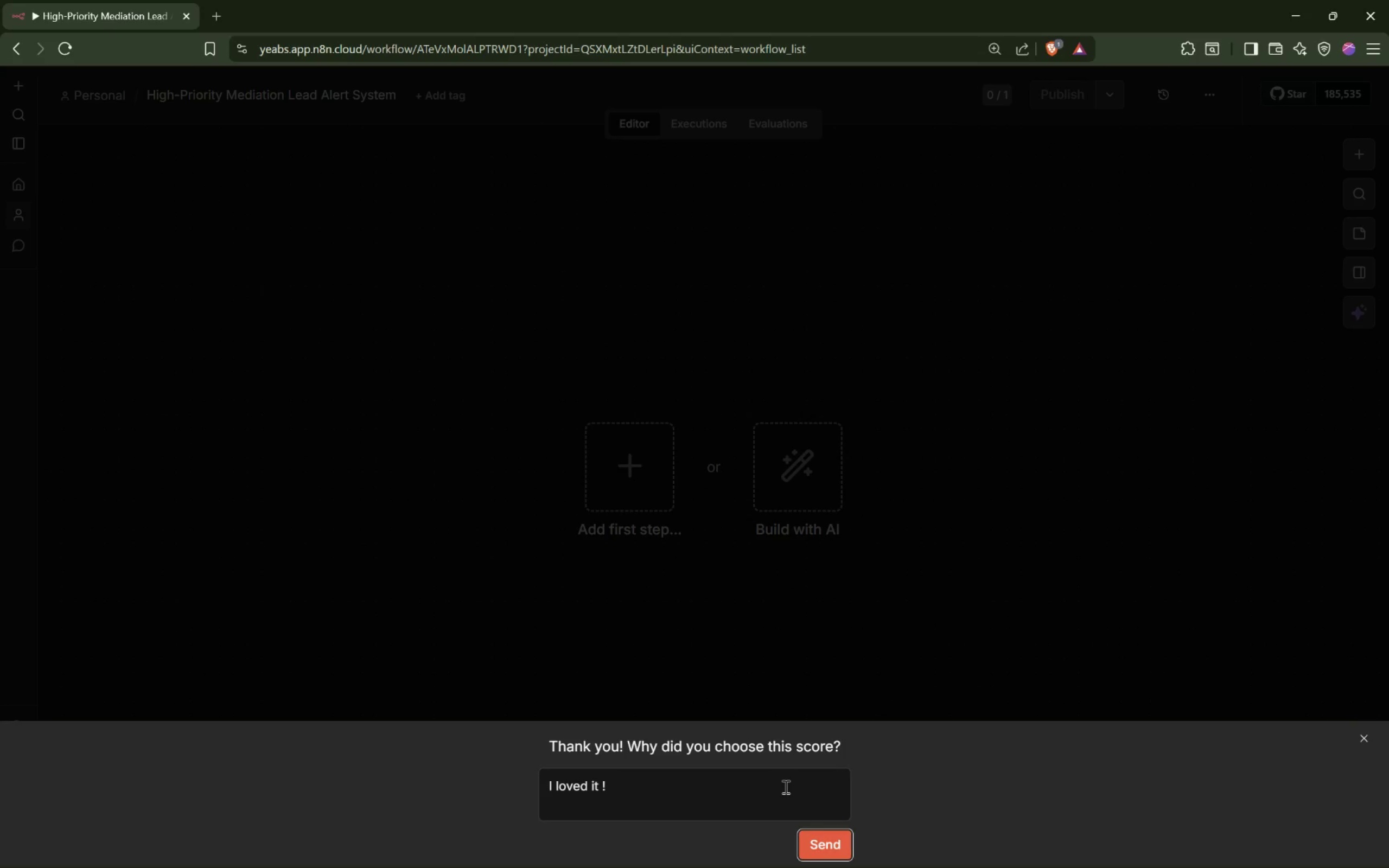 
key(Enter)
 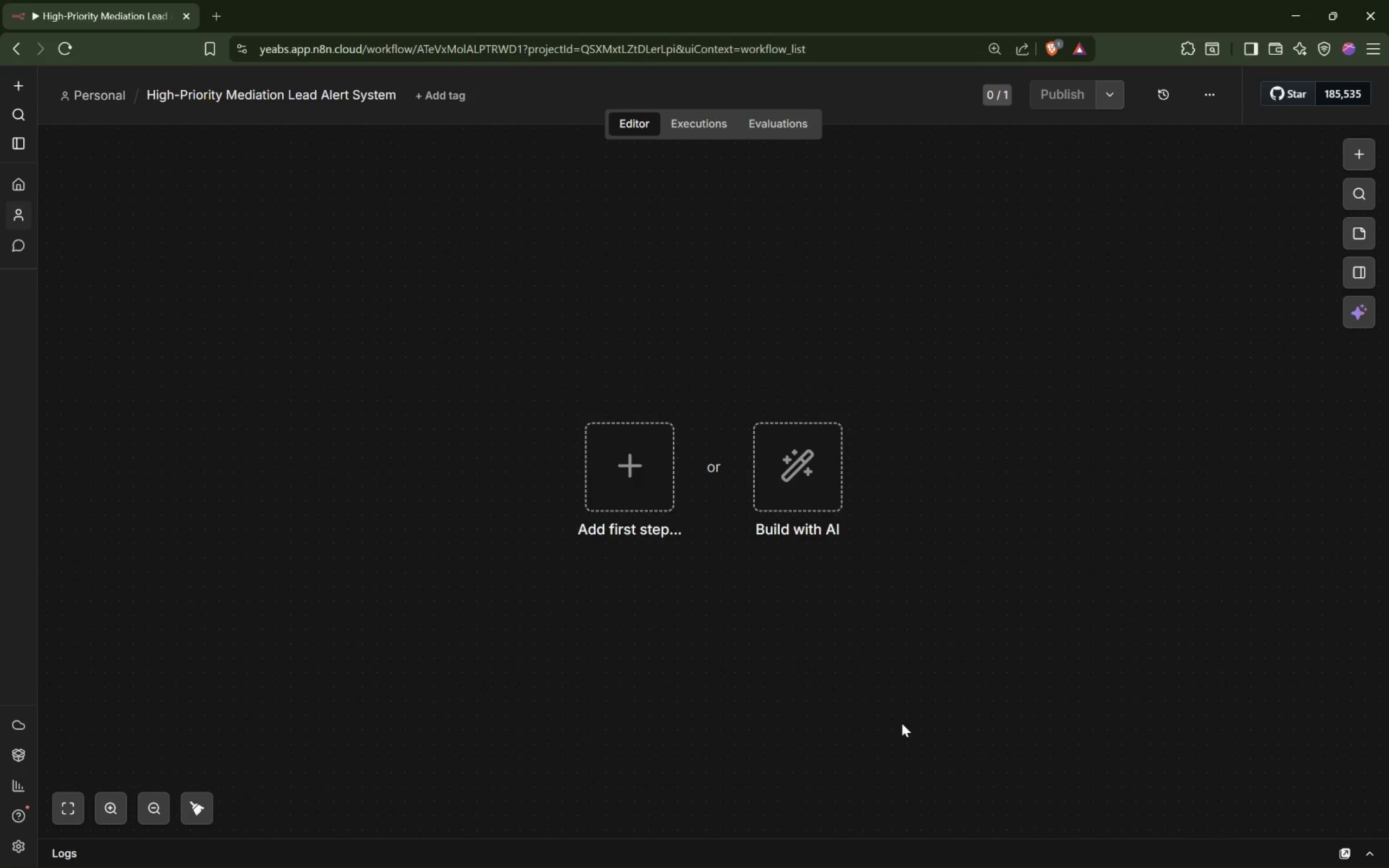 
wait(67.0)
 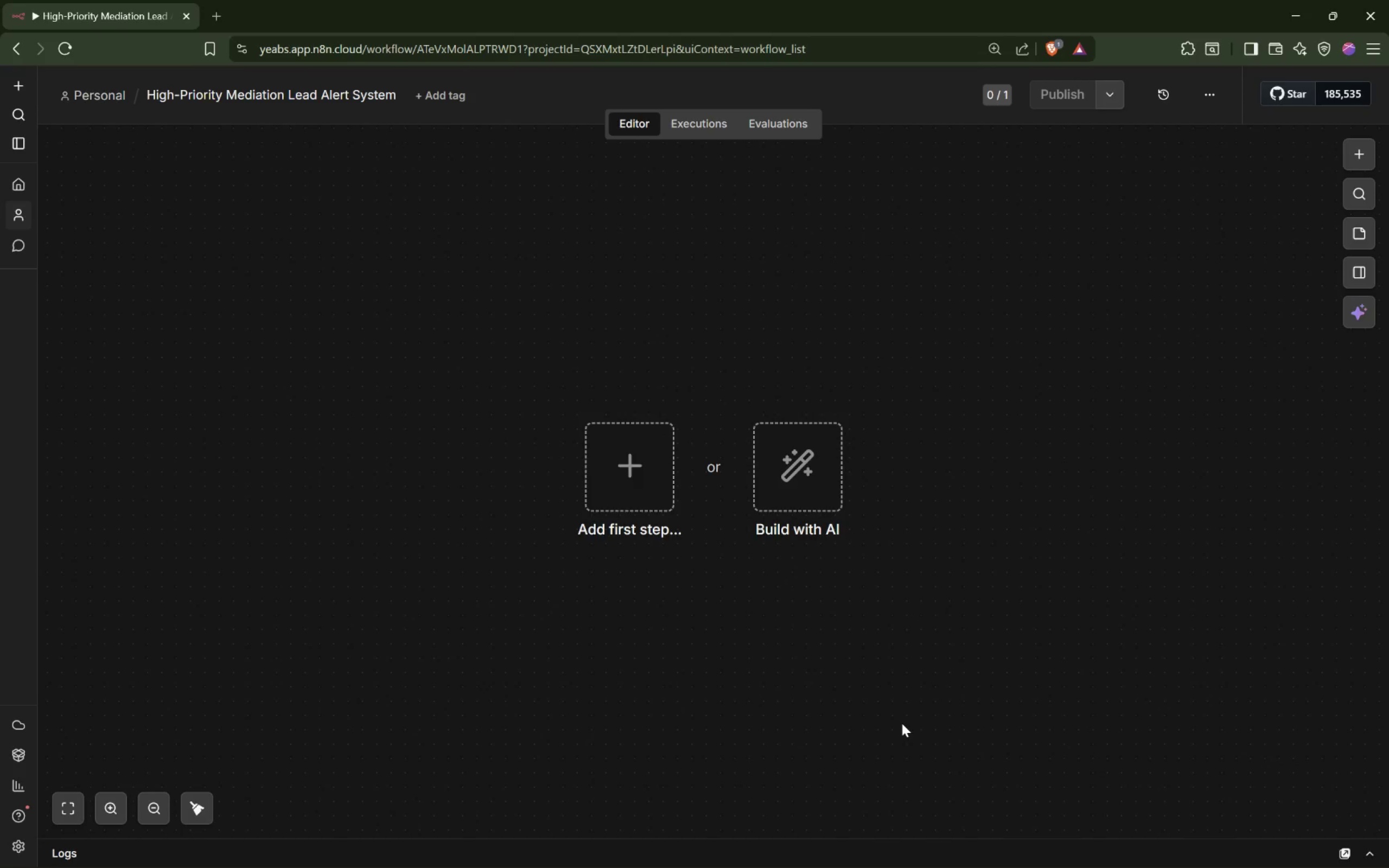 
left_click([641, 514])
 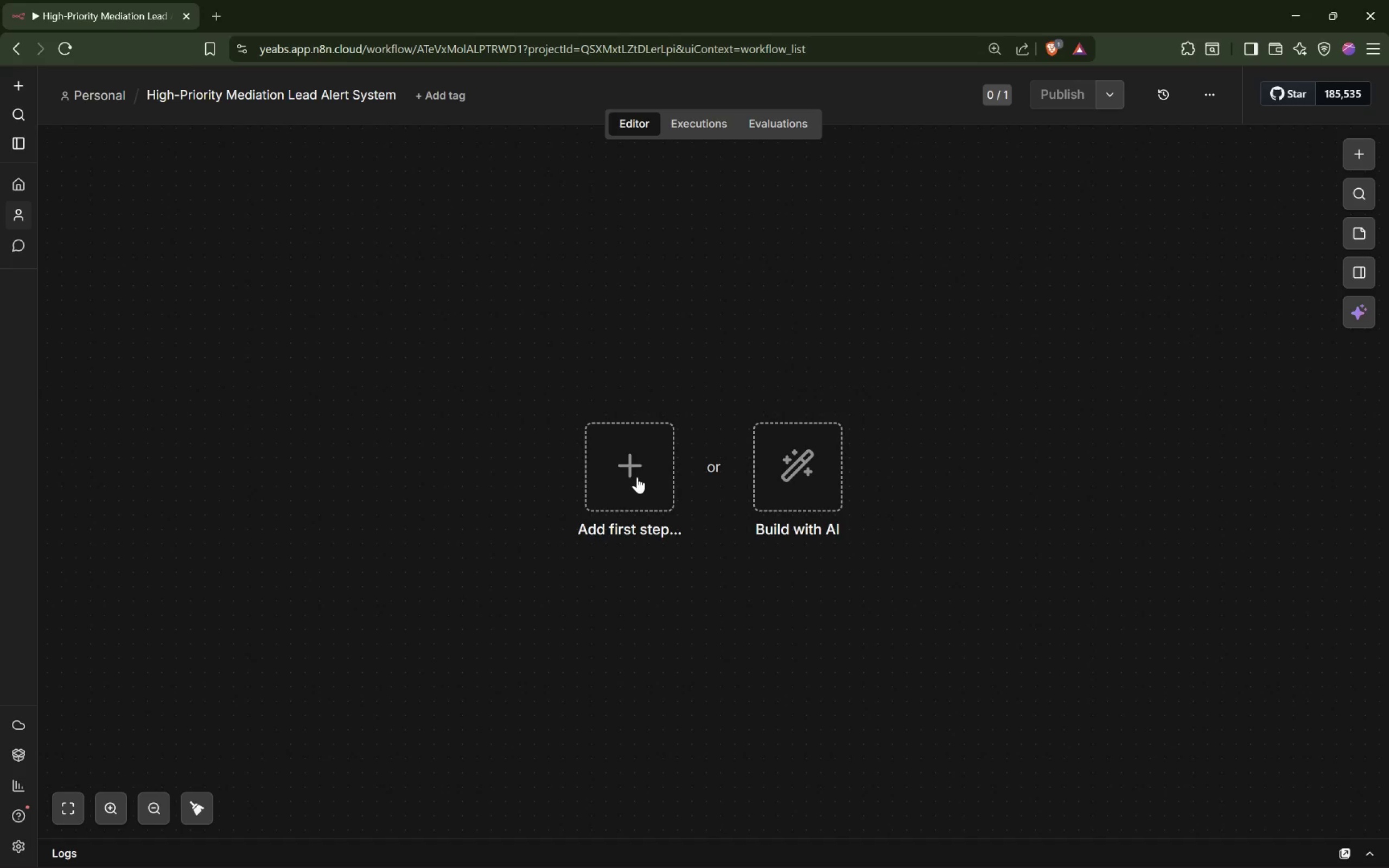 
left_click([637, 476])
 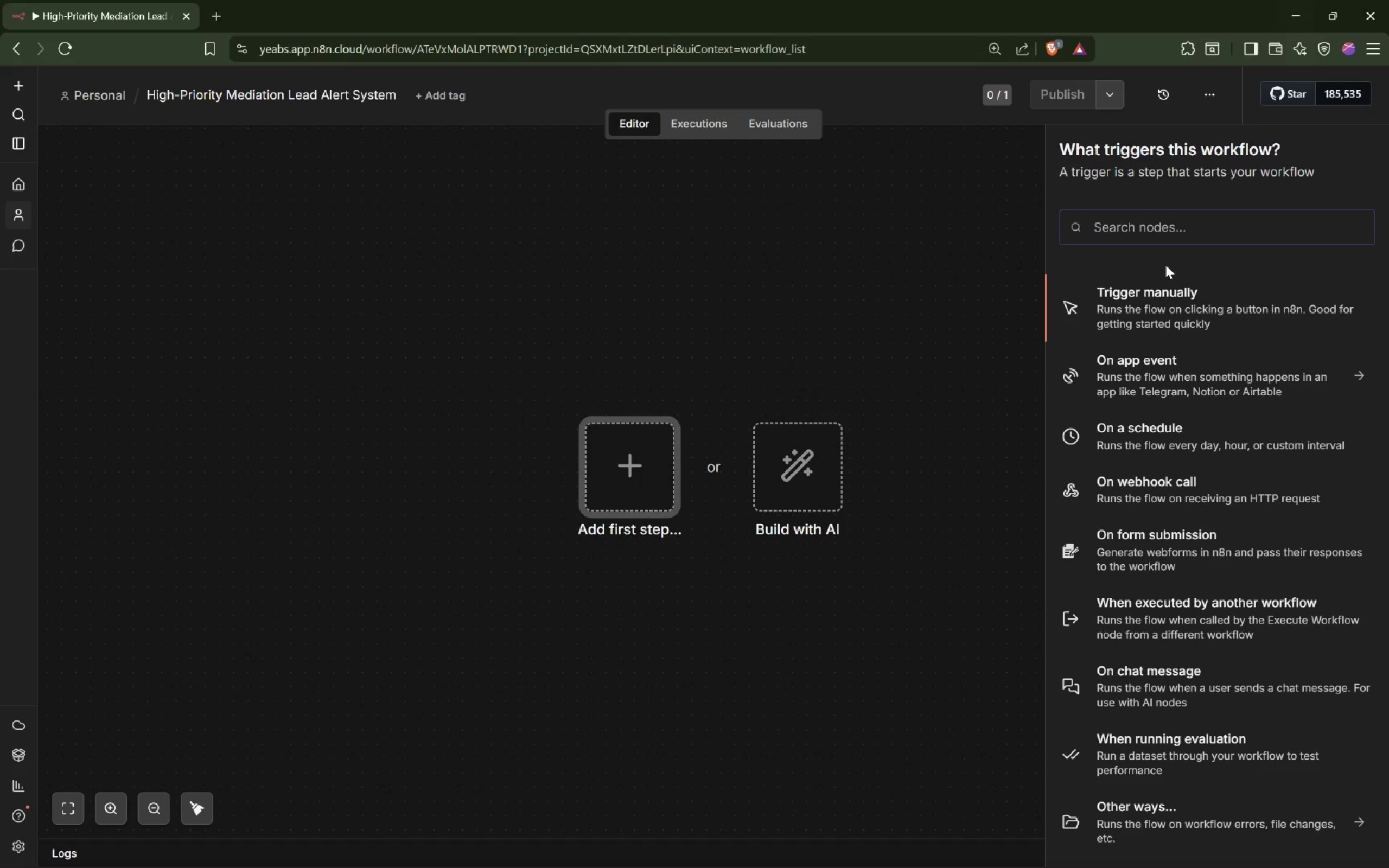 
left_click([1165, 224])
 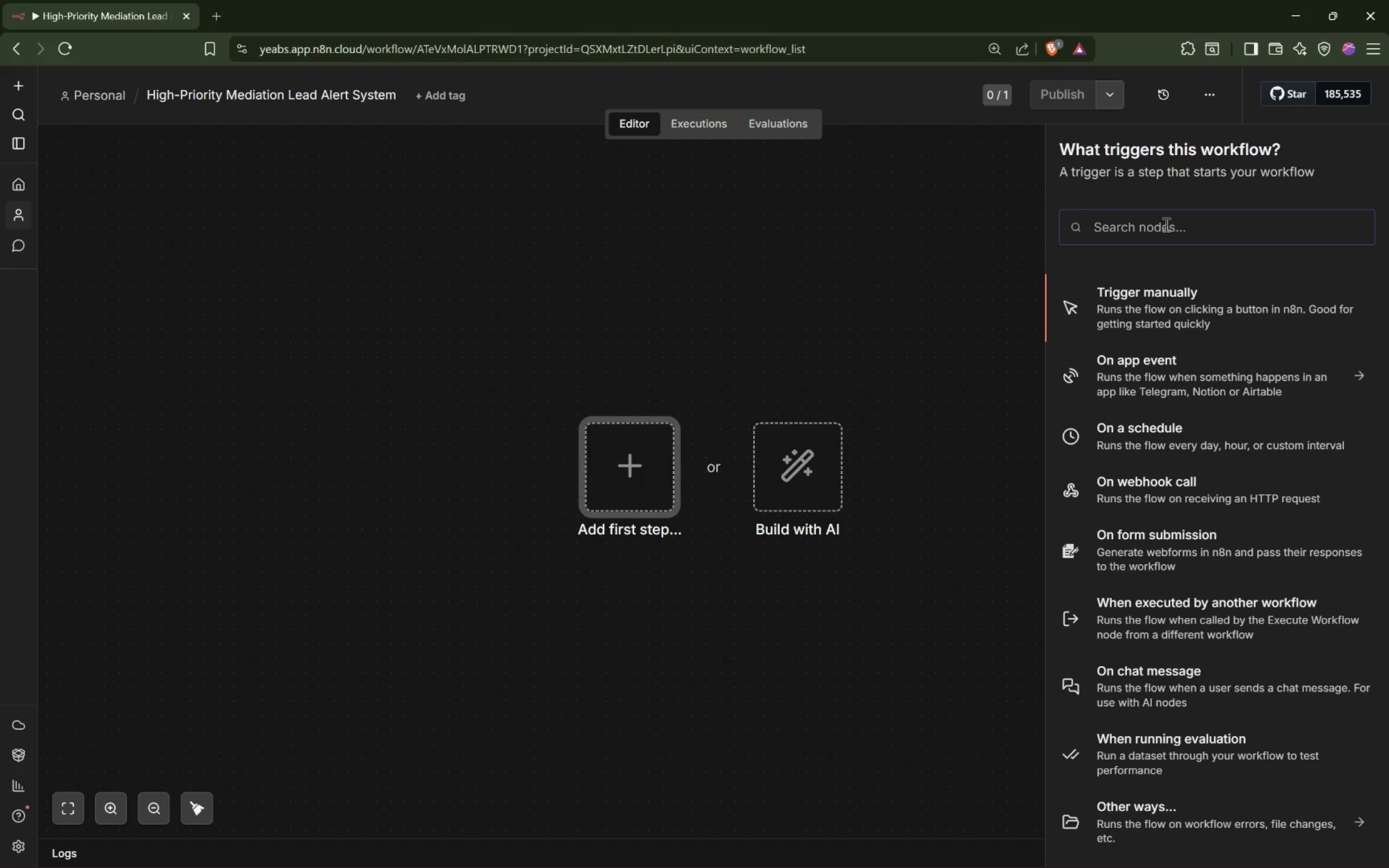 
type(web)
 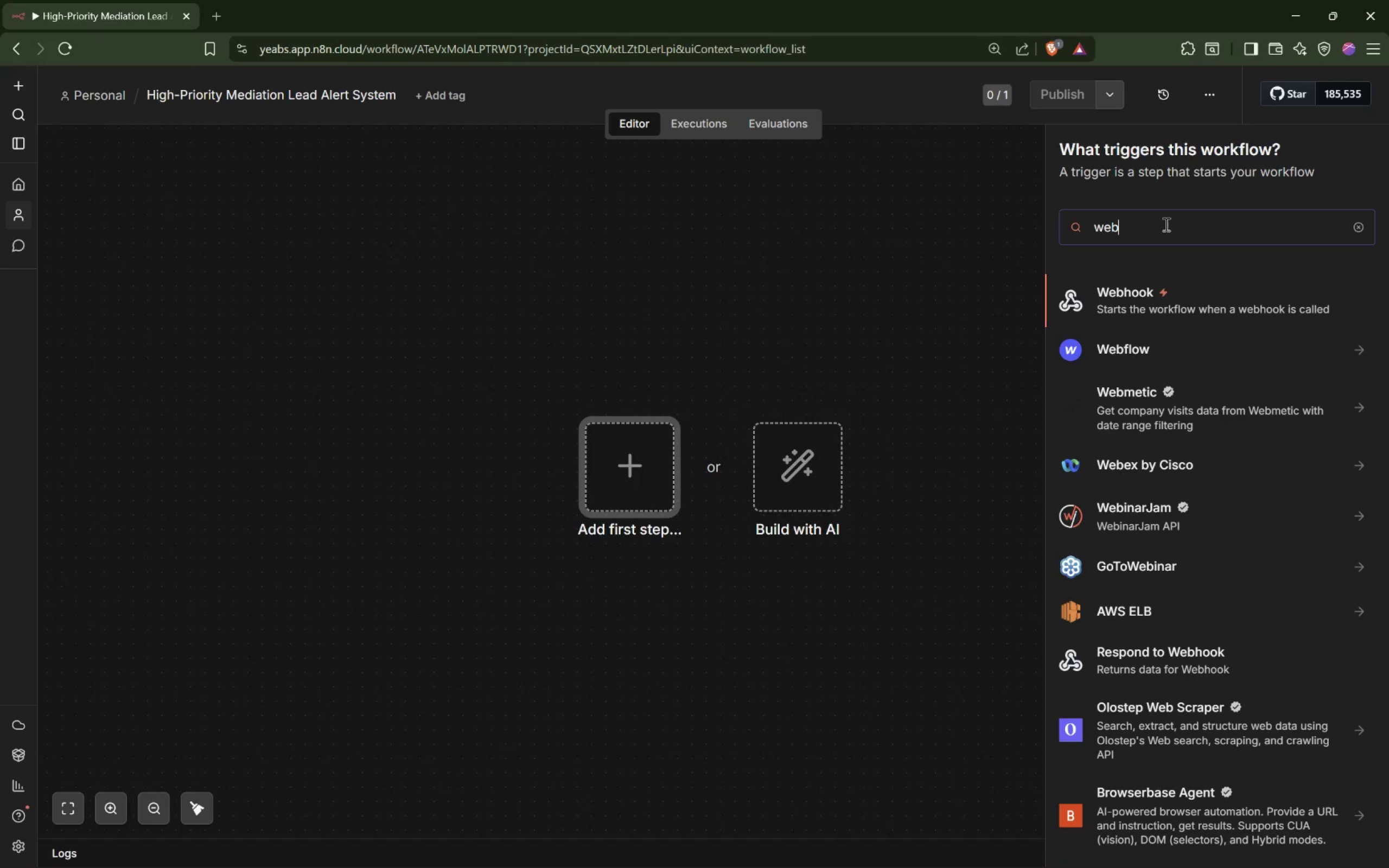 
key(Enter)
 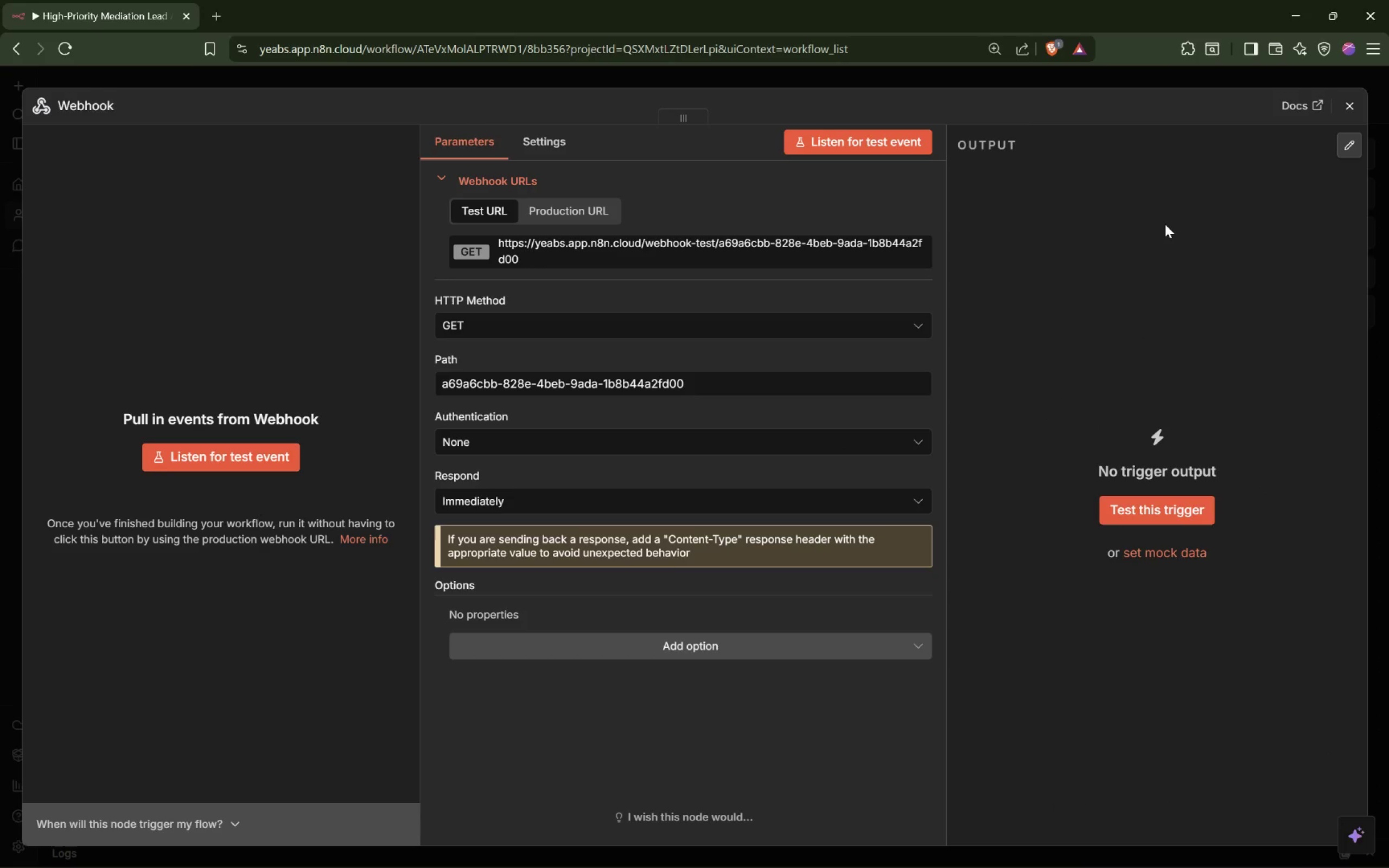 
wait(8.22)
 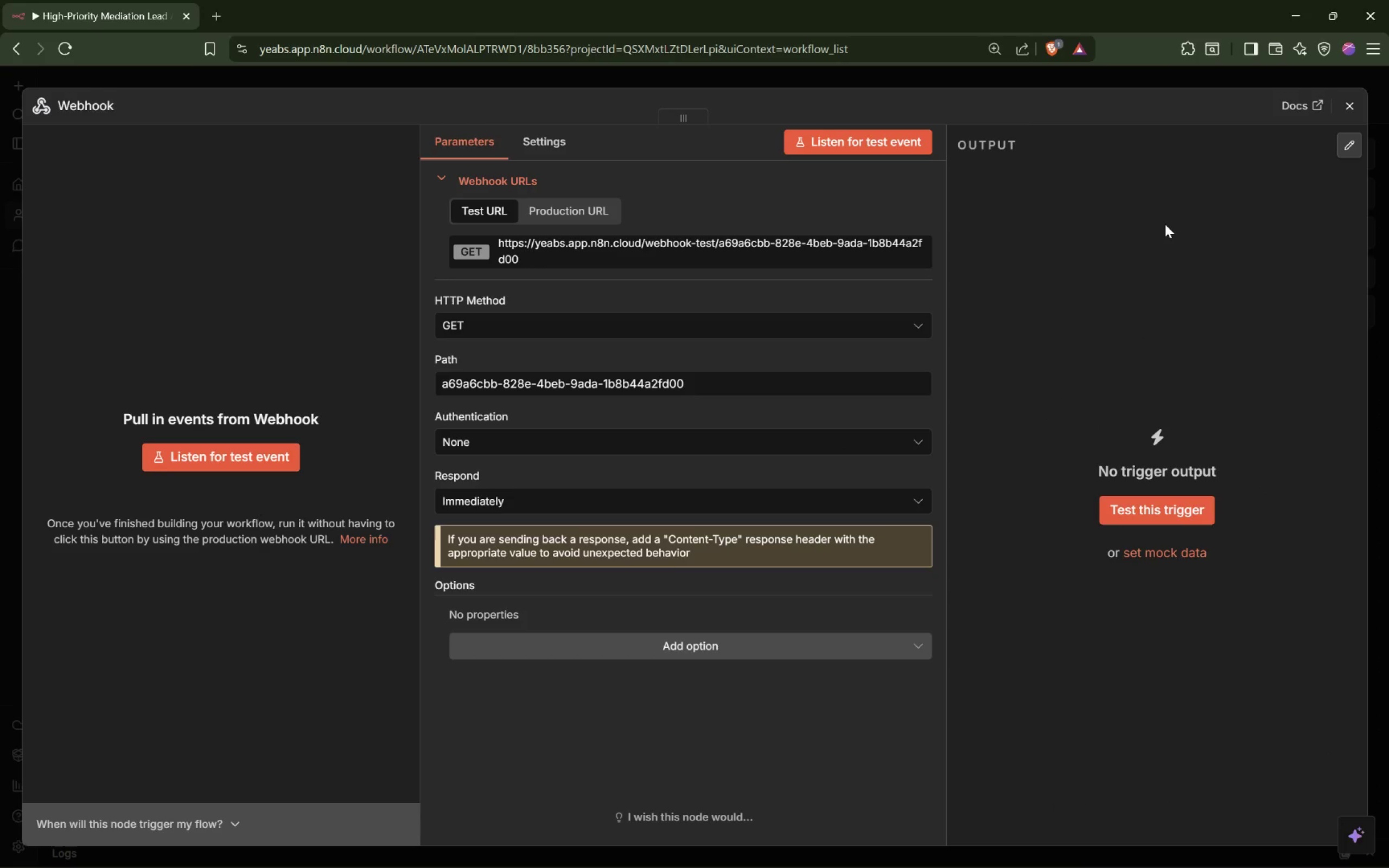 
left_click([615, 386])
 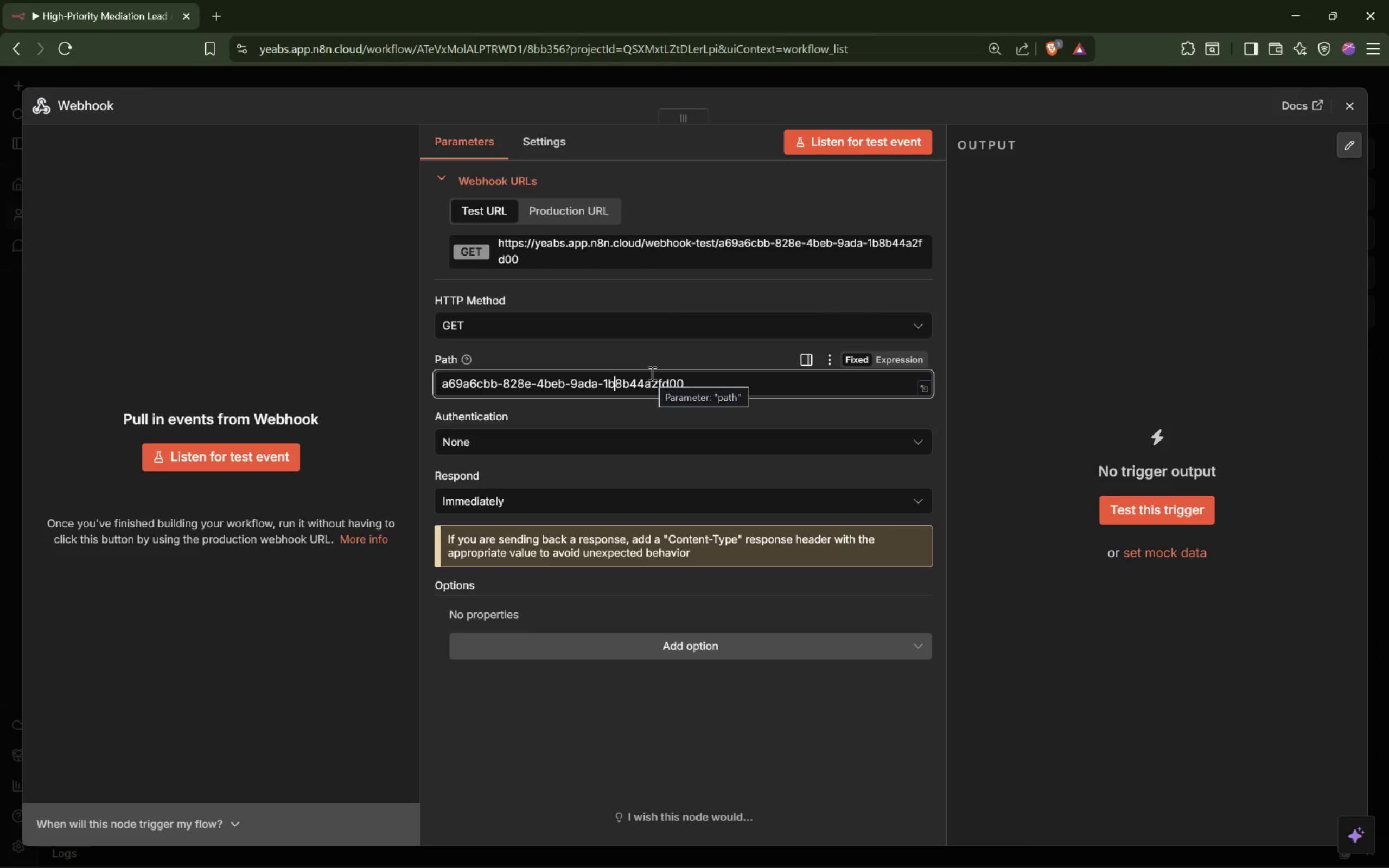 
wait(25.45)
 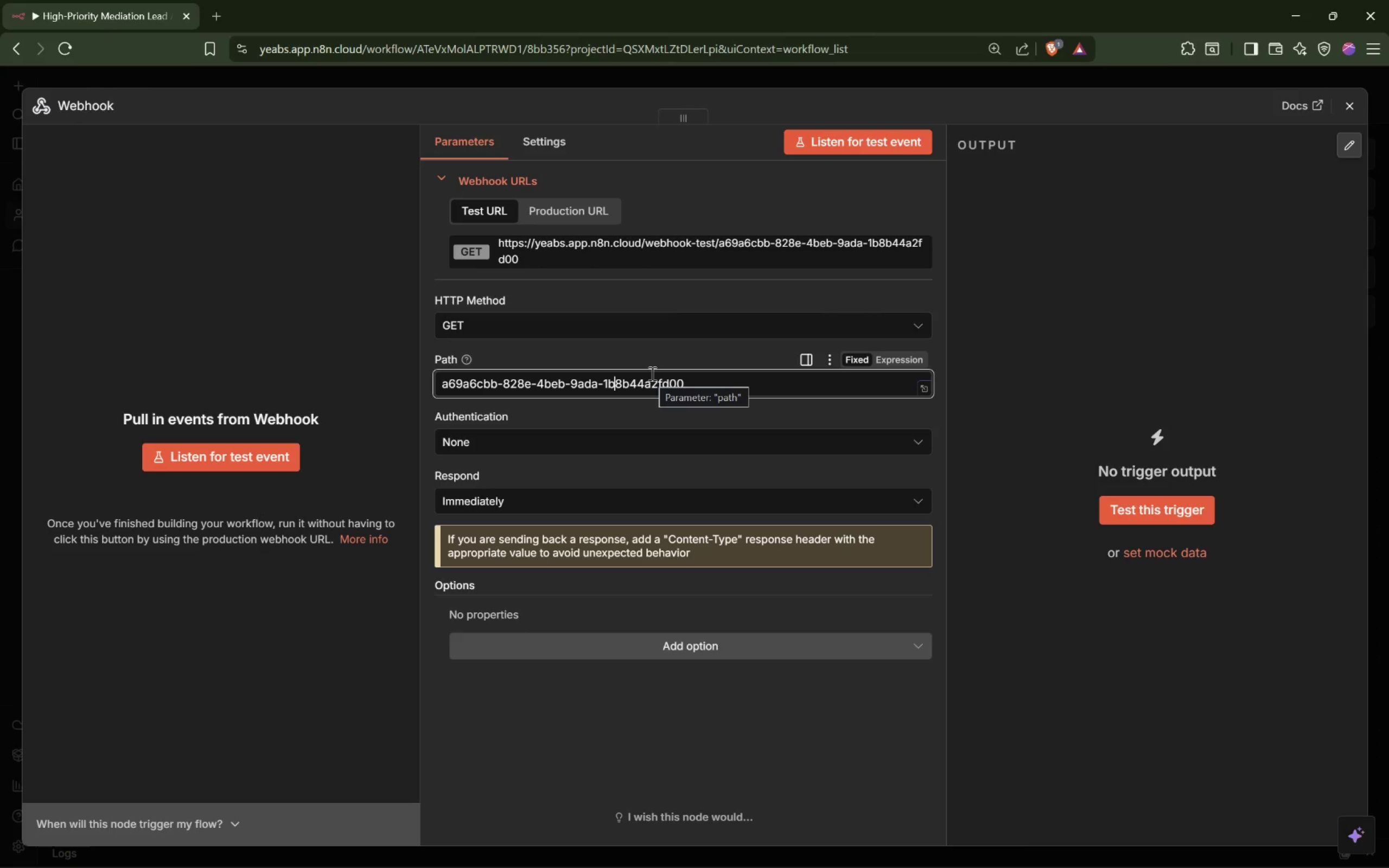 
key(ArrowRight)
 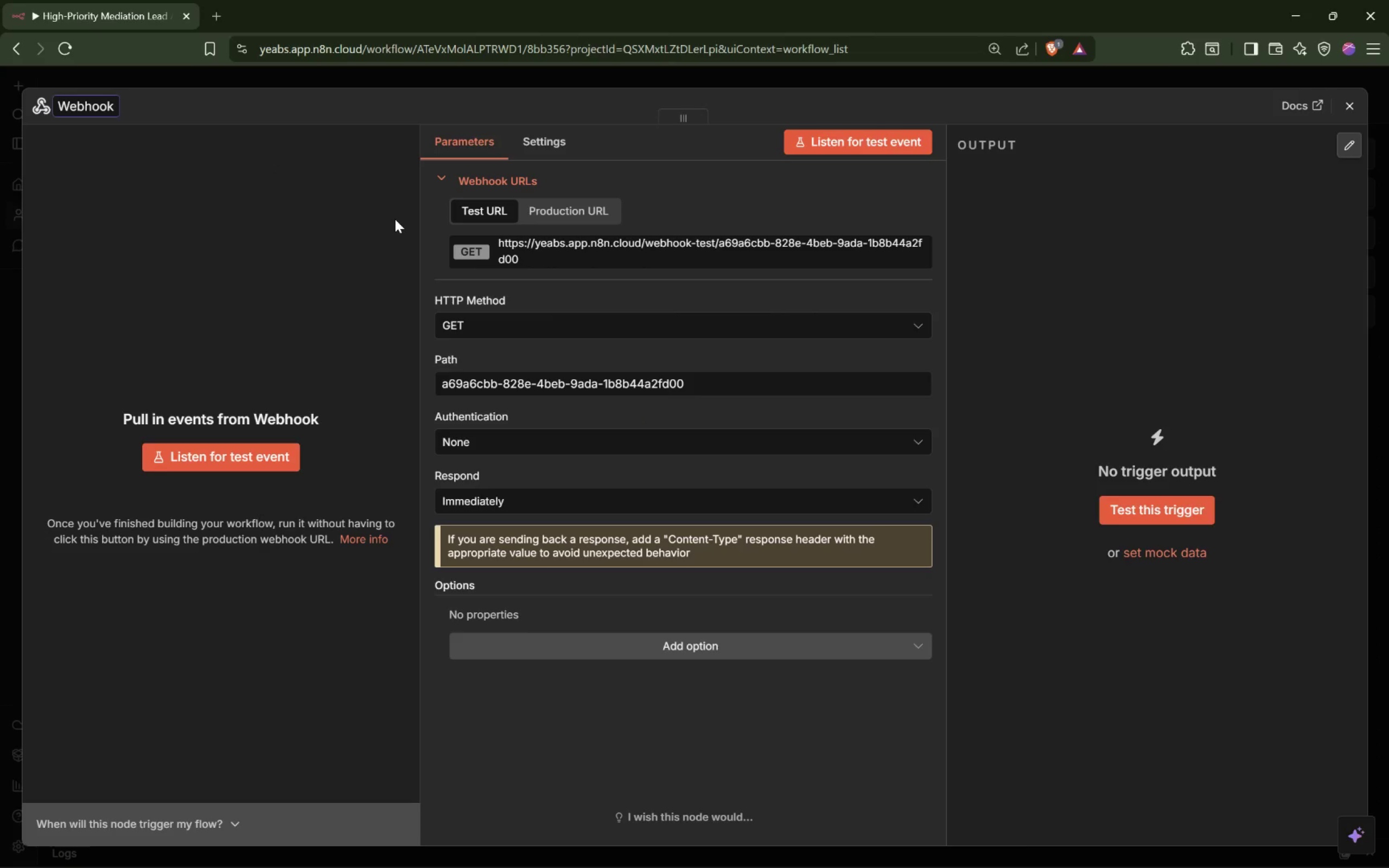 
type( - Receive)
 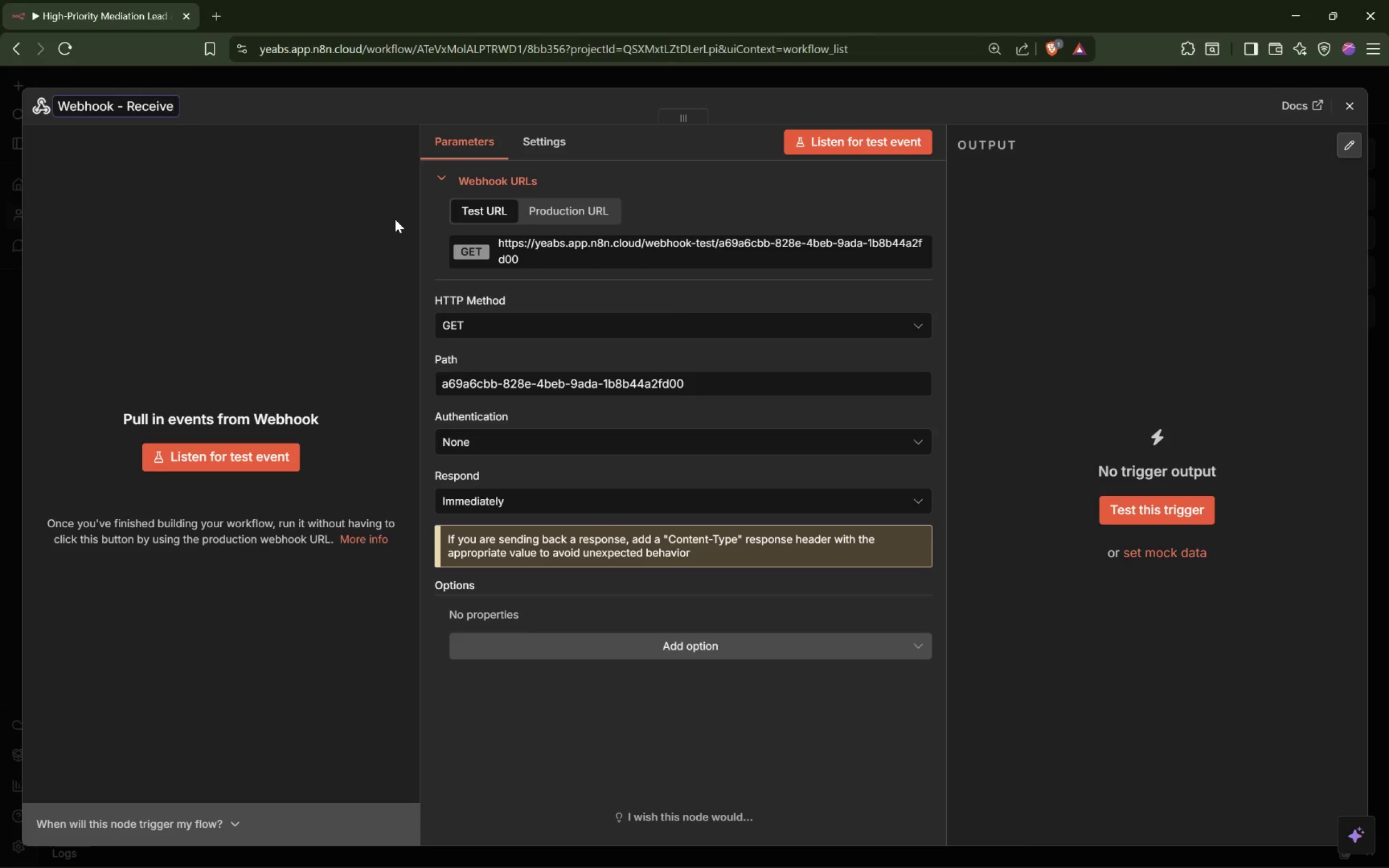 
wait(6.04)
 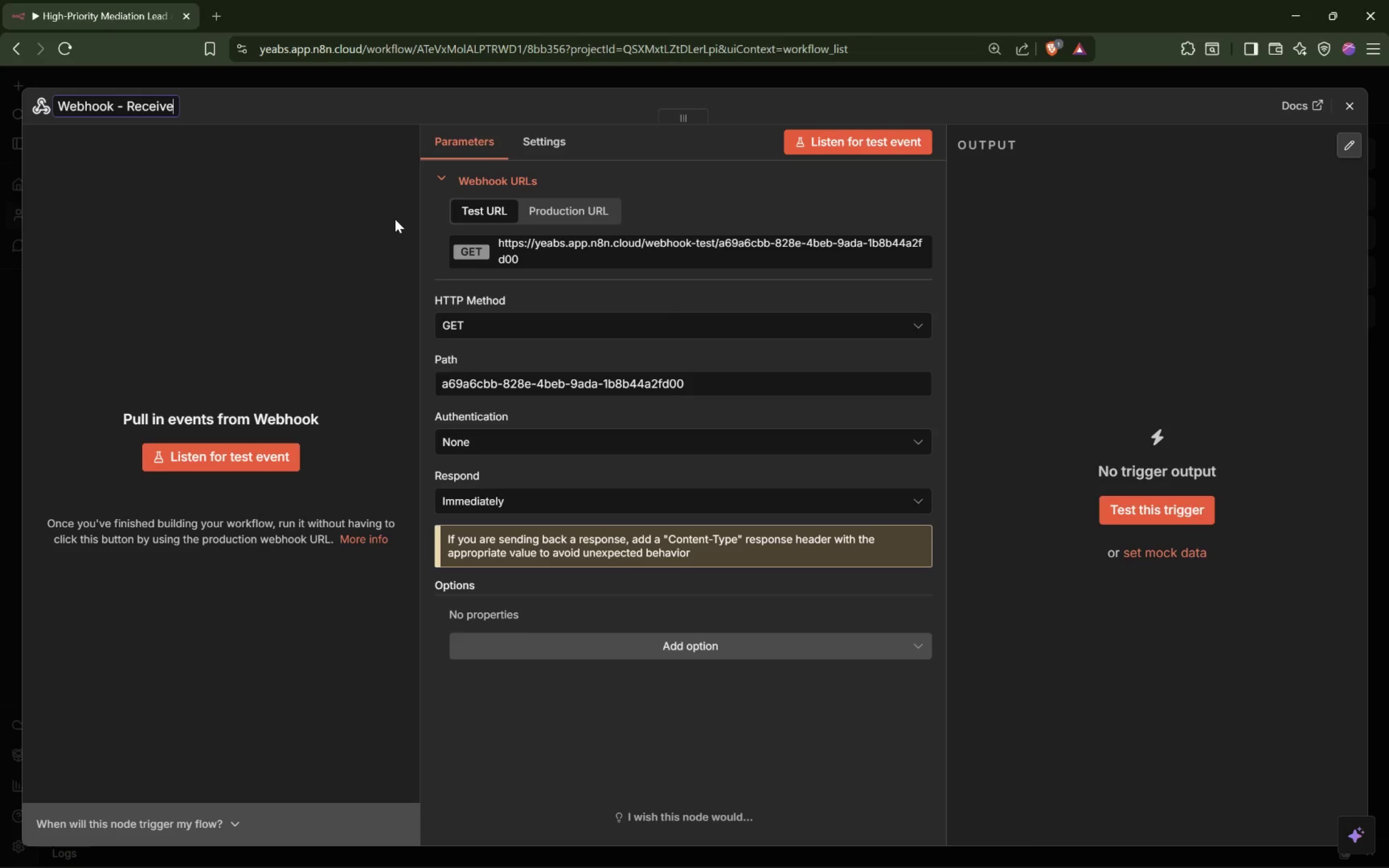 
type( Lead)
 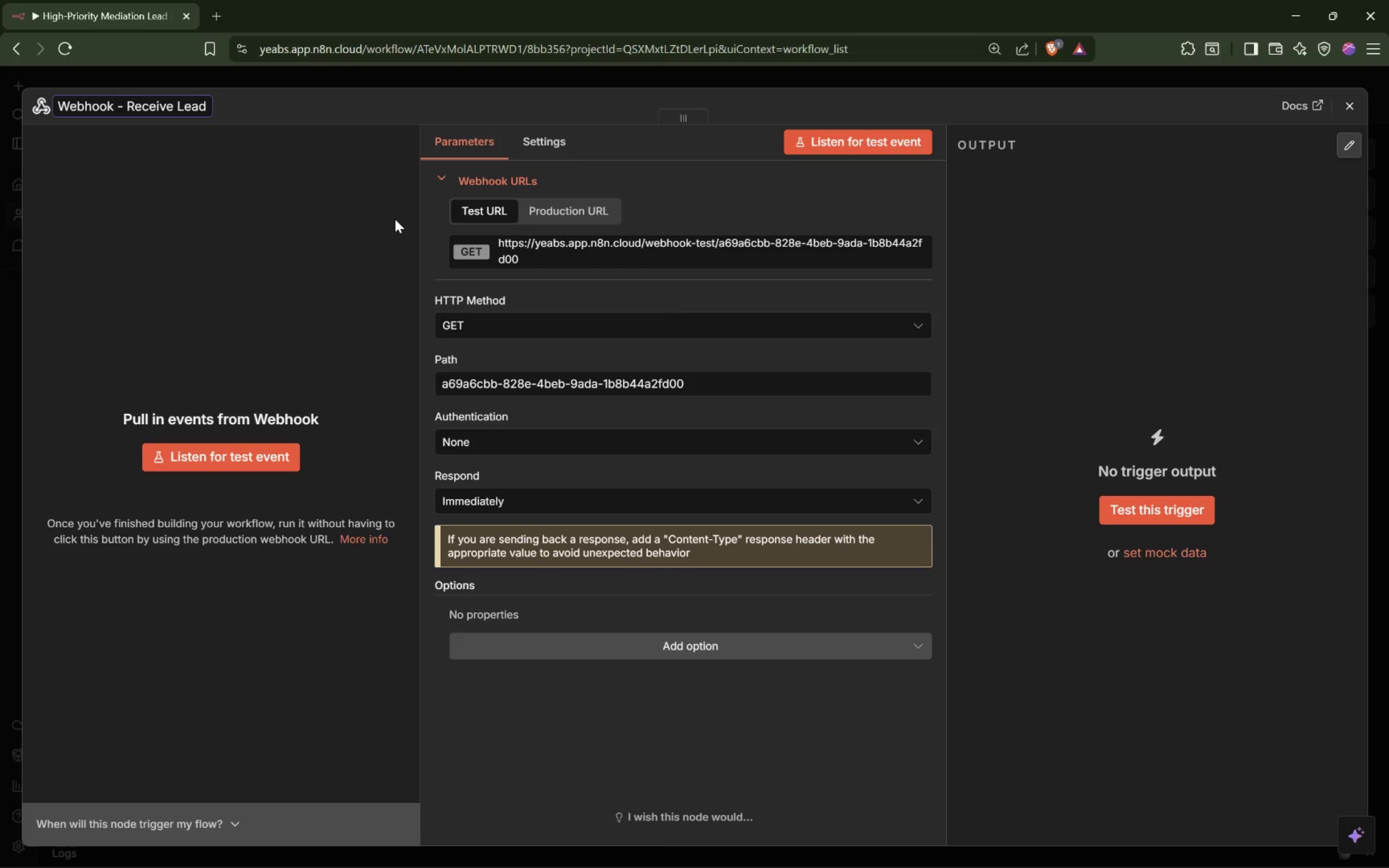 
key(Enter)
 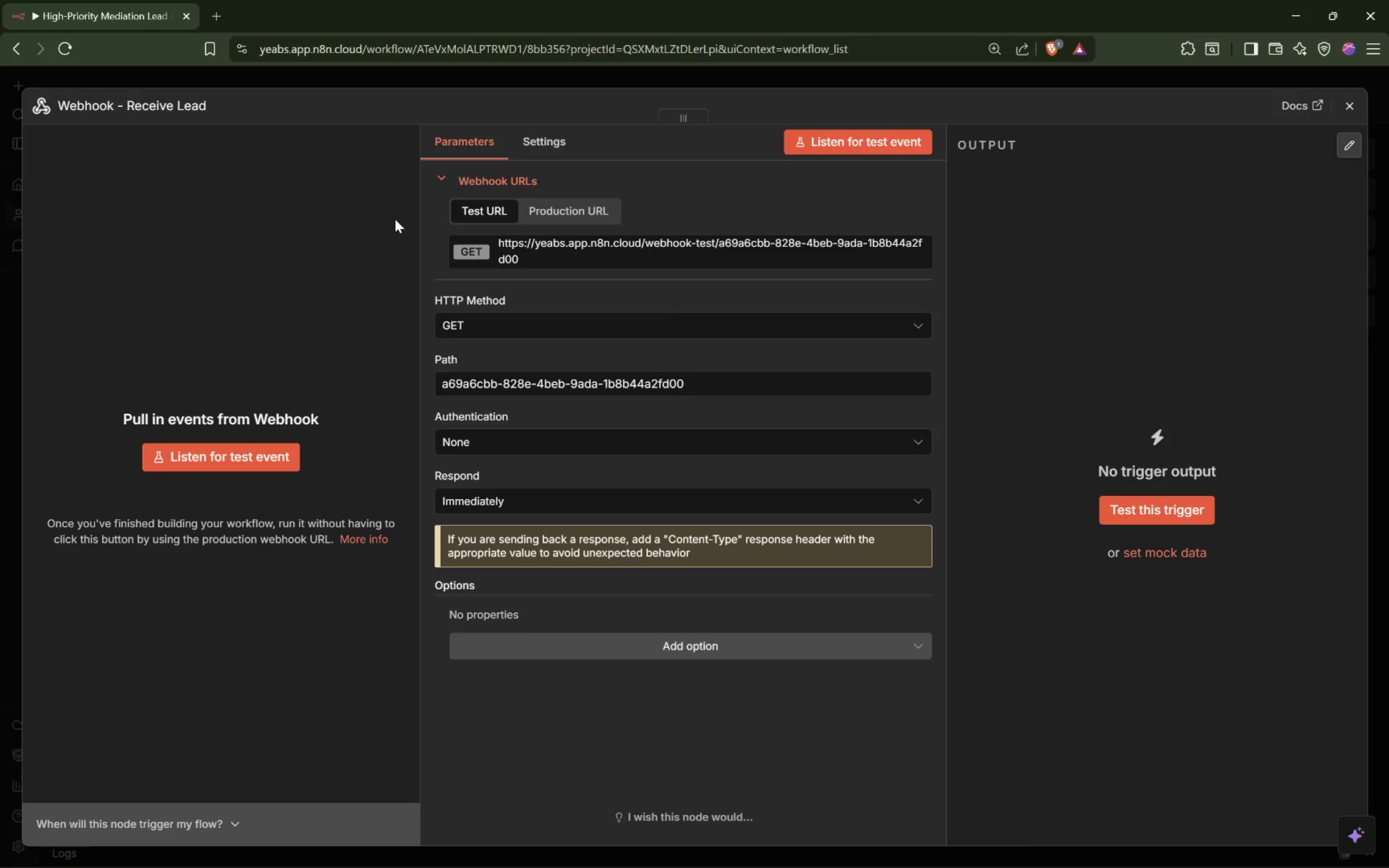 
wait(19.51)
 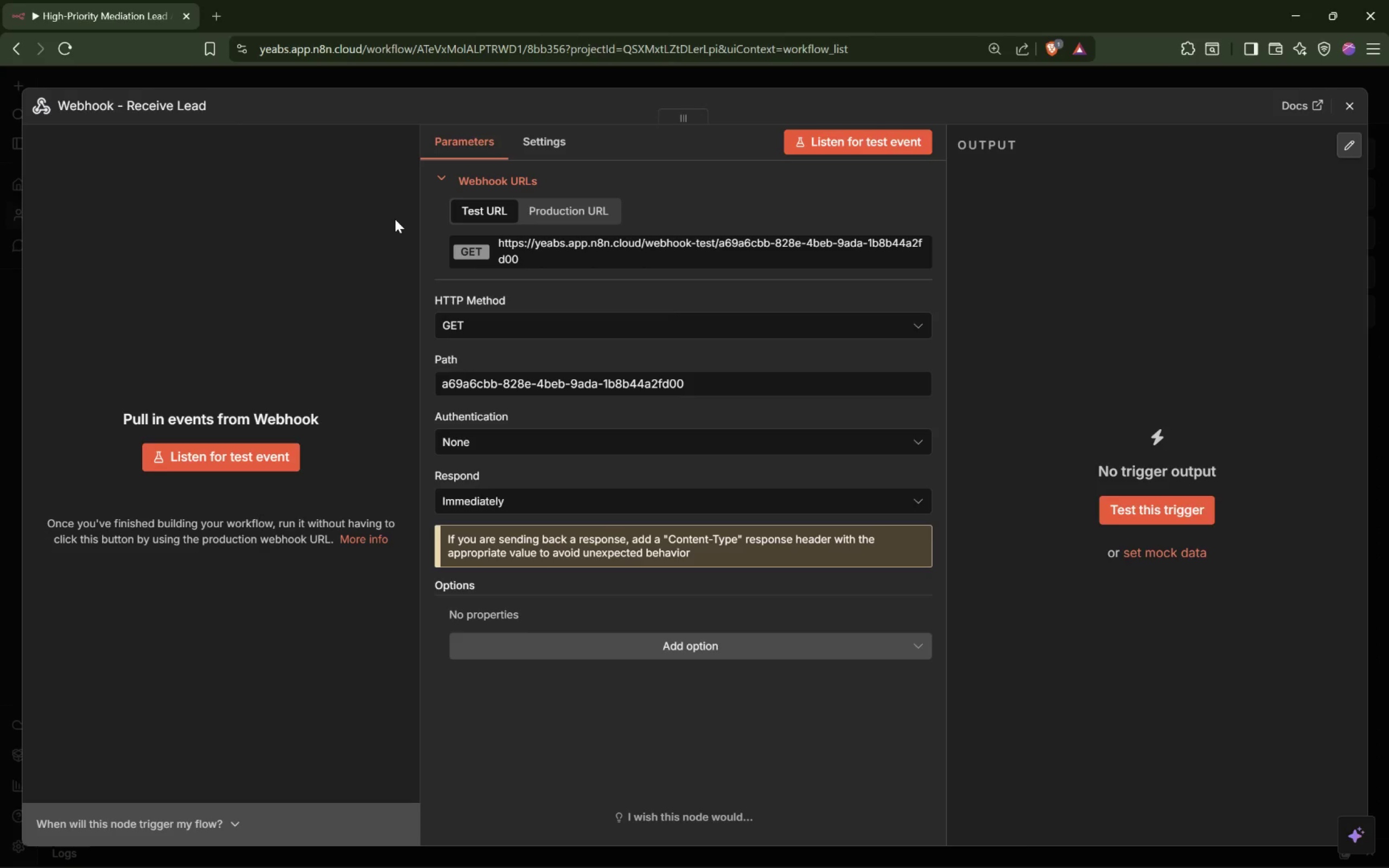 
left_click([564, 386])
 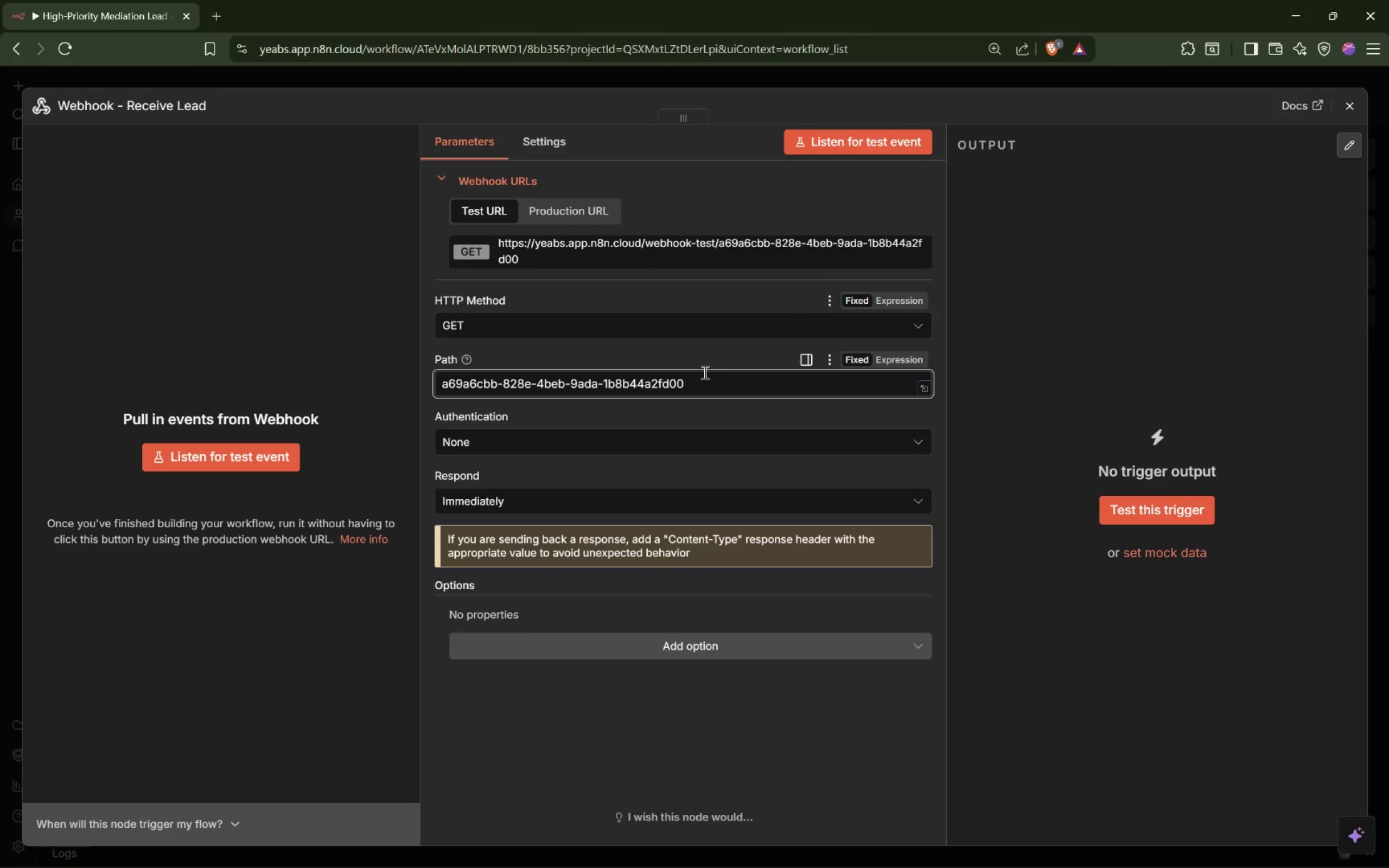 
left_click([677, 323])
 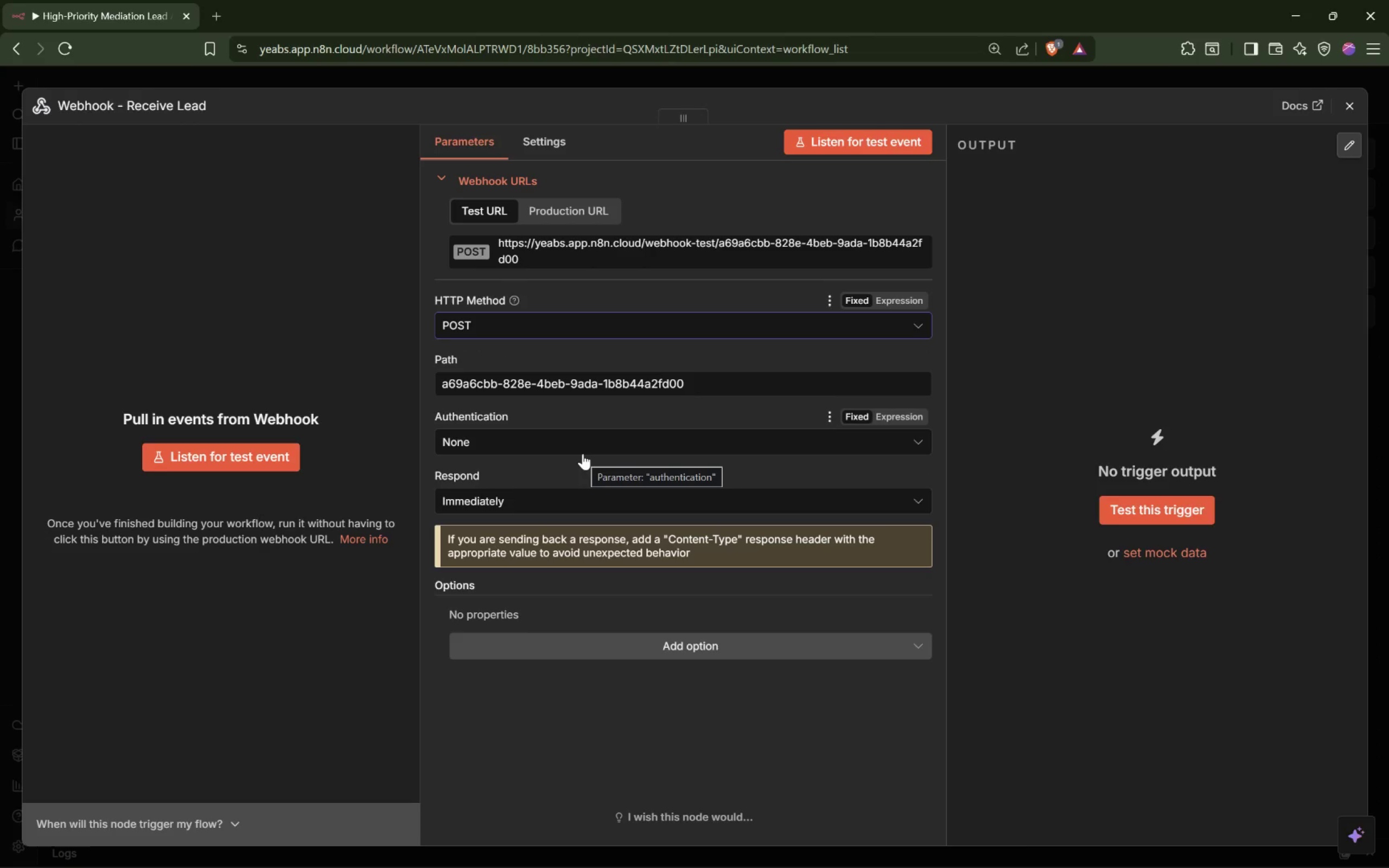 
wait(14.84)
 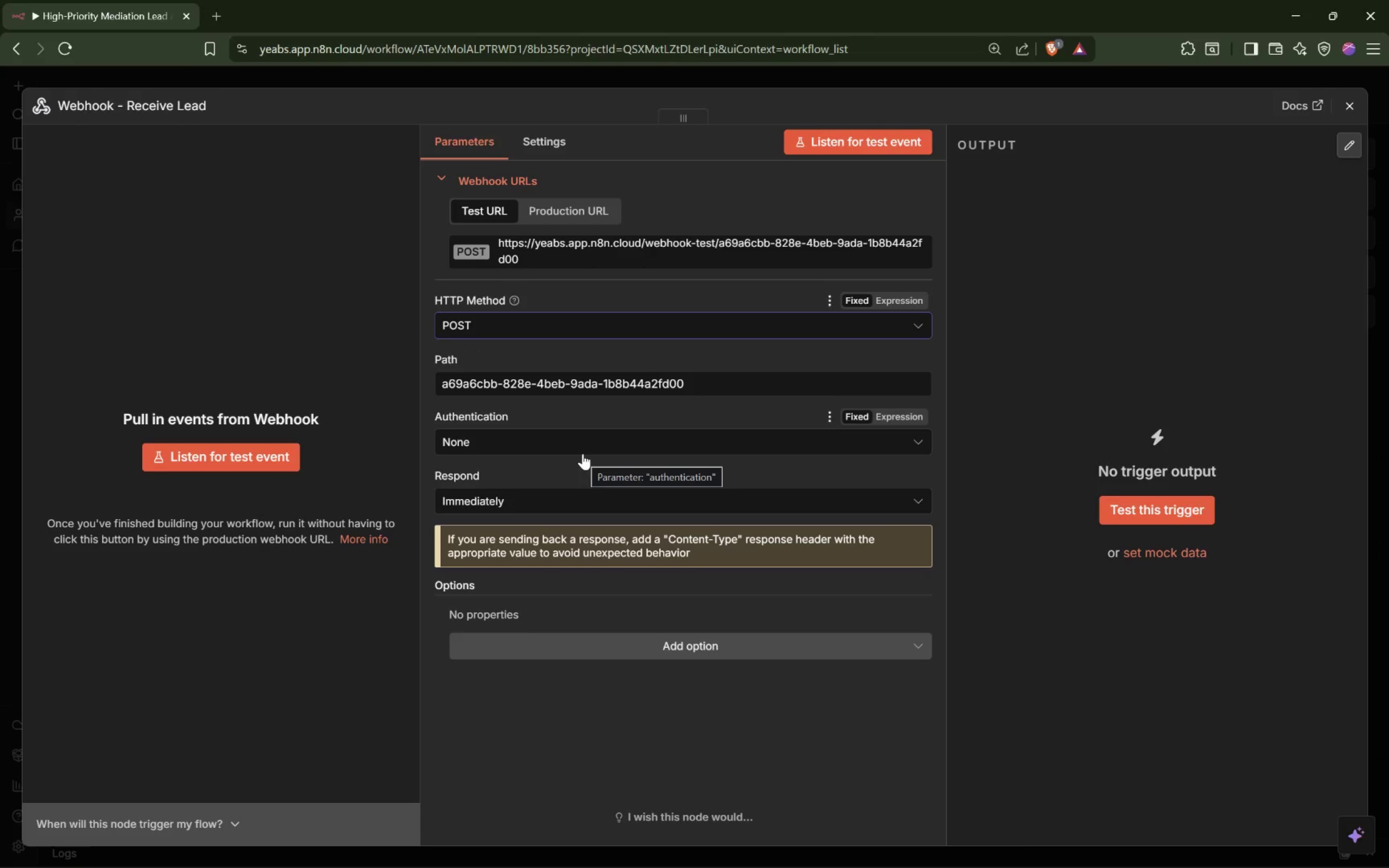 
double_click([557, 390])
 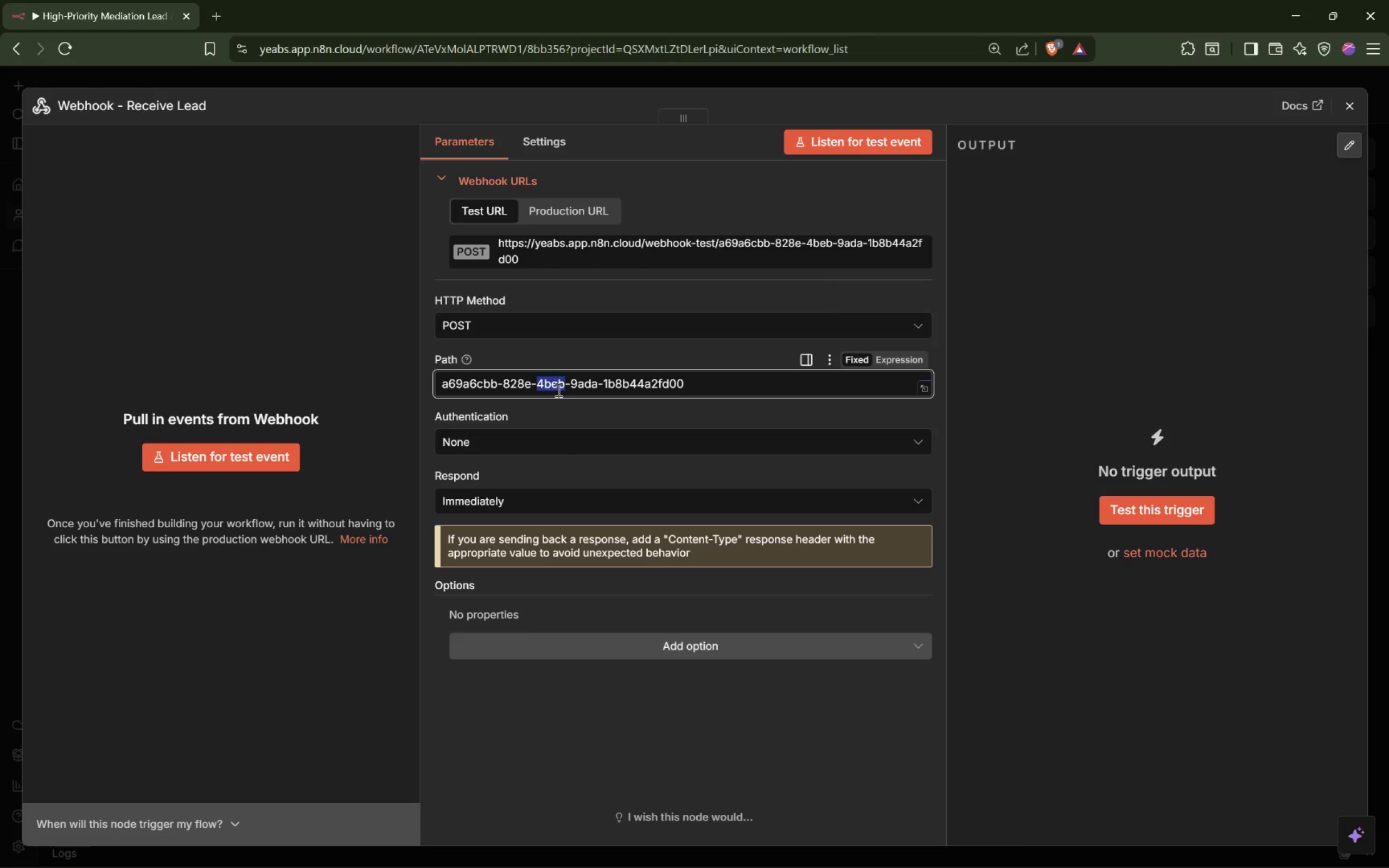 
triple_click([557, 390])
 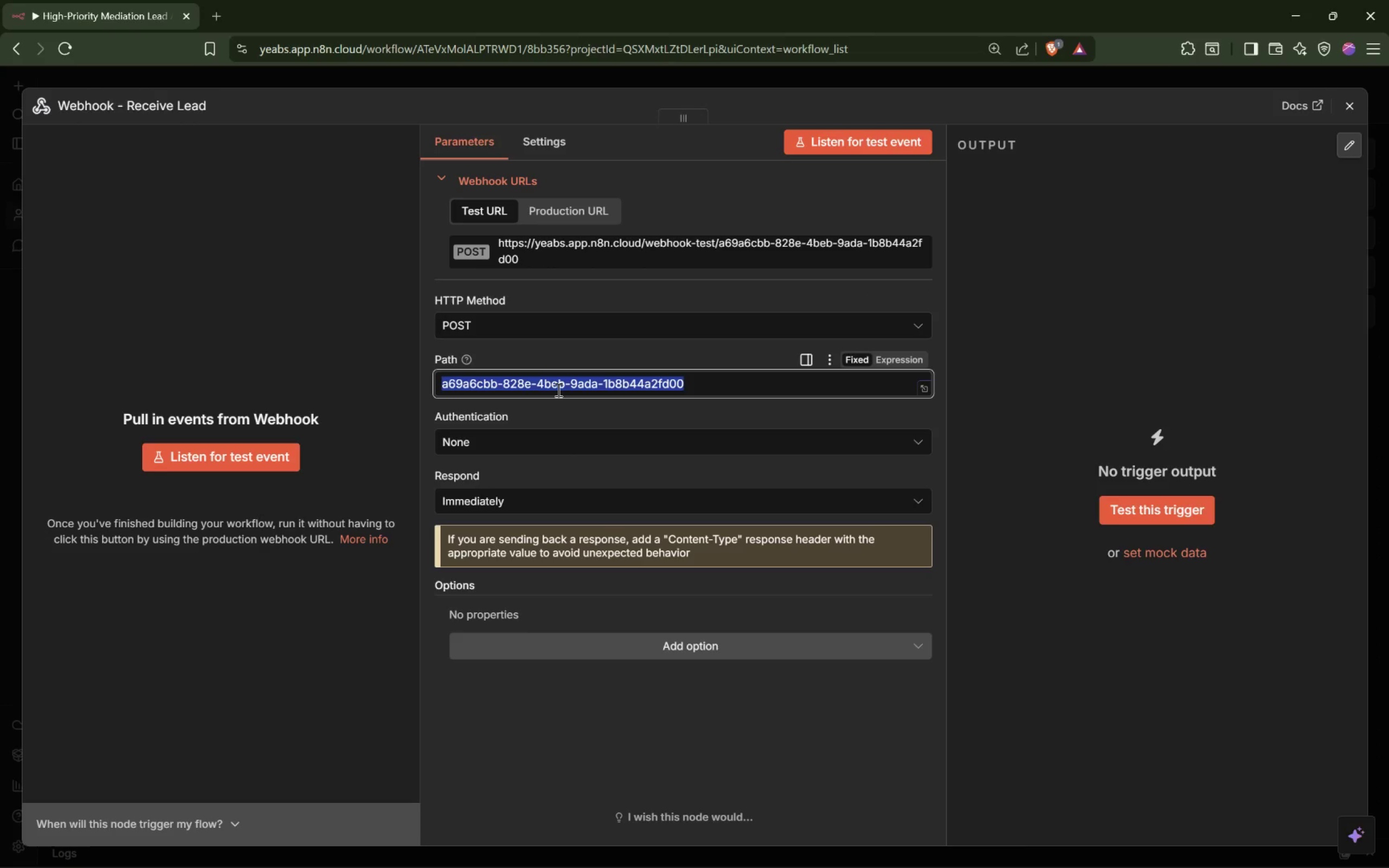 
type(fair)
 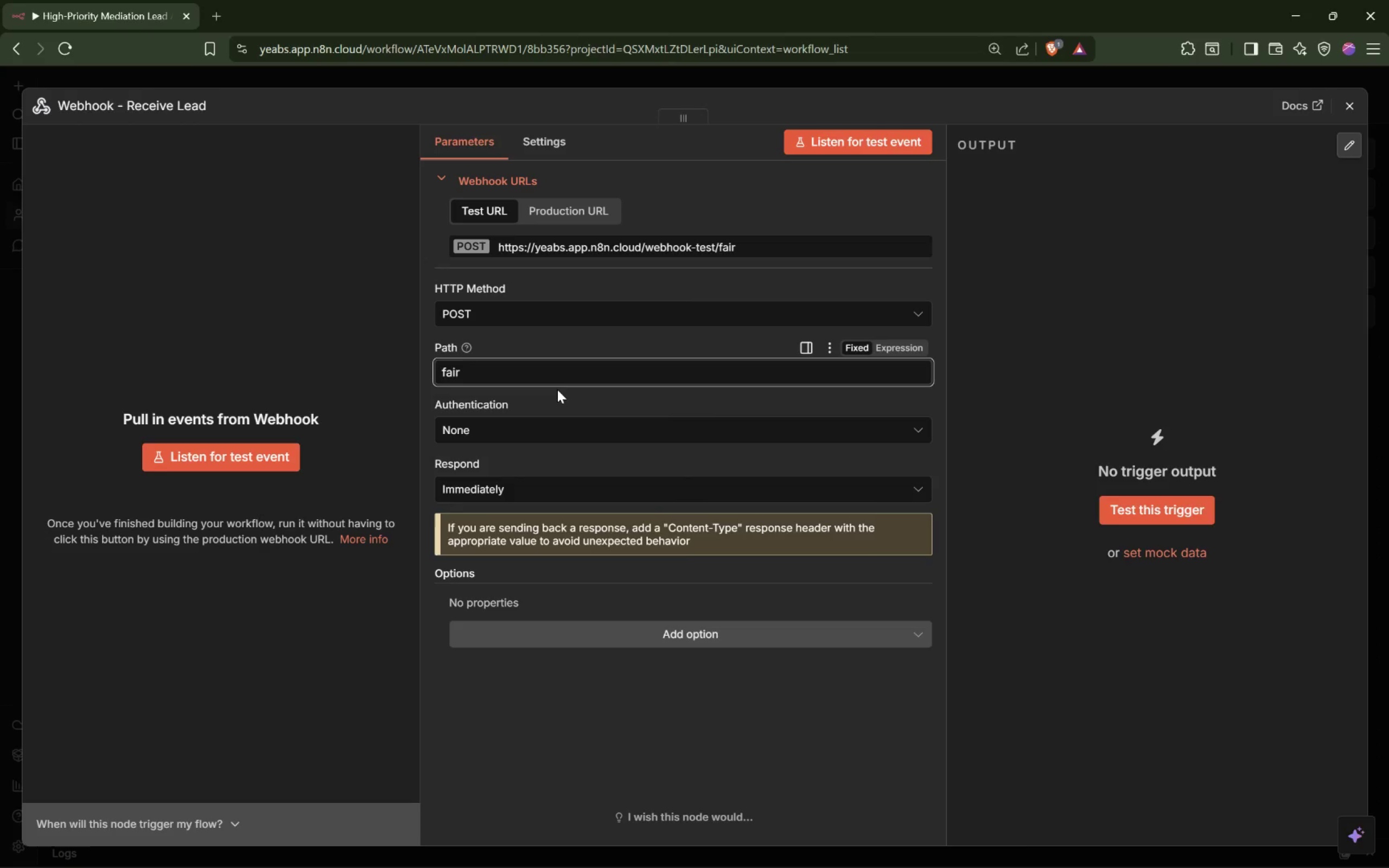 
type(path-)
 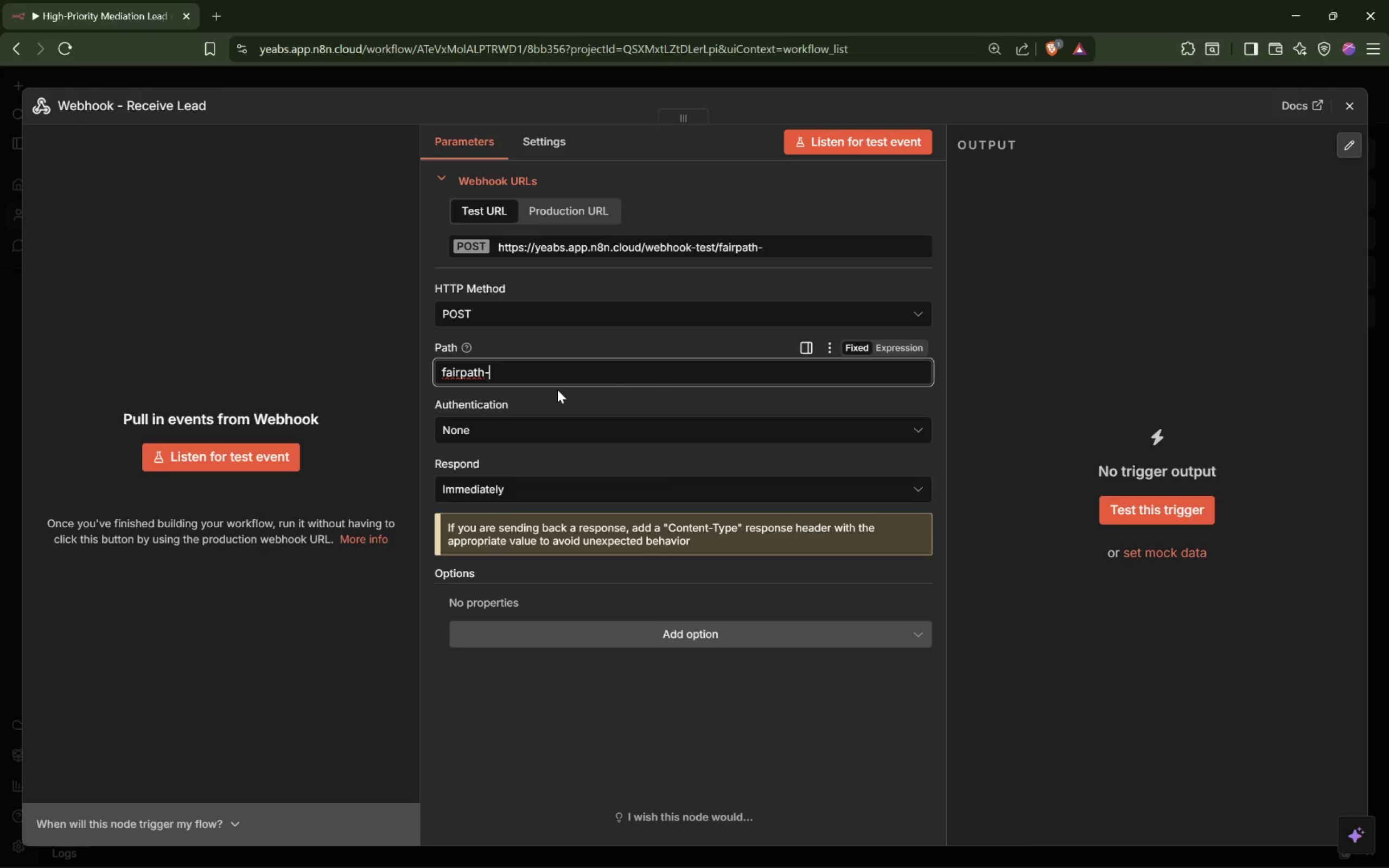 
wait(10.46)
 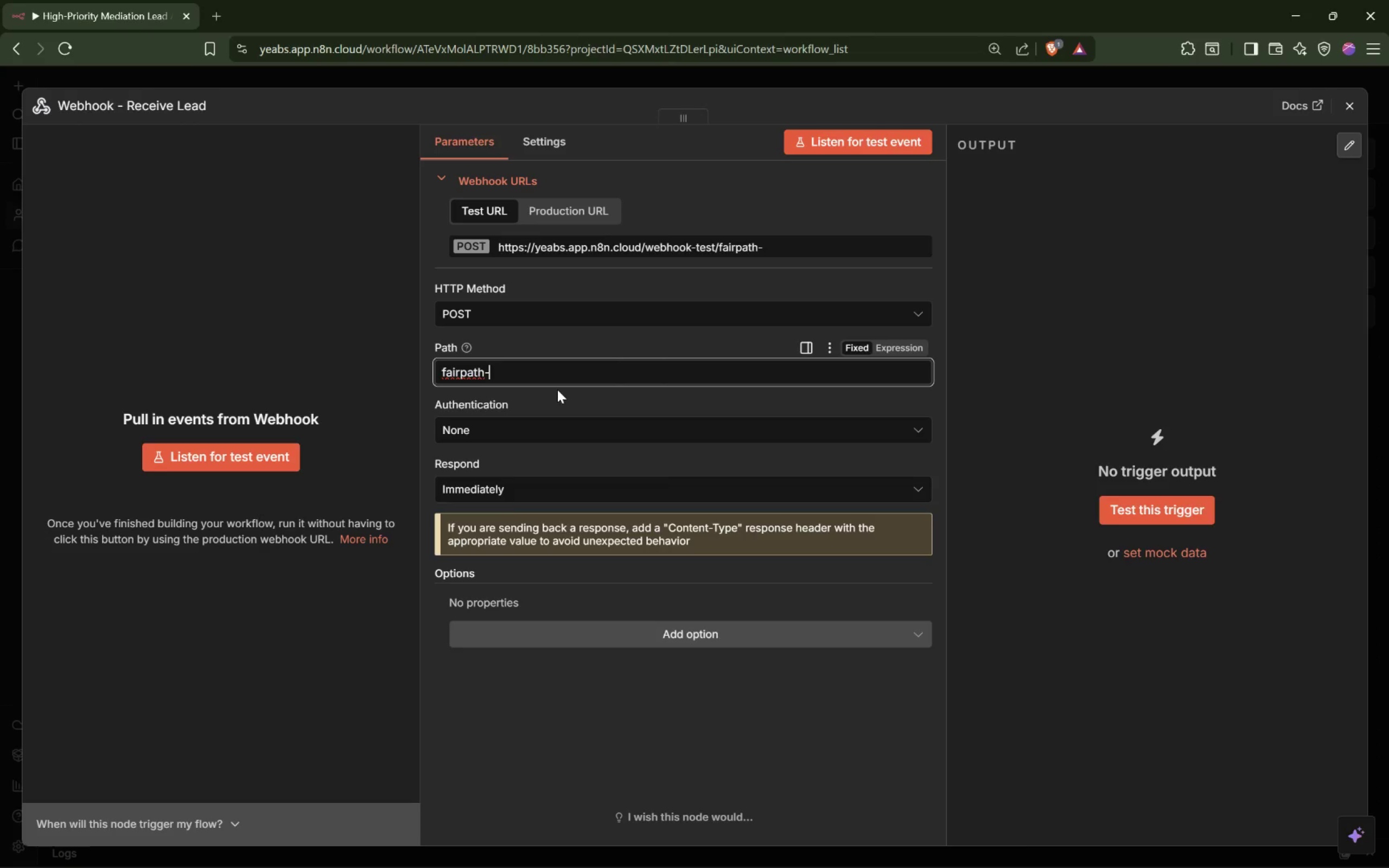 
type(mediation-lead)
 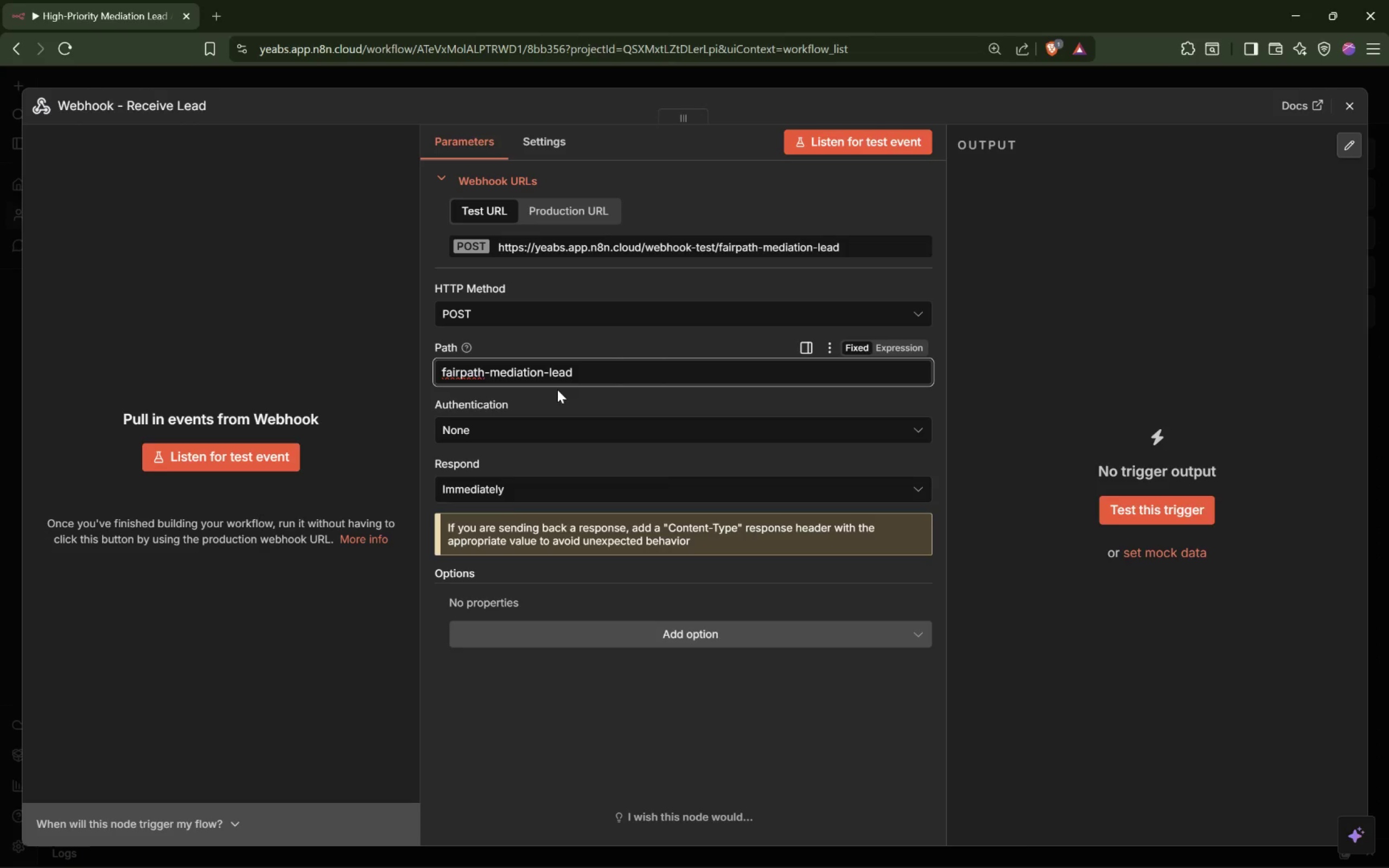 
key(Enter)
 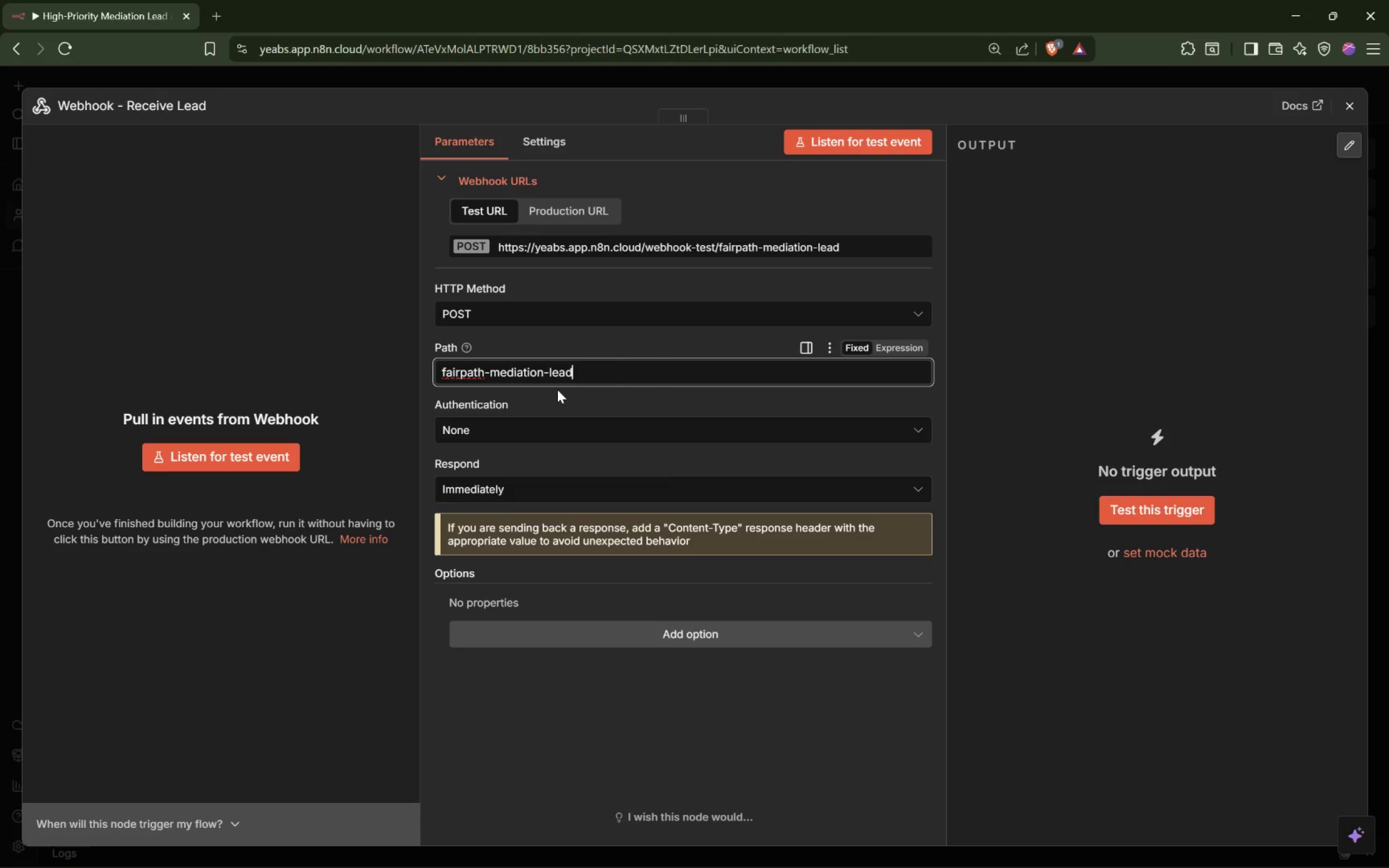 
mouse_move([550, 451])
 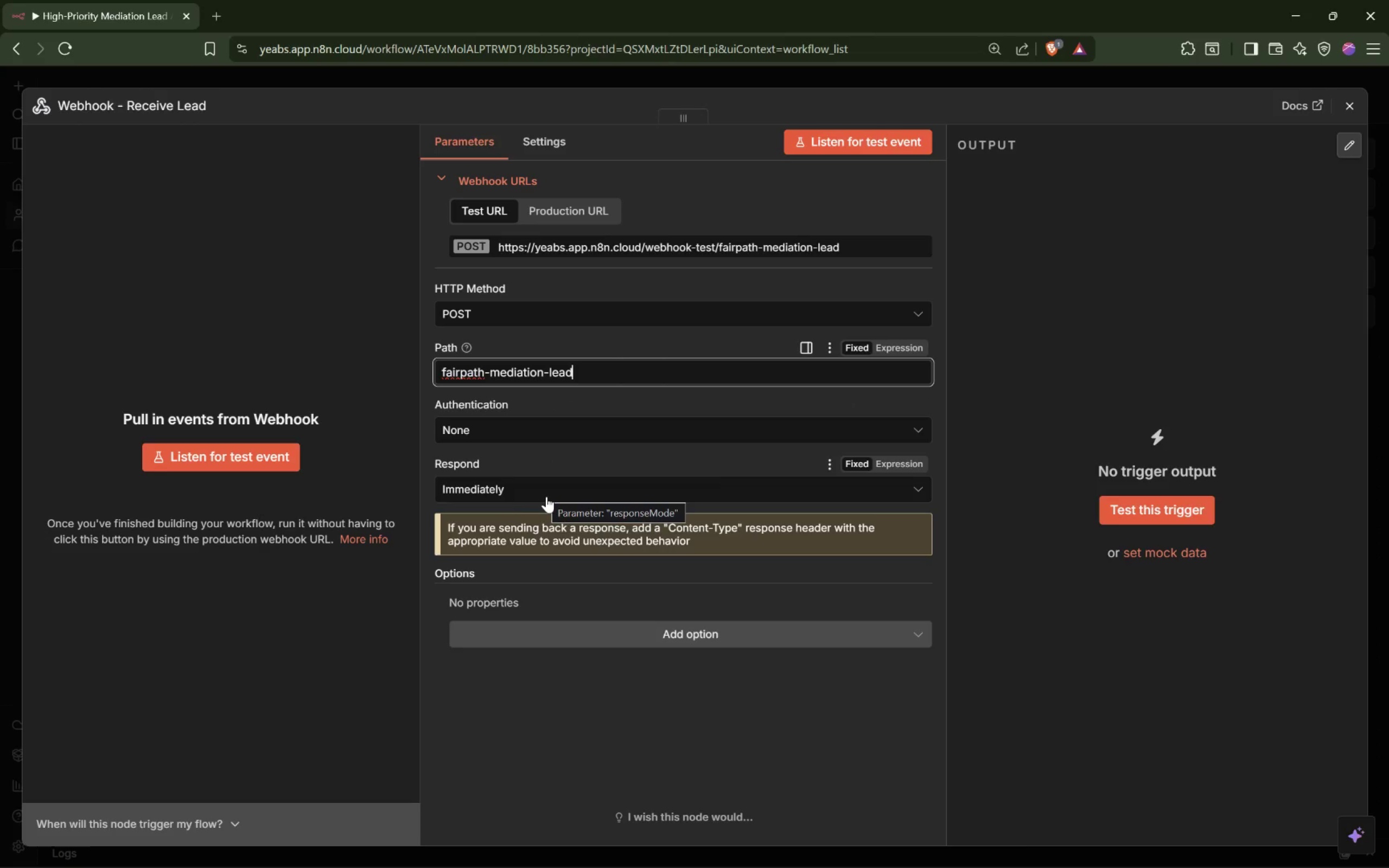 
wait(5.43)
 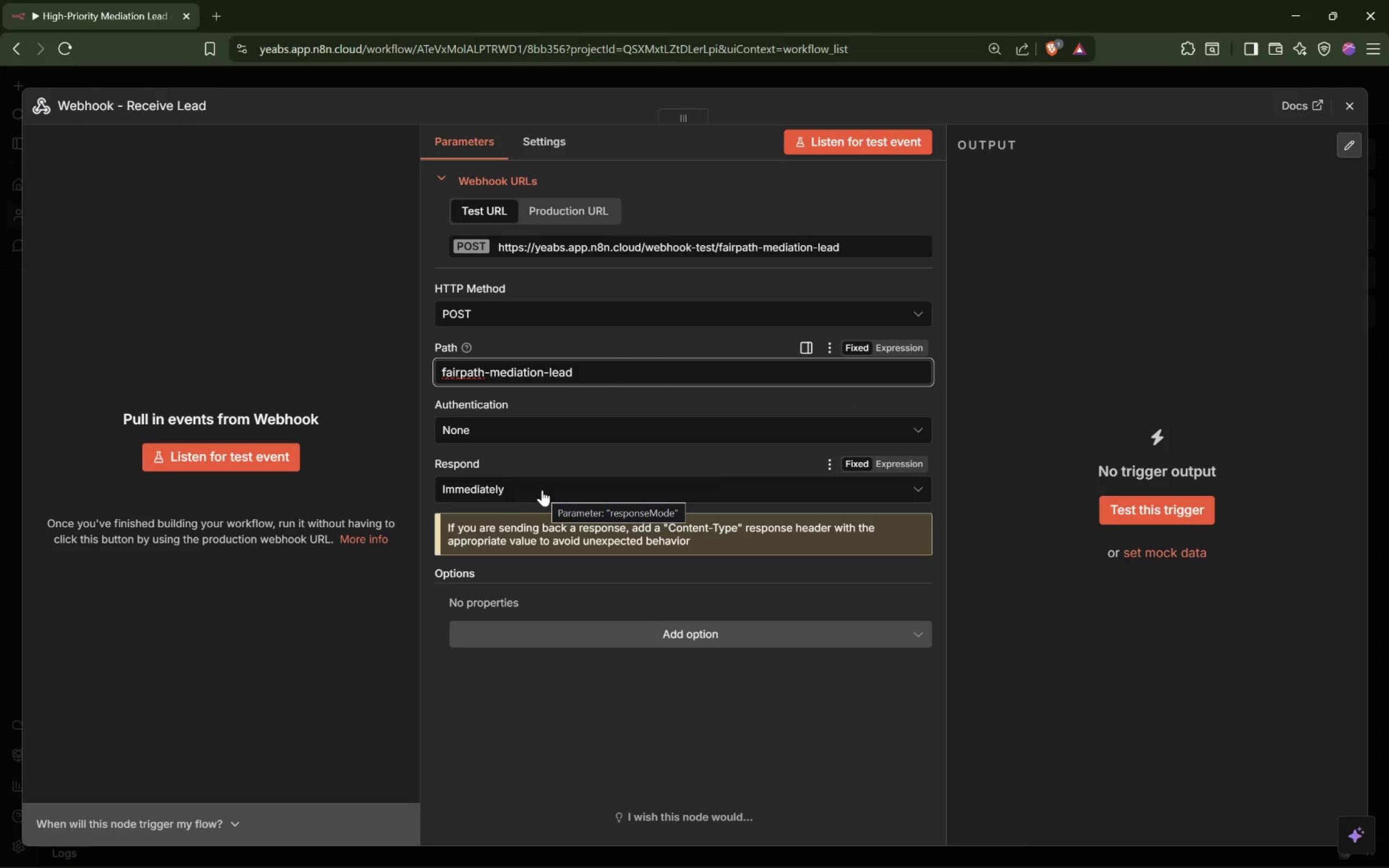 
left_click([543, 493])
 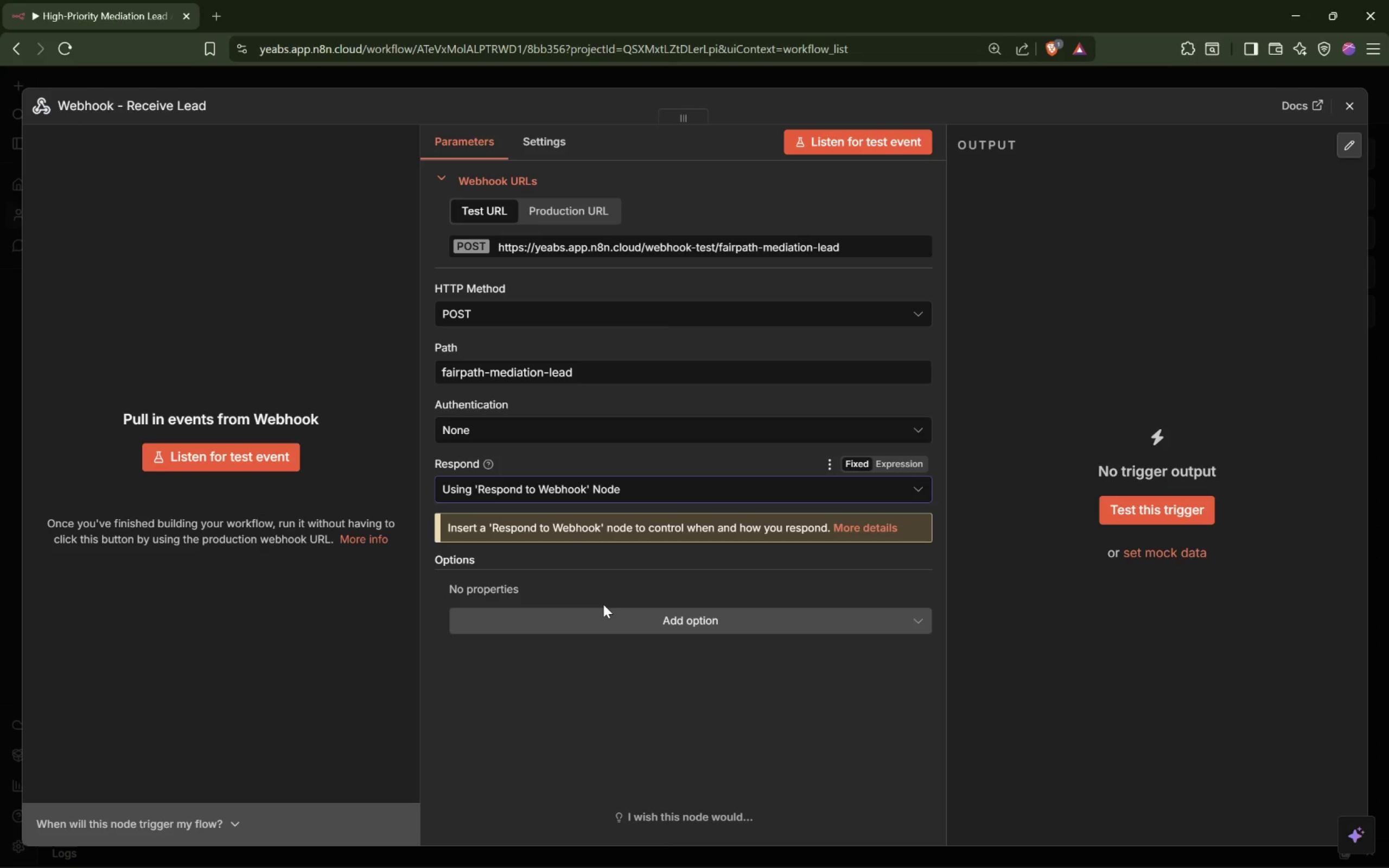 
wait(24.11)
 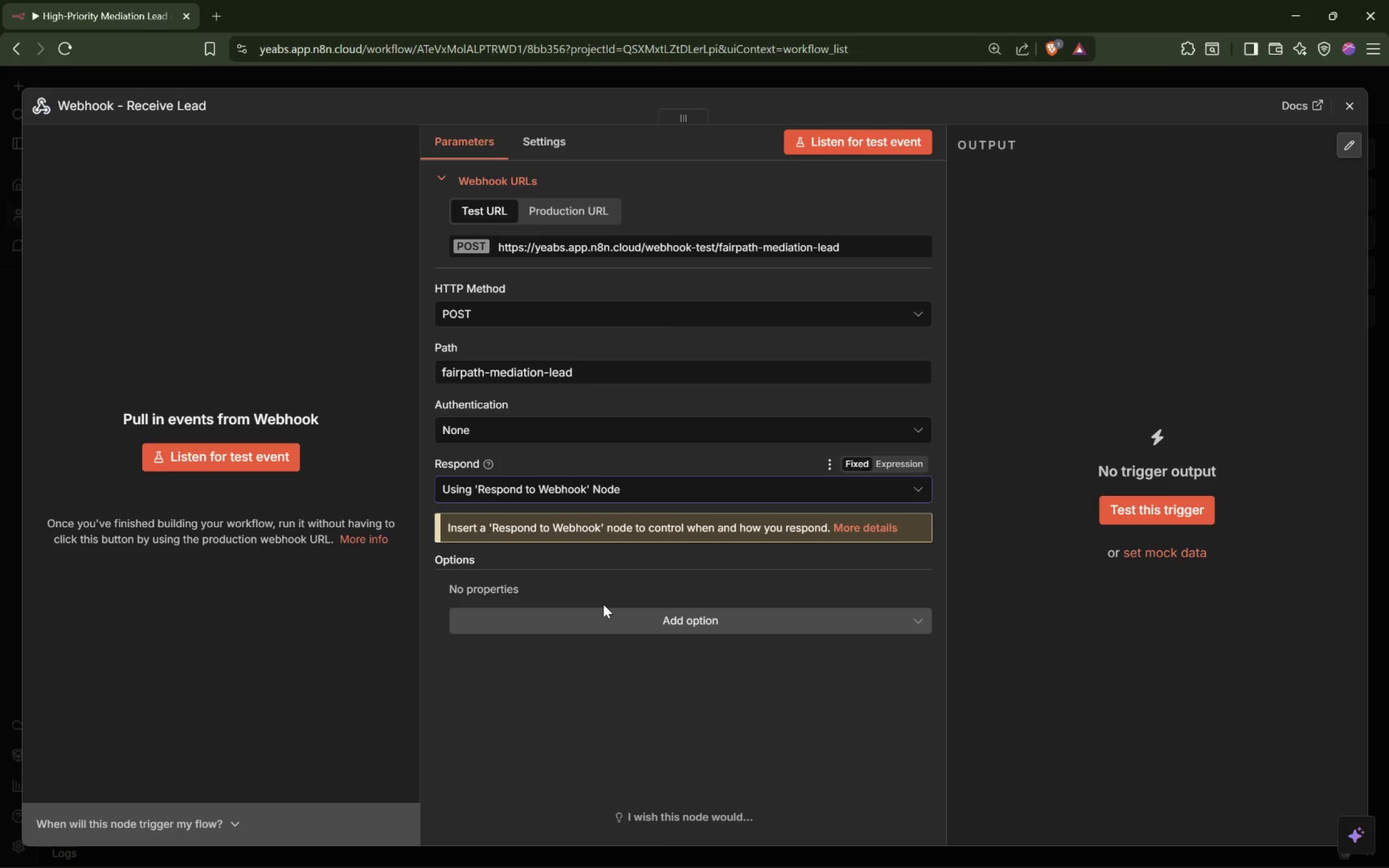 
left_click([494, 431])
 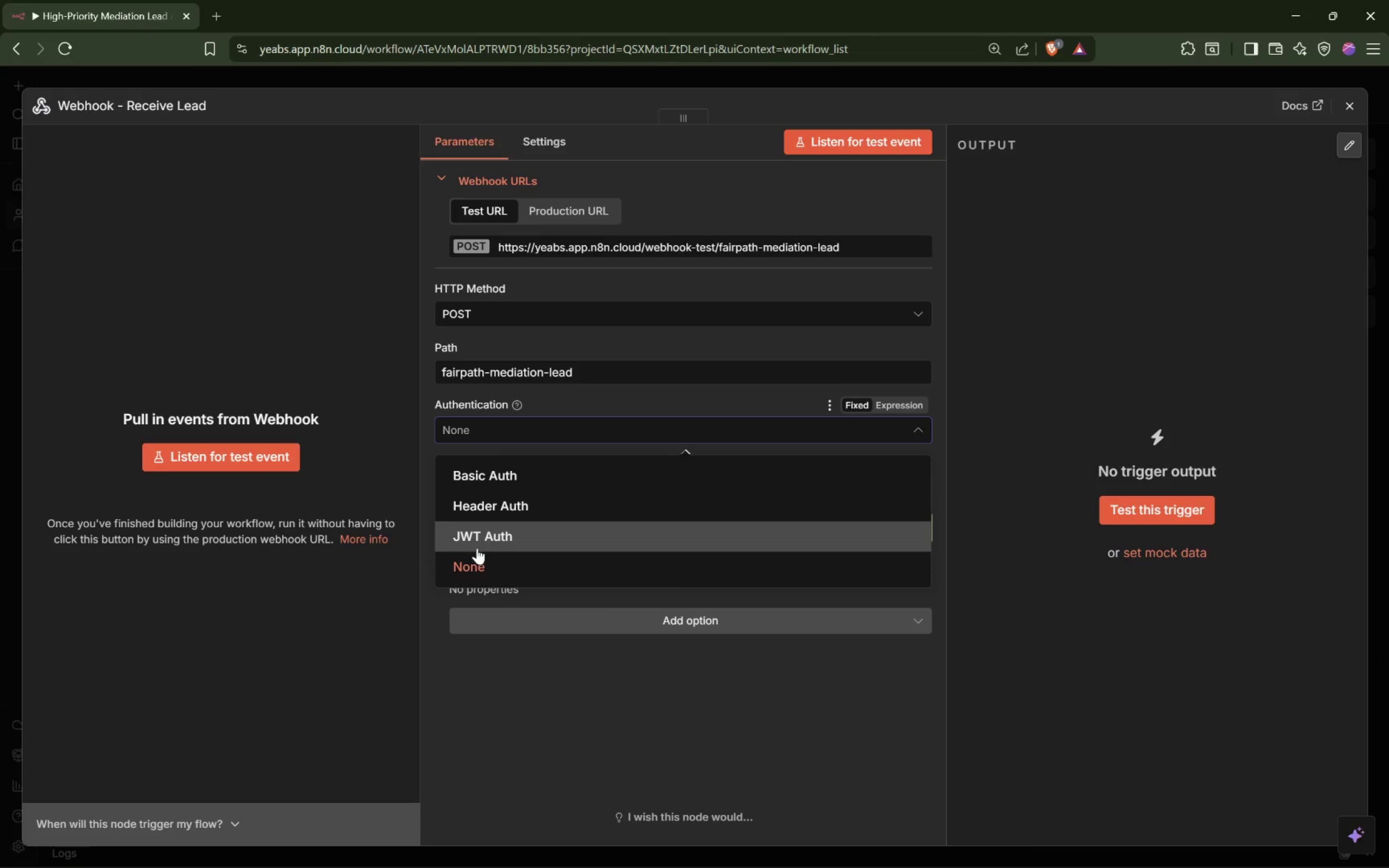 
left_click([476, 571])
 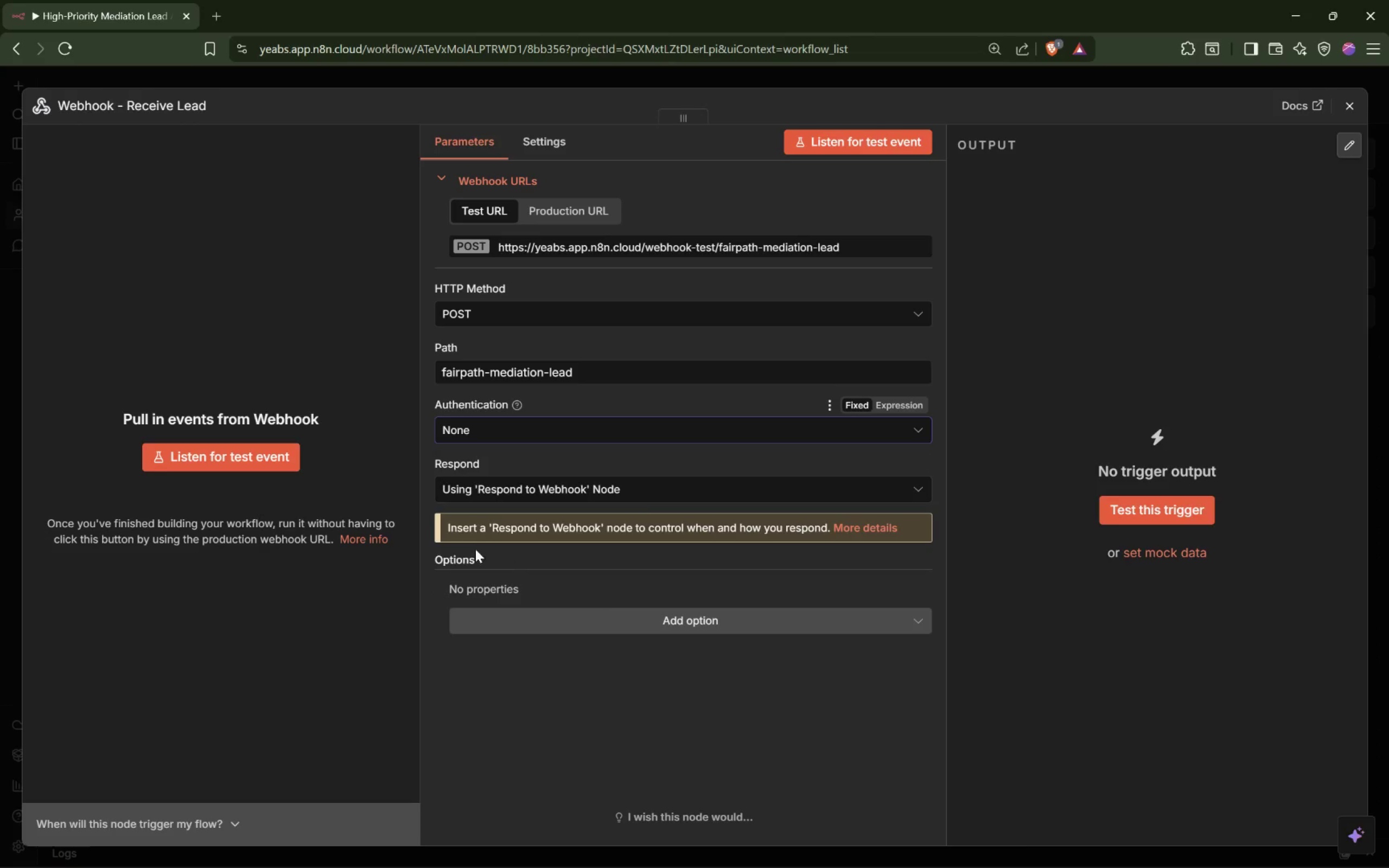 
wait(9.99)
 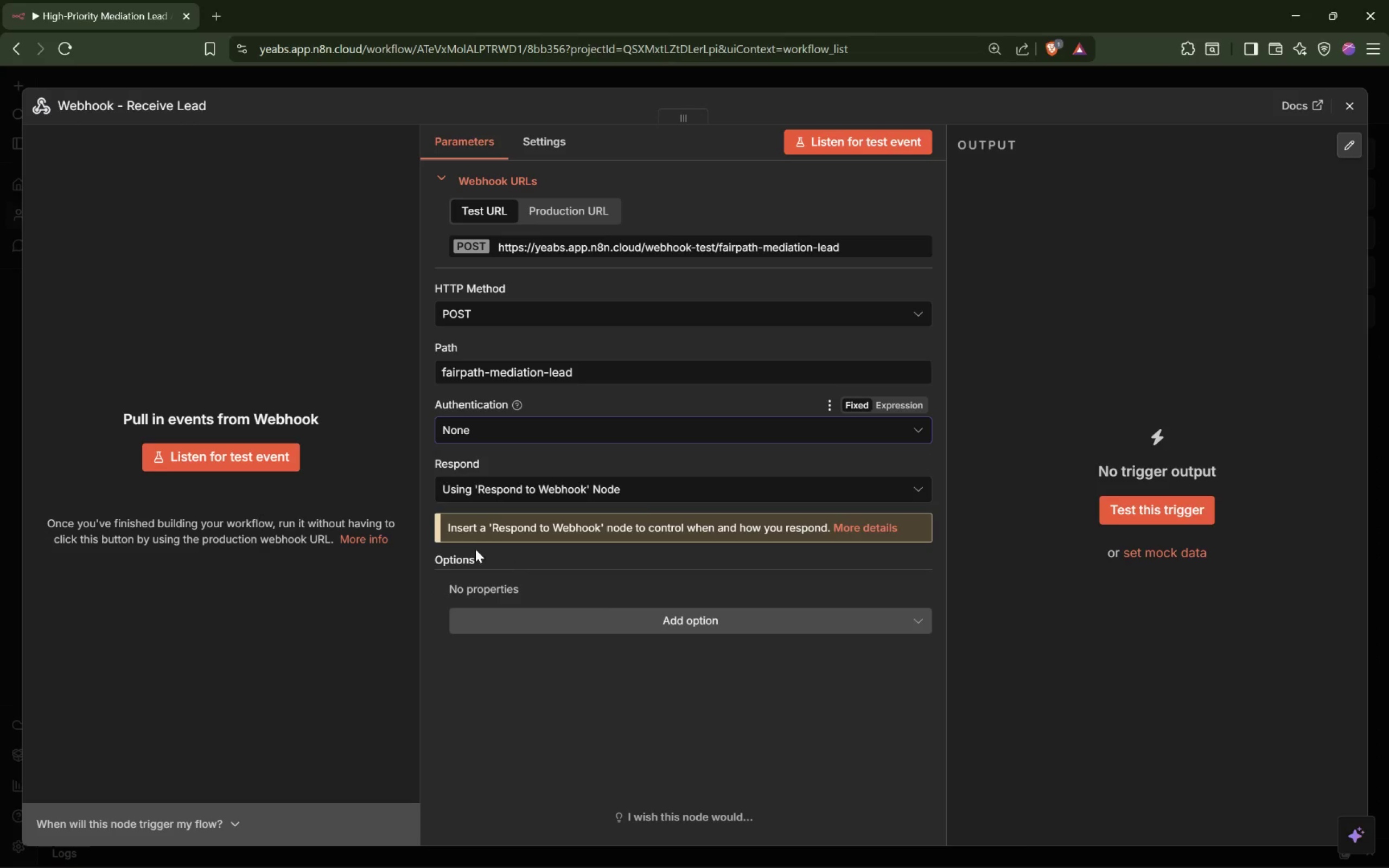 
mouse_move([231, 446])
 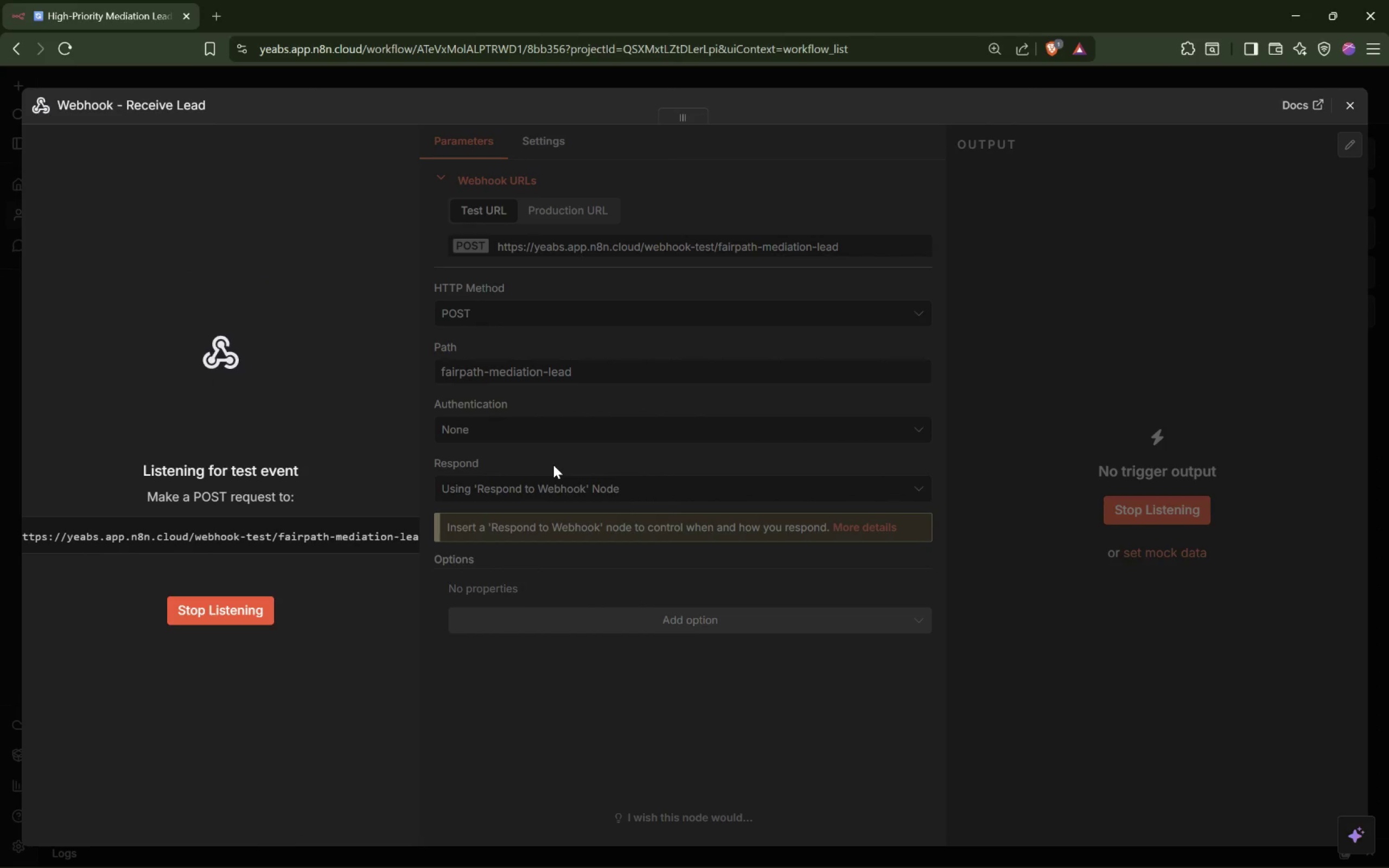 
key(Meta+MetaLeft)
 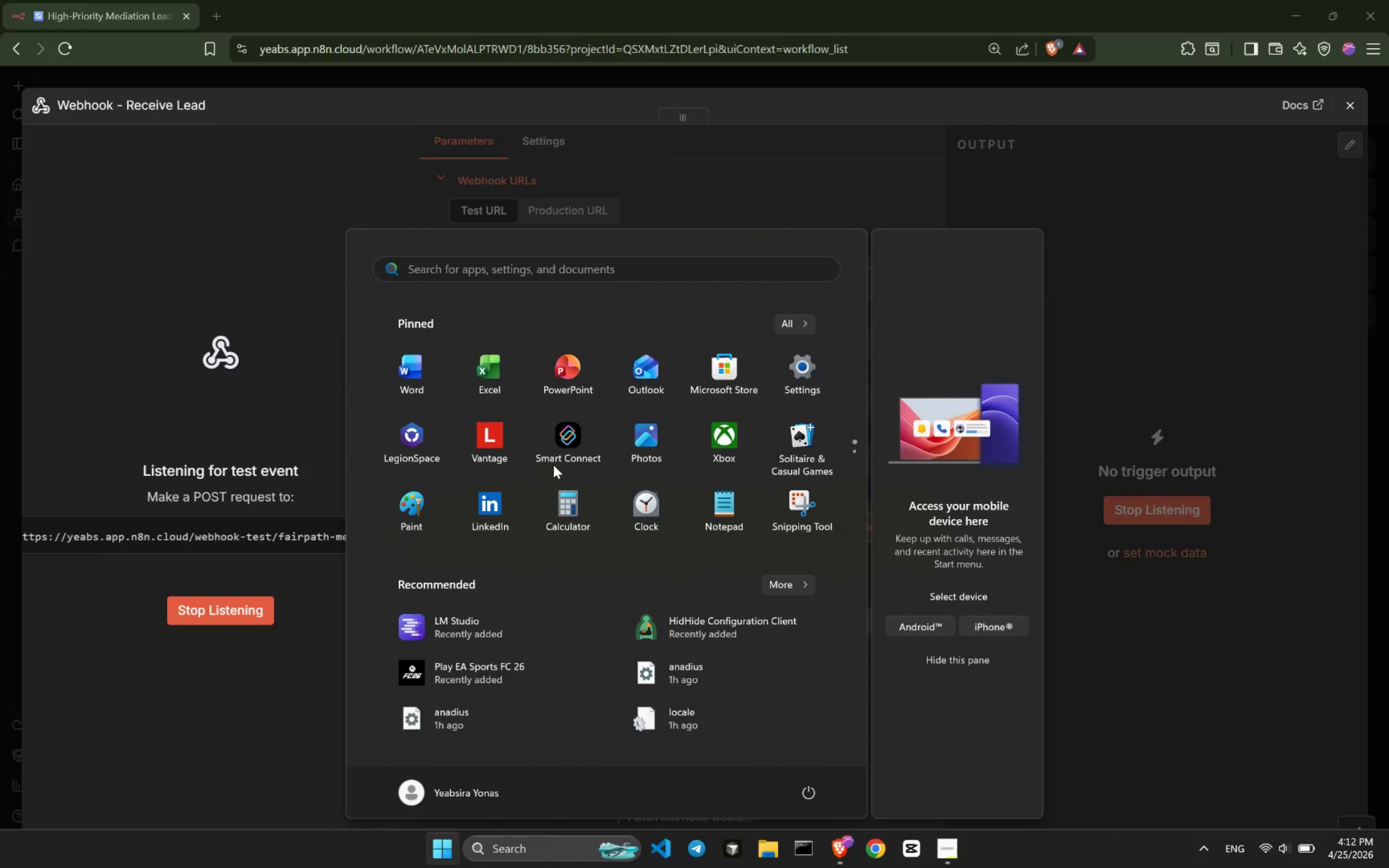 
type(postman)
 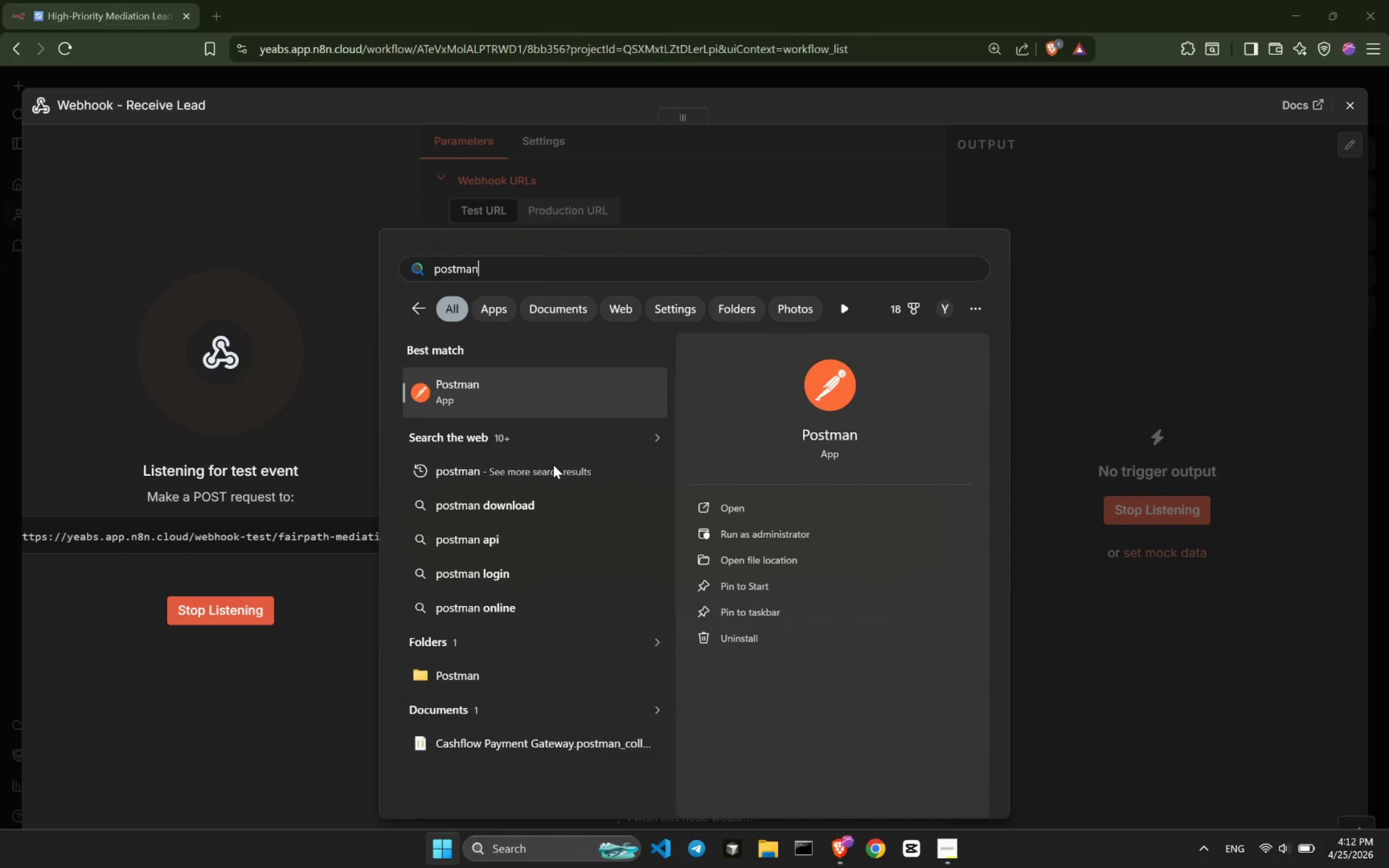 
key(Enter)
 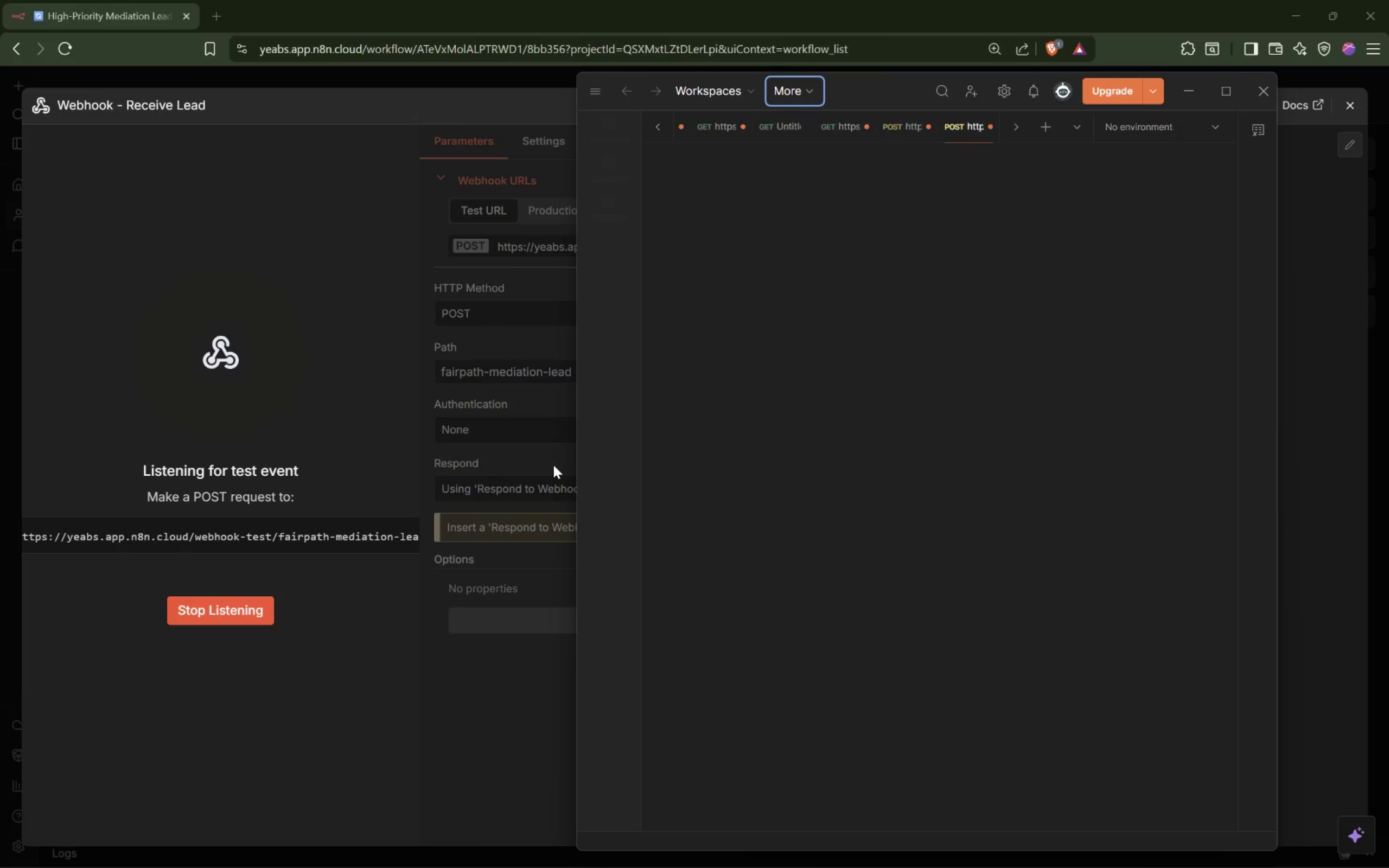 
wait(11.23)
 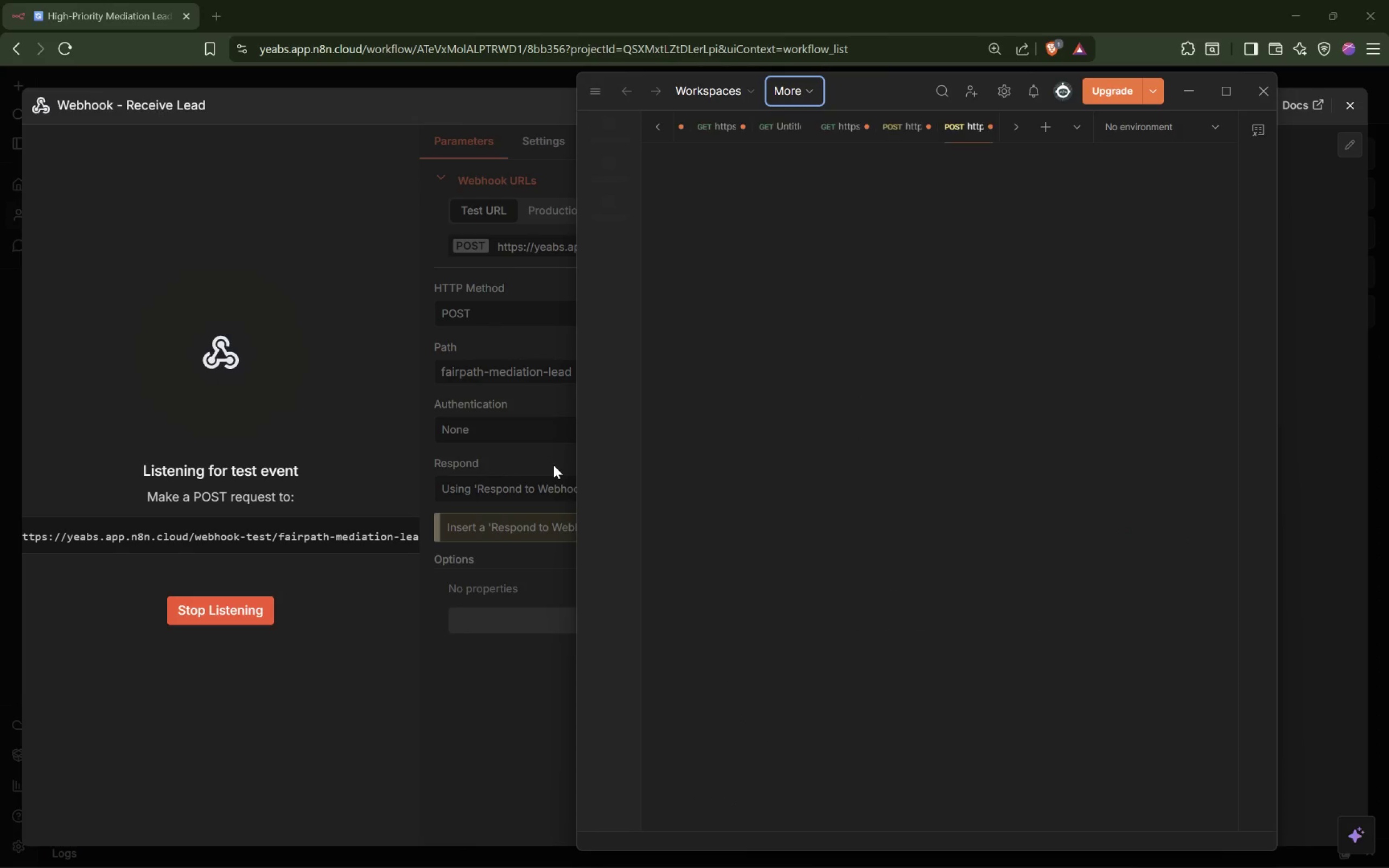 
double_click([1326, 199])
 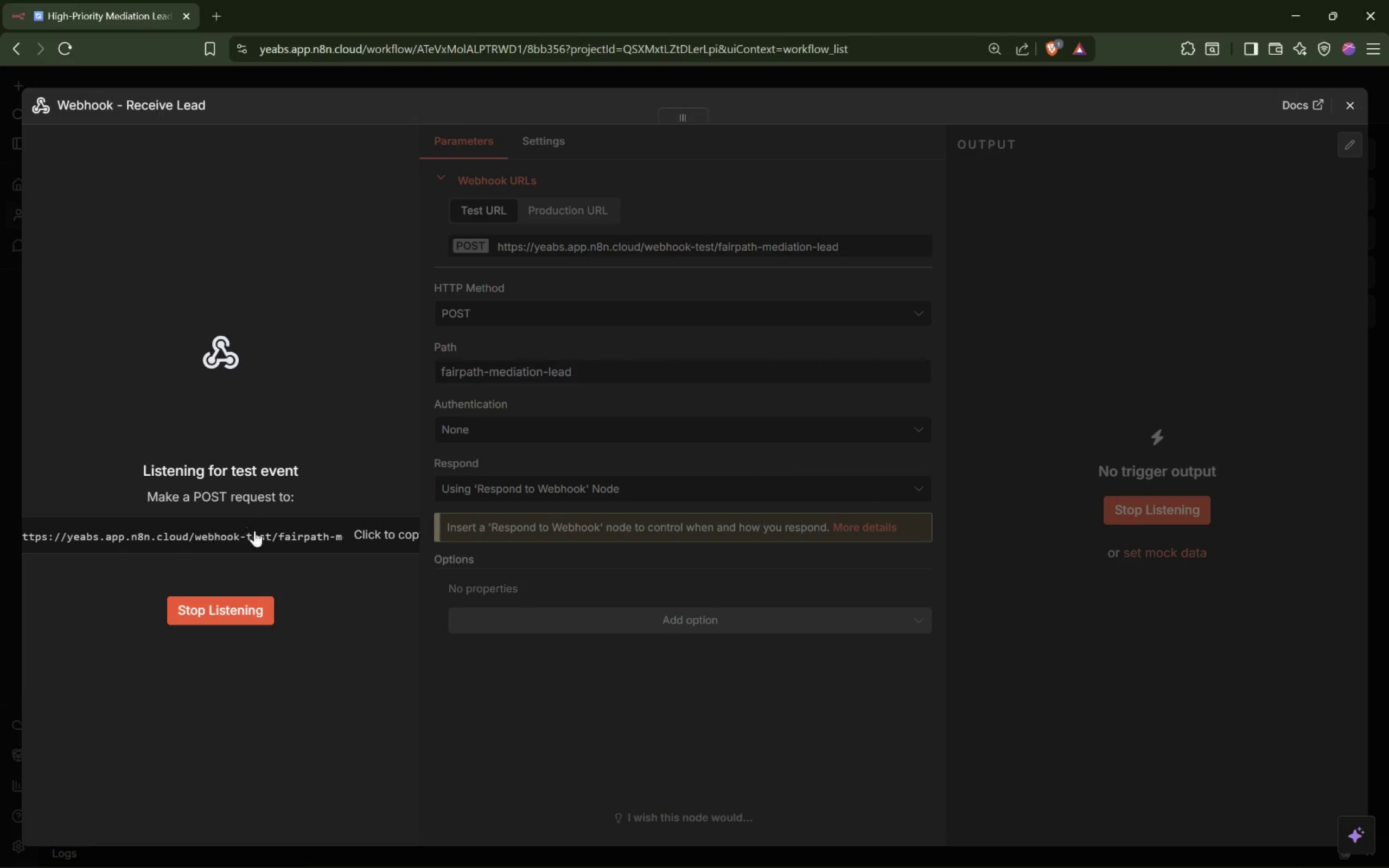 
left_click([300, 538])
 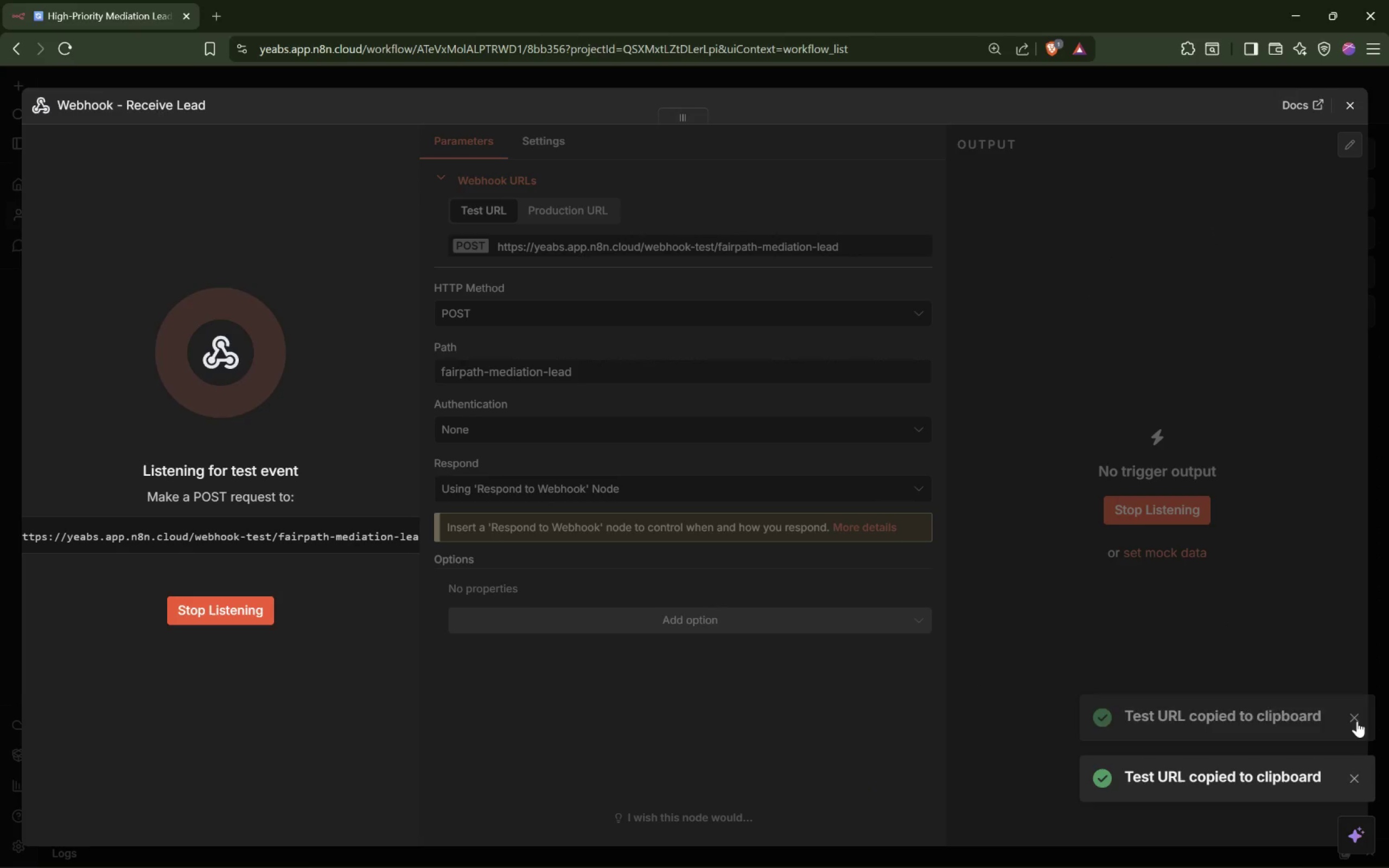 
left_click([1358, 772])
 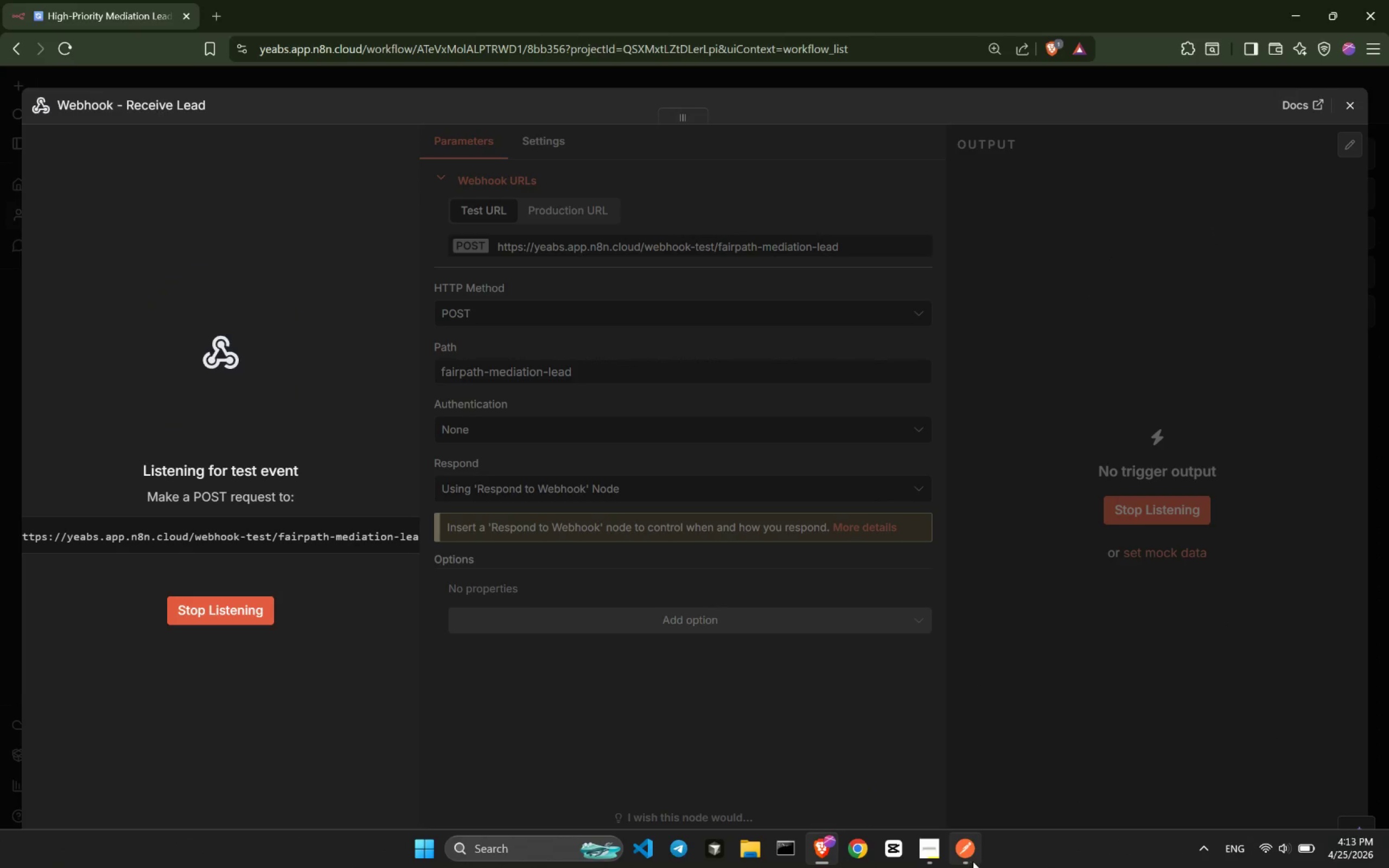 
left_click([971, 859])
 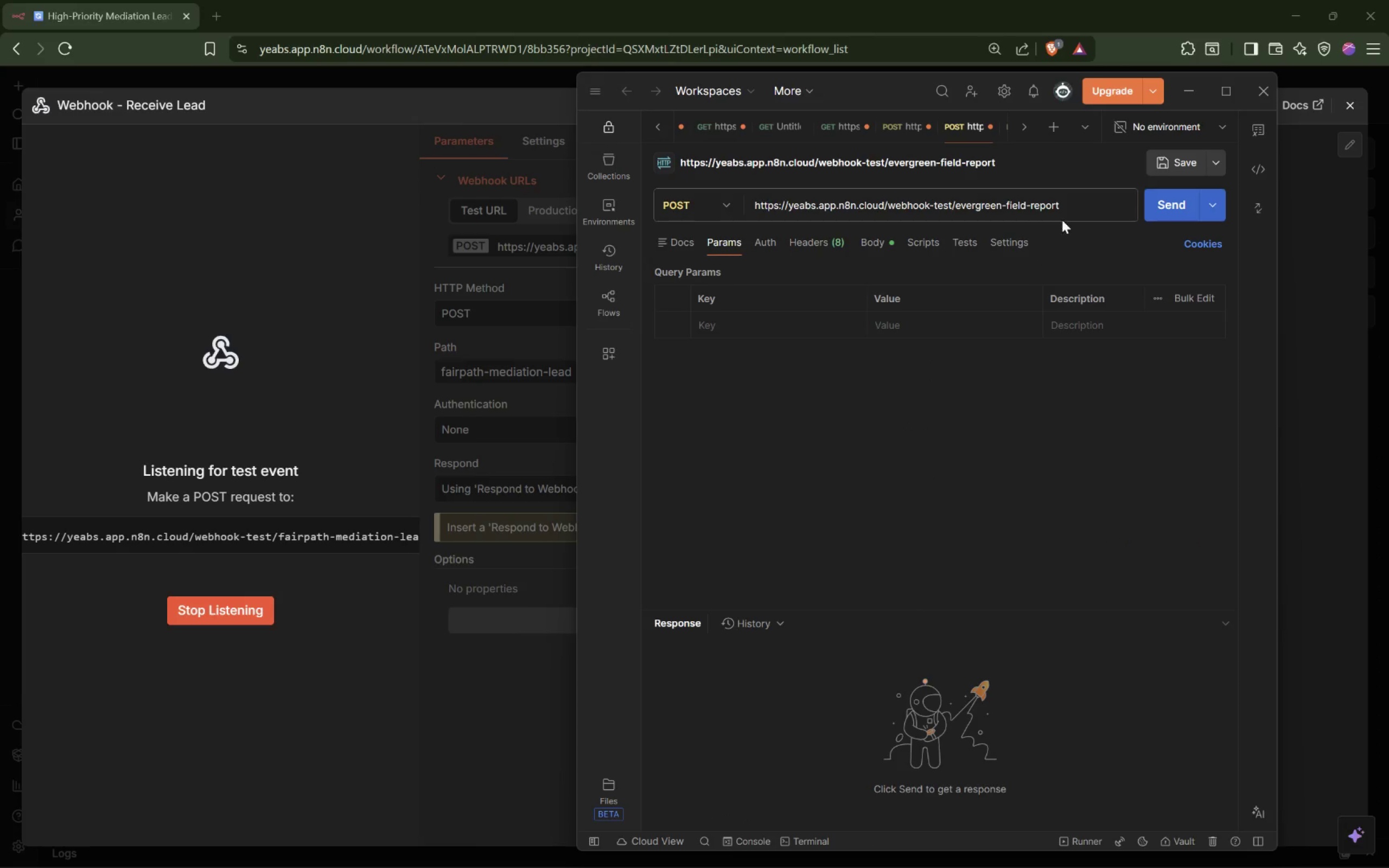 
left_click_drag(start_coordinate=[1068, 209], to_coordinate=[456, 200])
 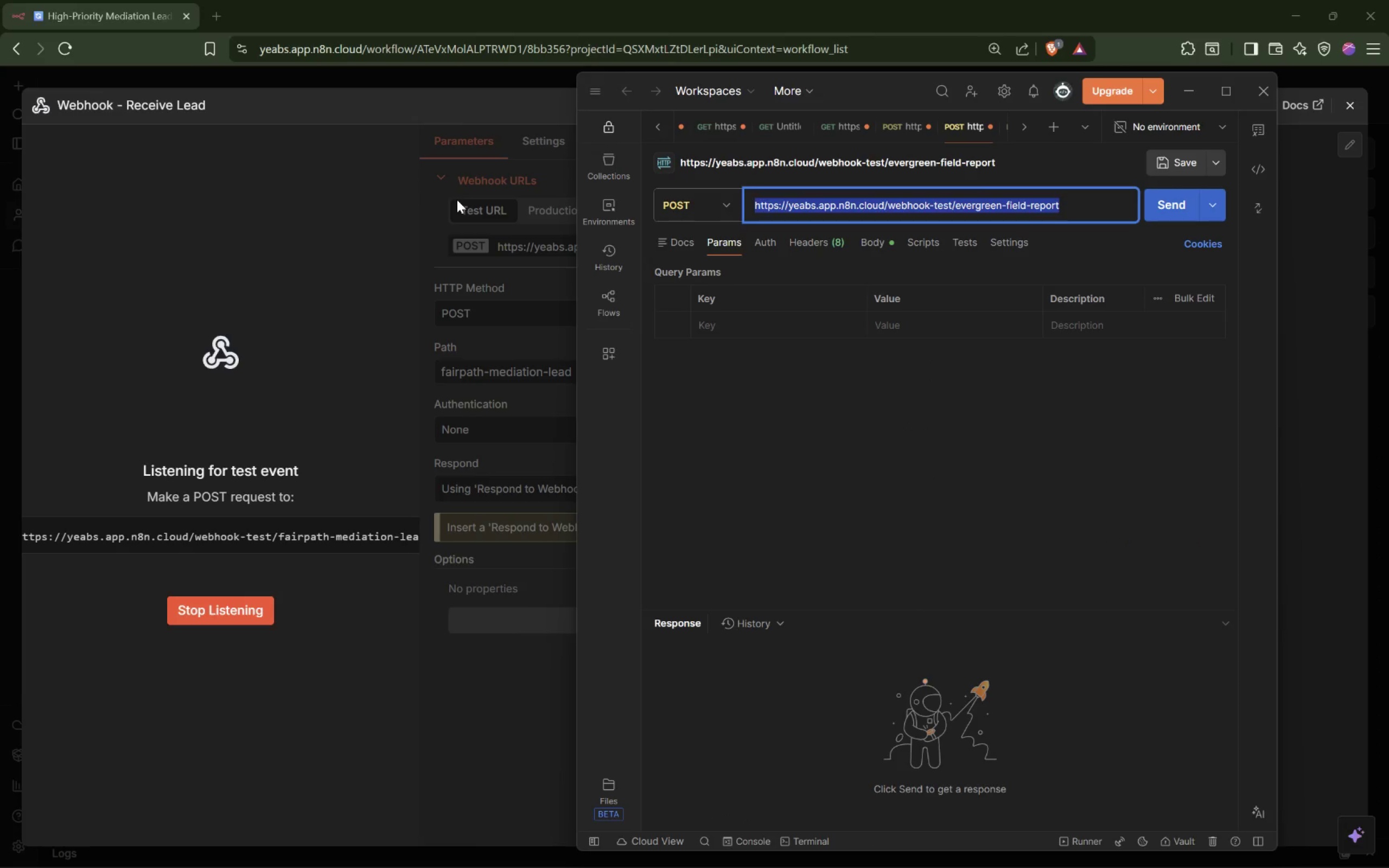 
key(Control+V)
 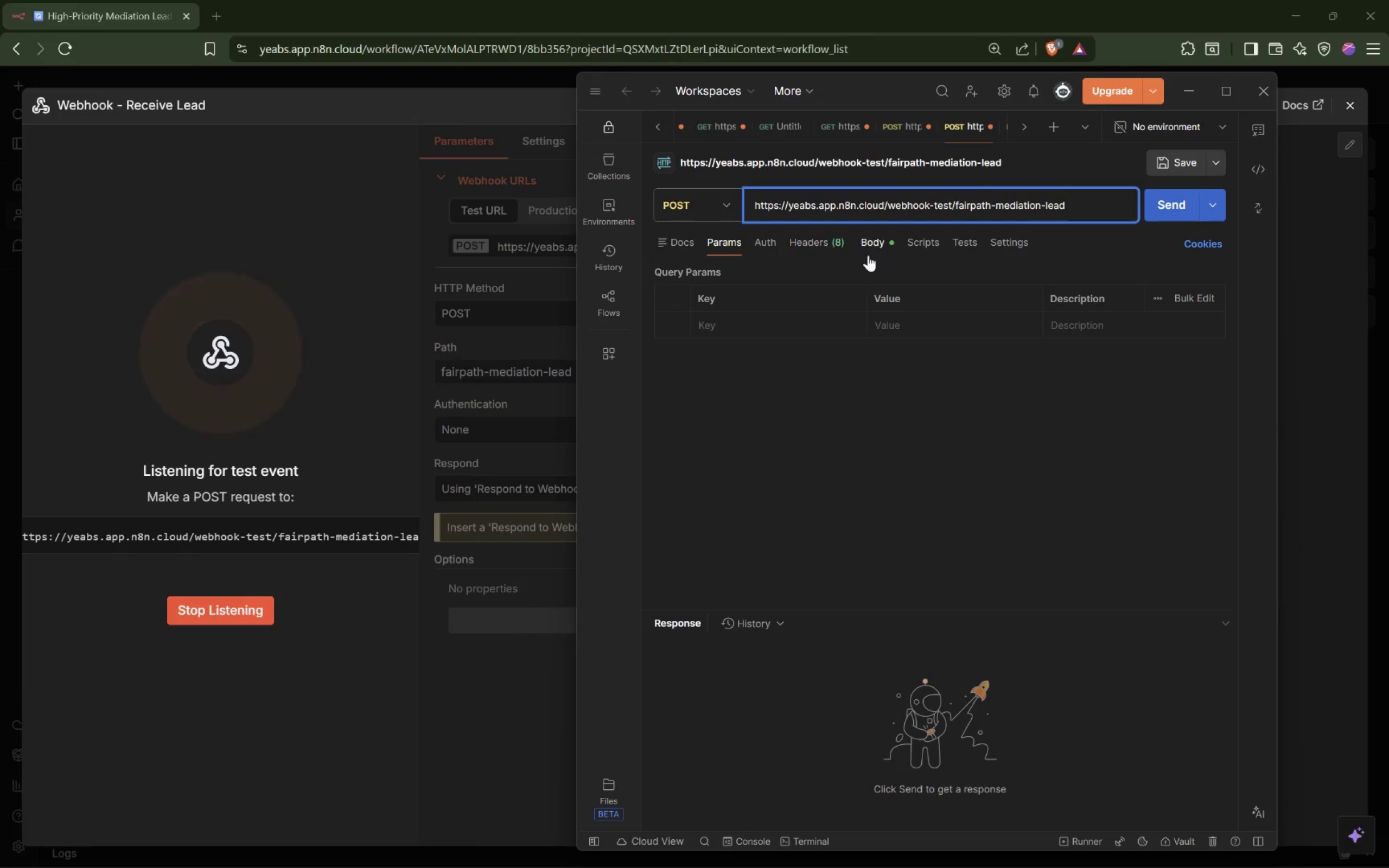 
left_click([875, 248])
 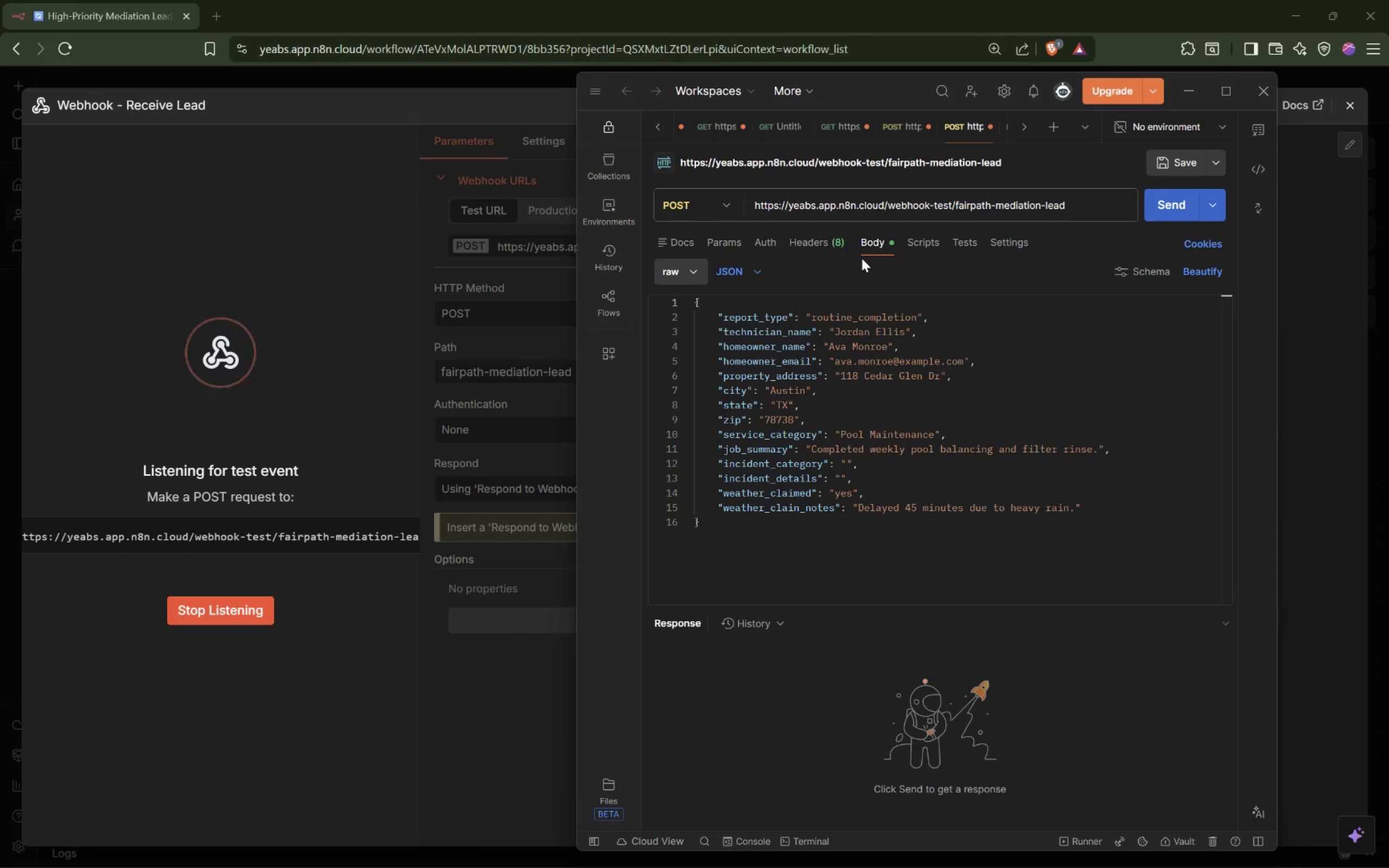 
wait(8.57)
 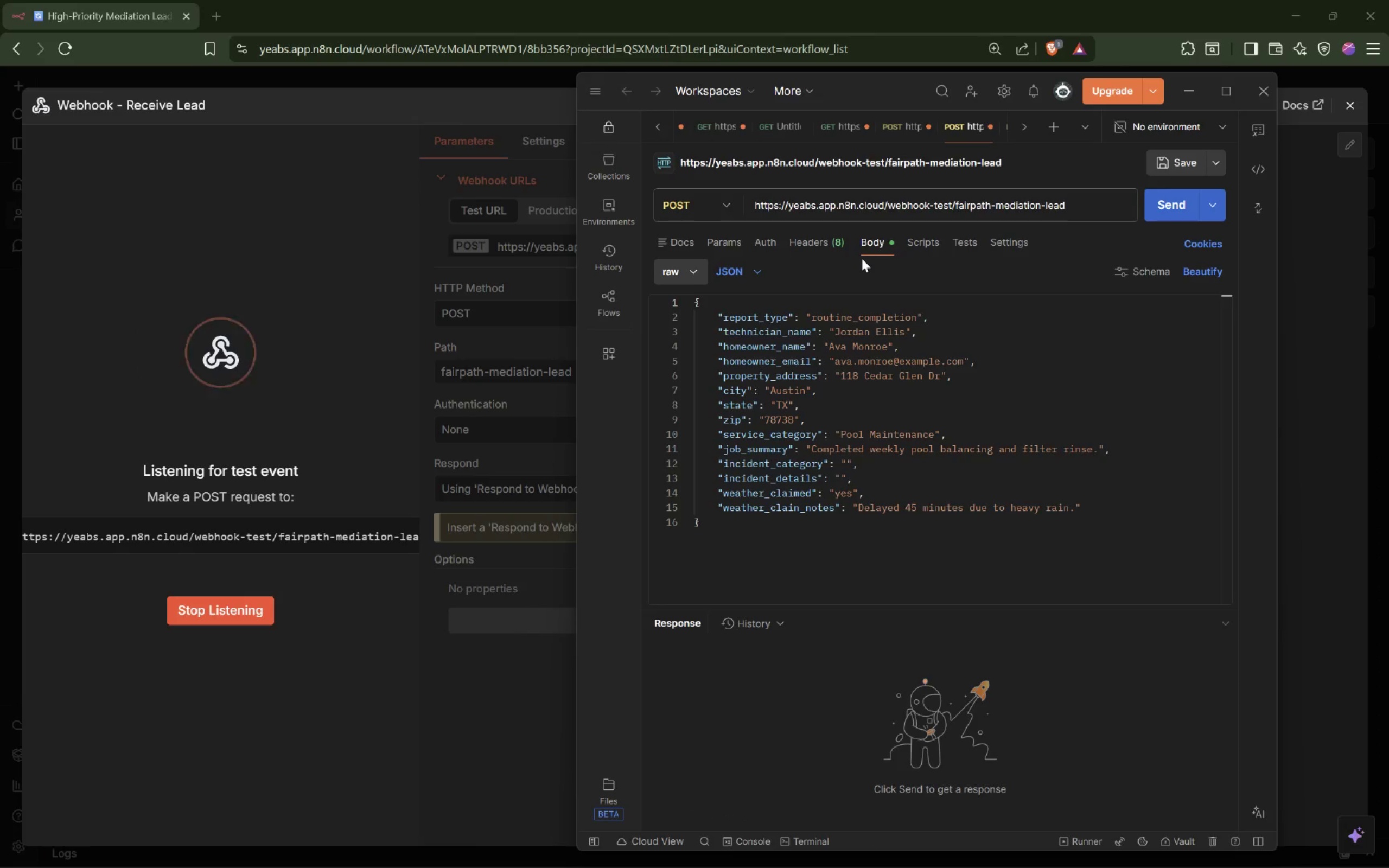 
left_click_drag(start_coordinate=[1097, 507], to_coordinate=[682, 317])
 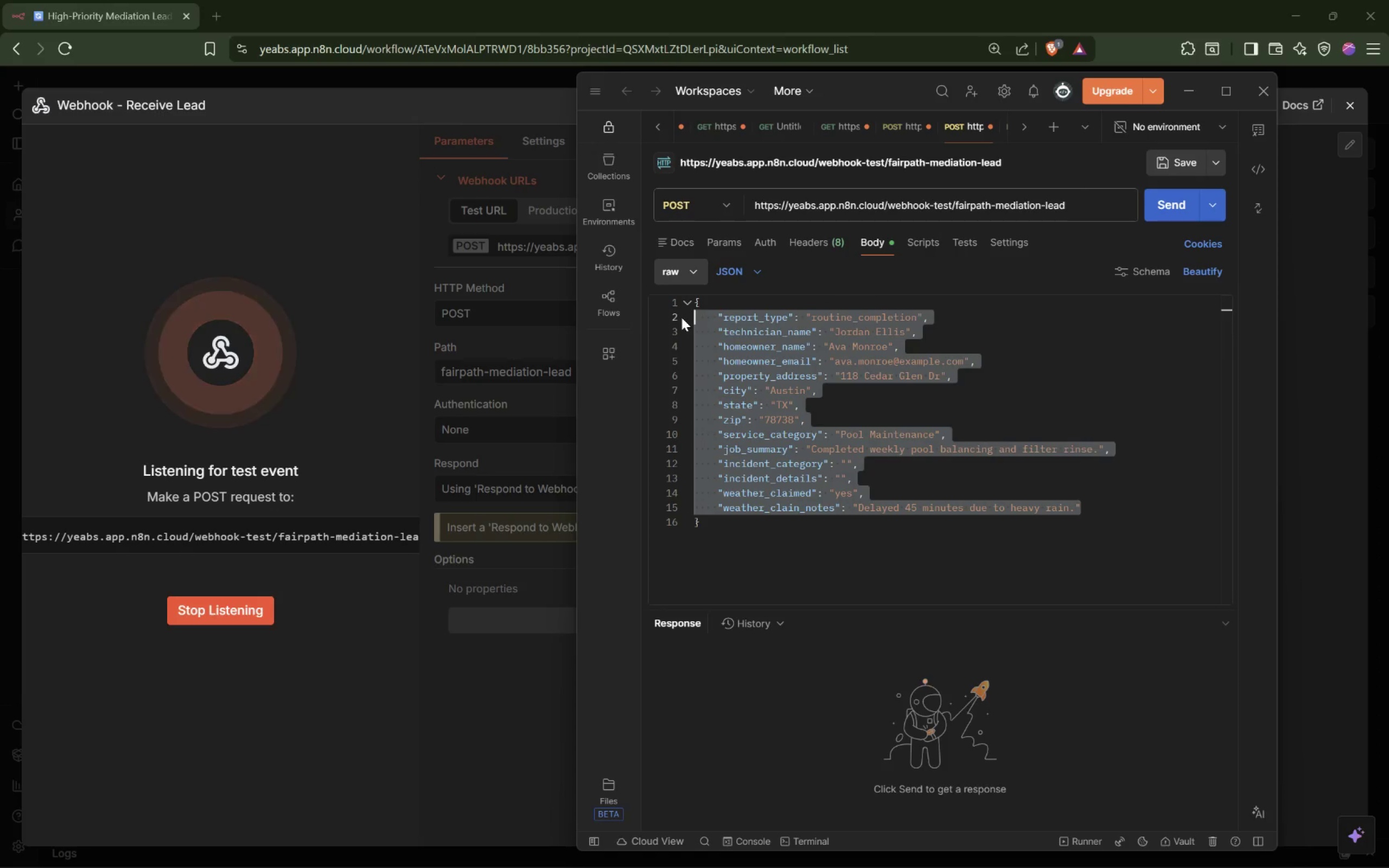 
key(Backspace)
 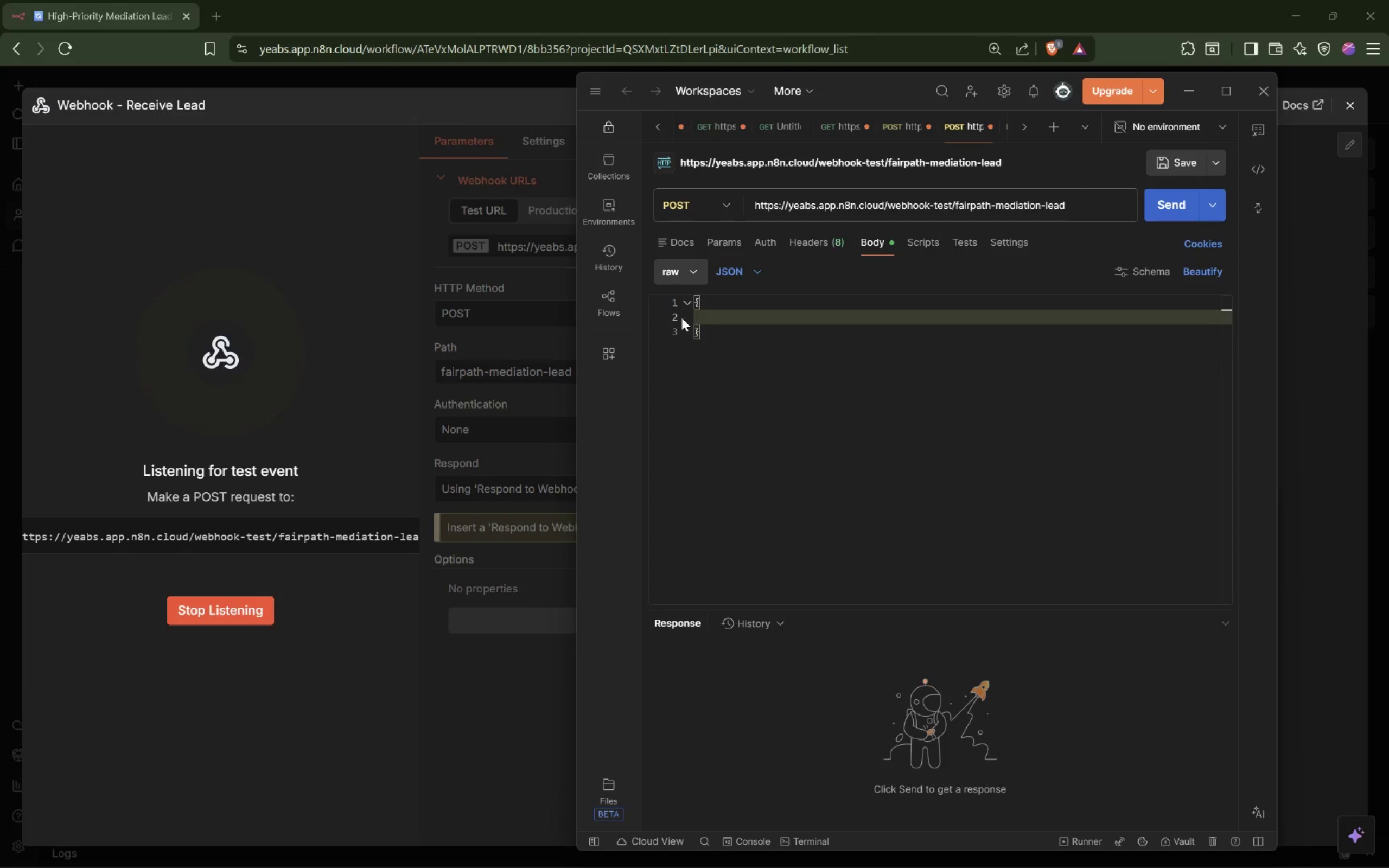 
key(Enter)
 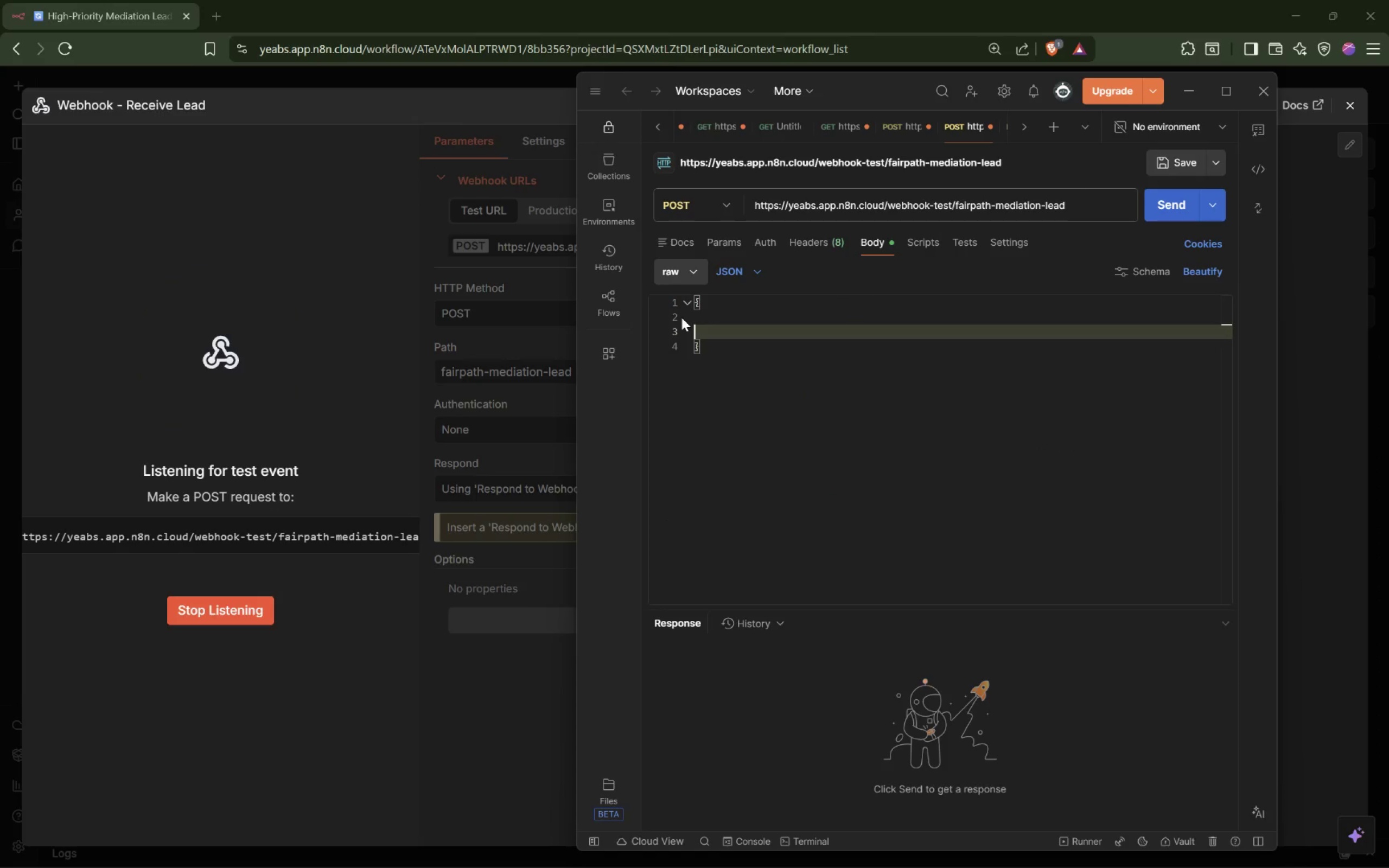 
key(Backspace)
key(Tab)
type("K)
key(Backspace)
type(name": "Jordan Lee",)
 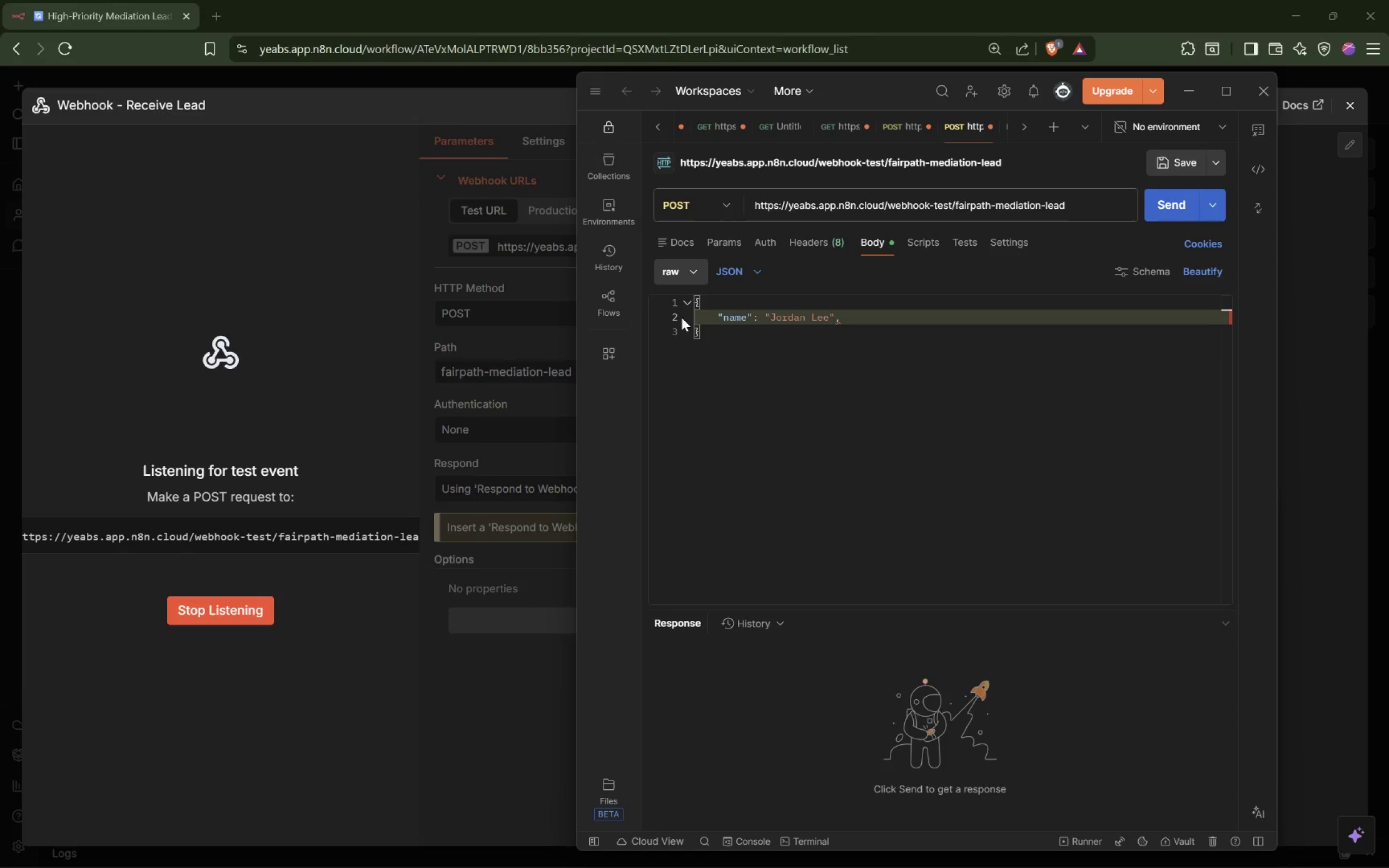 
key(Enter)
 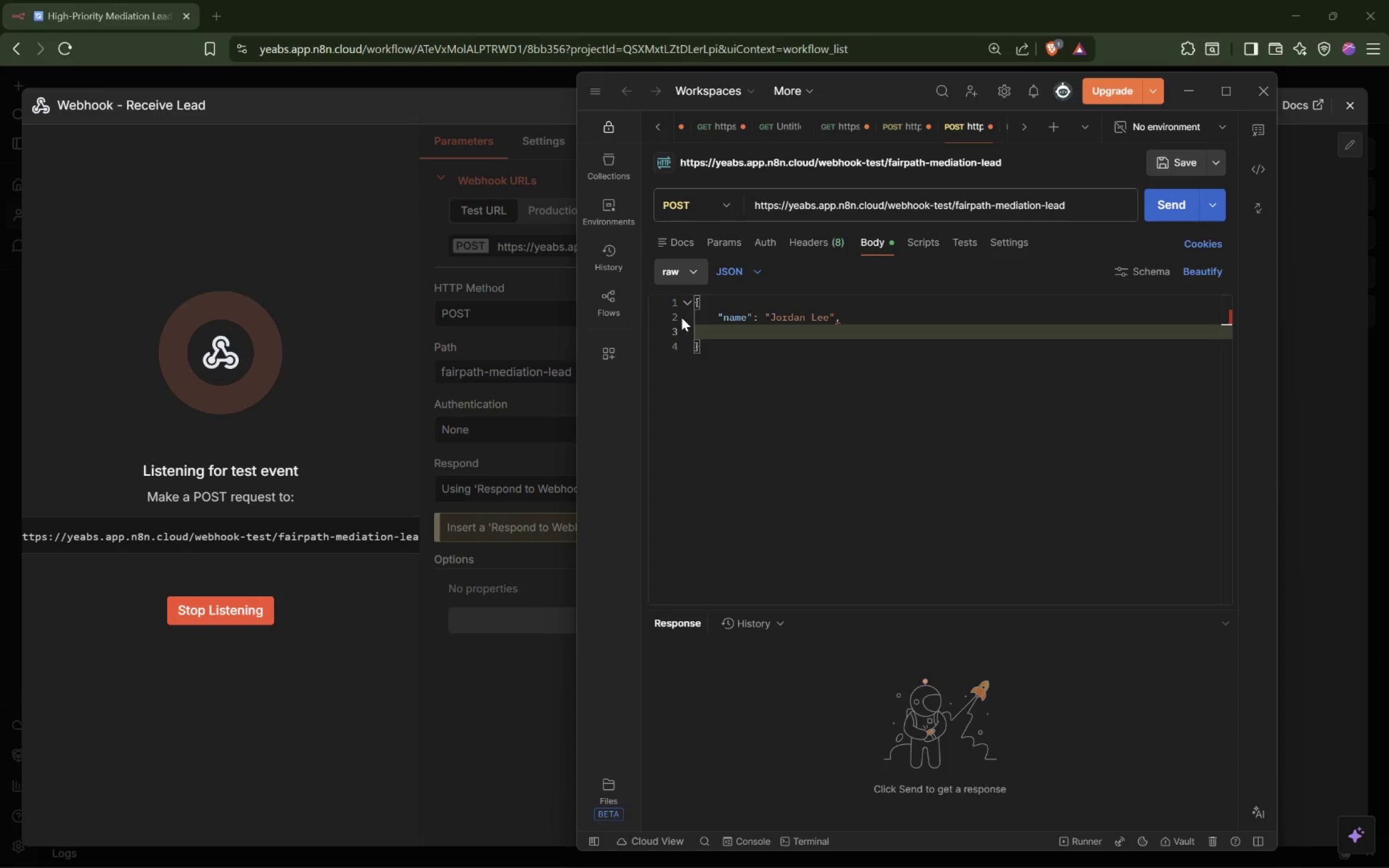 
key(Shift+Quote)
 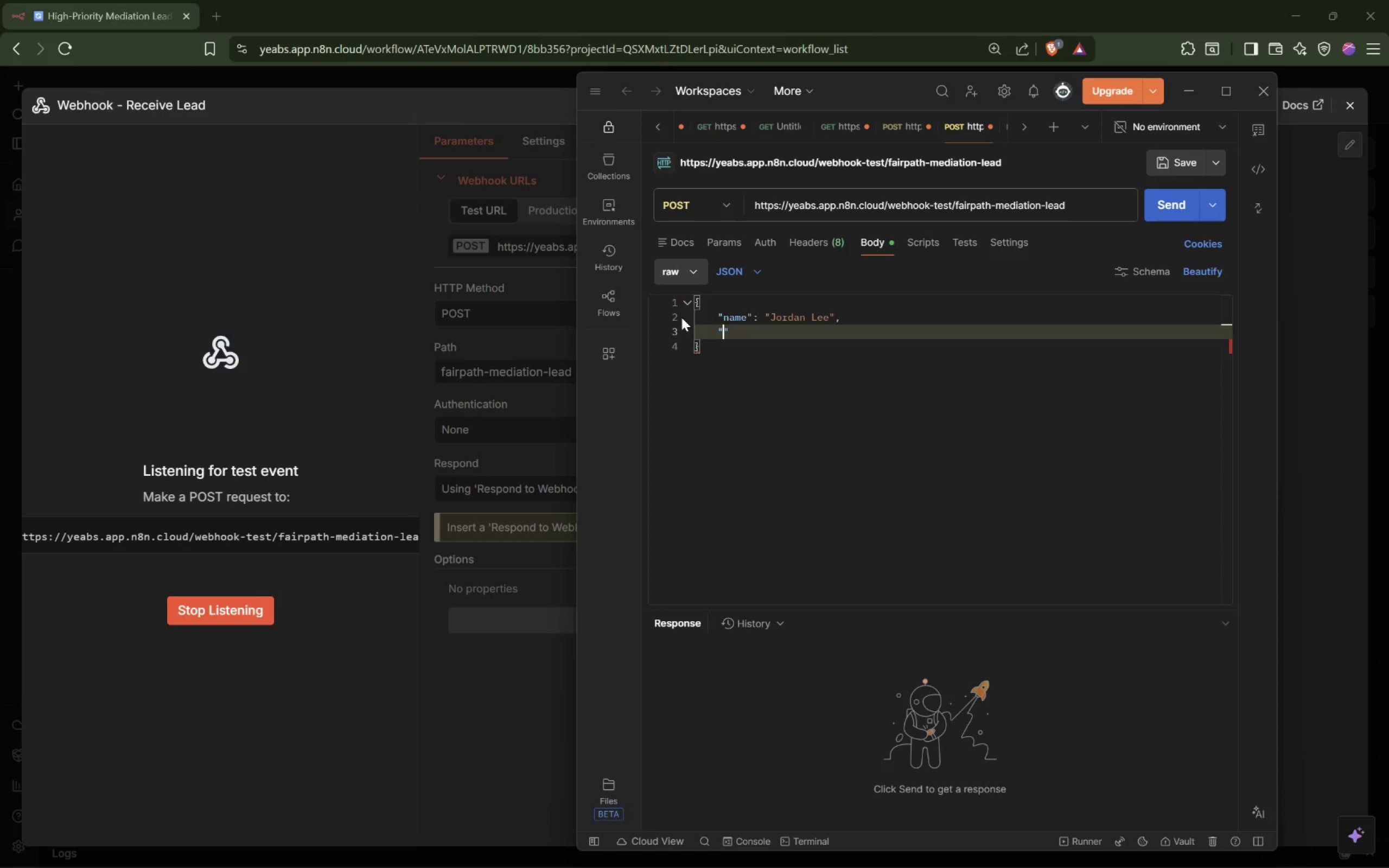 
type(email": "jordan.lee@example)
 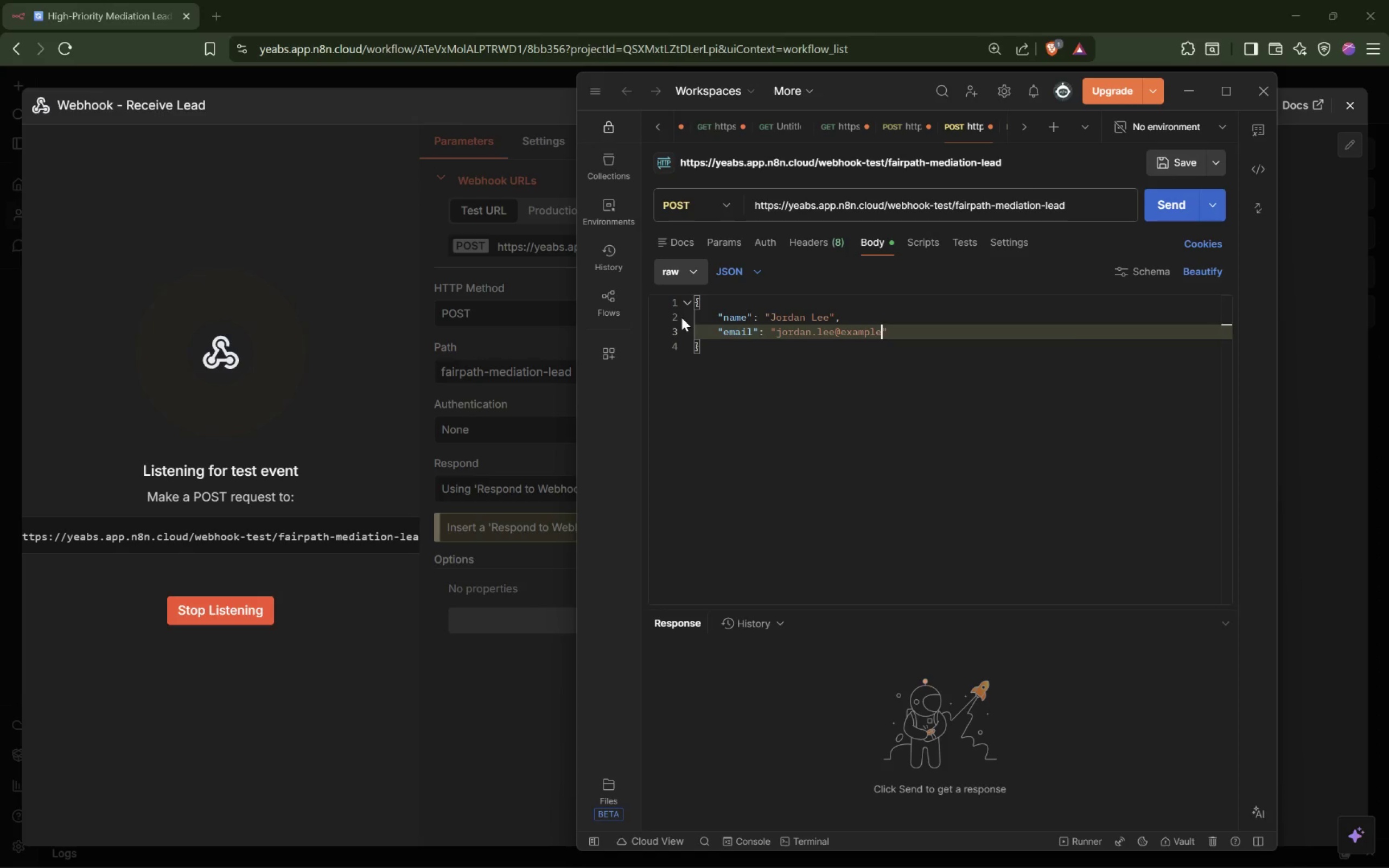 
key(Period)
 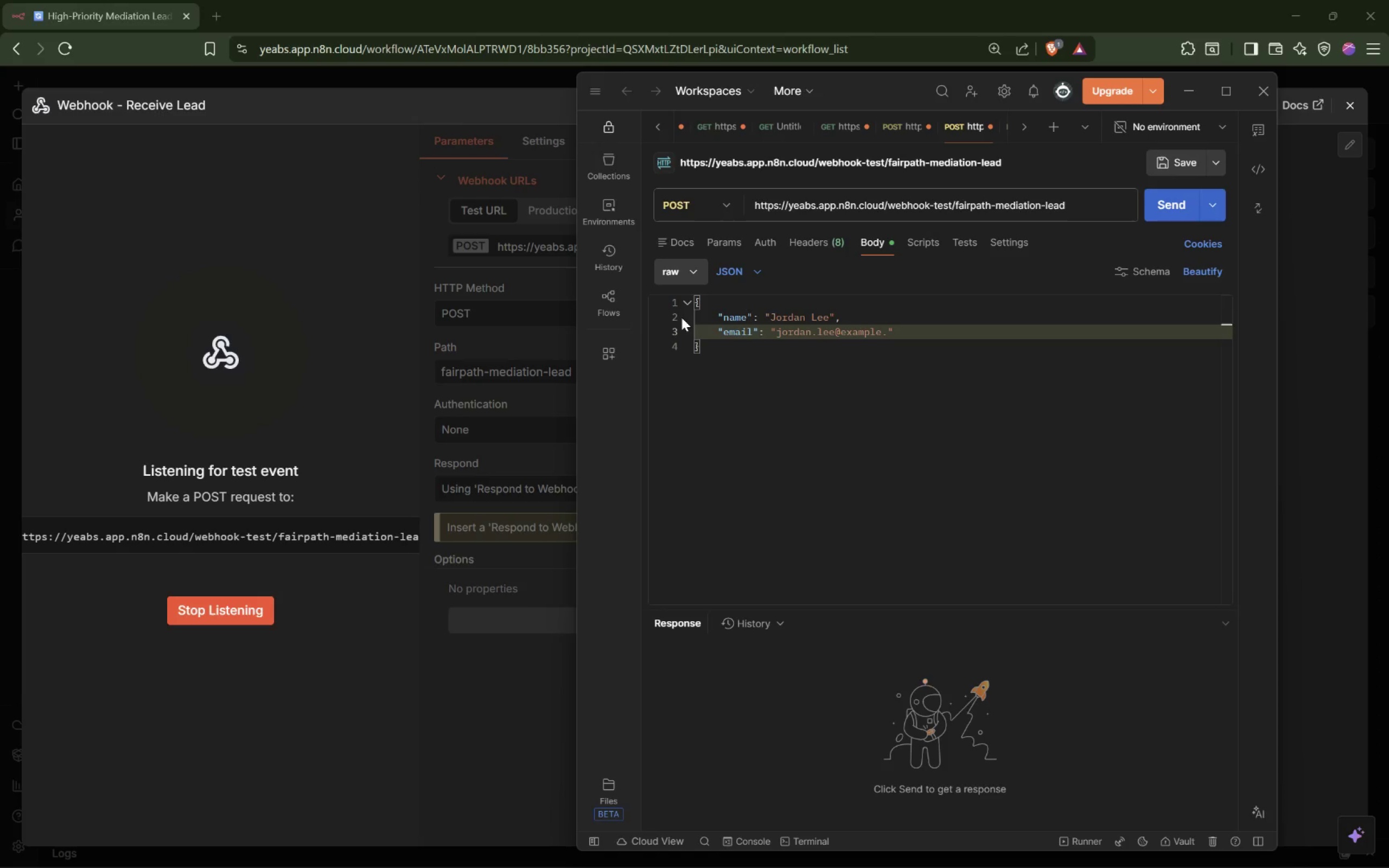 
type(com",)
 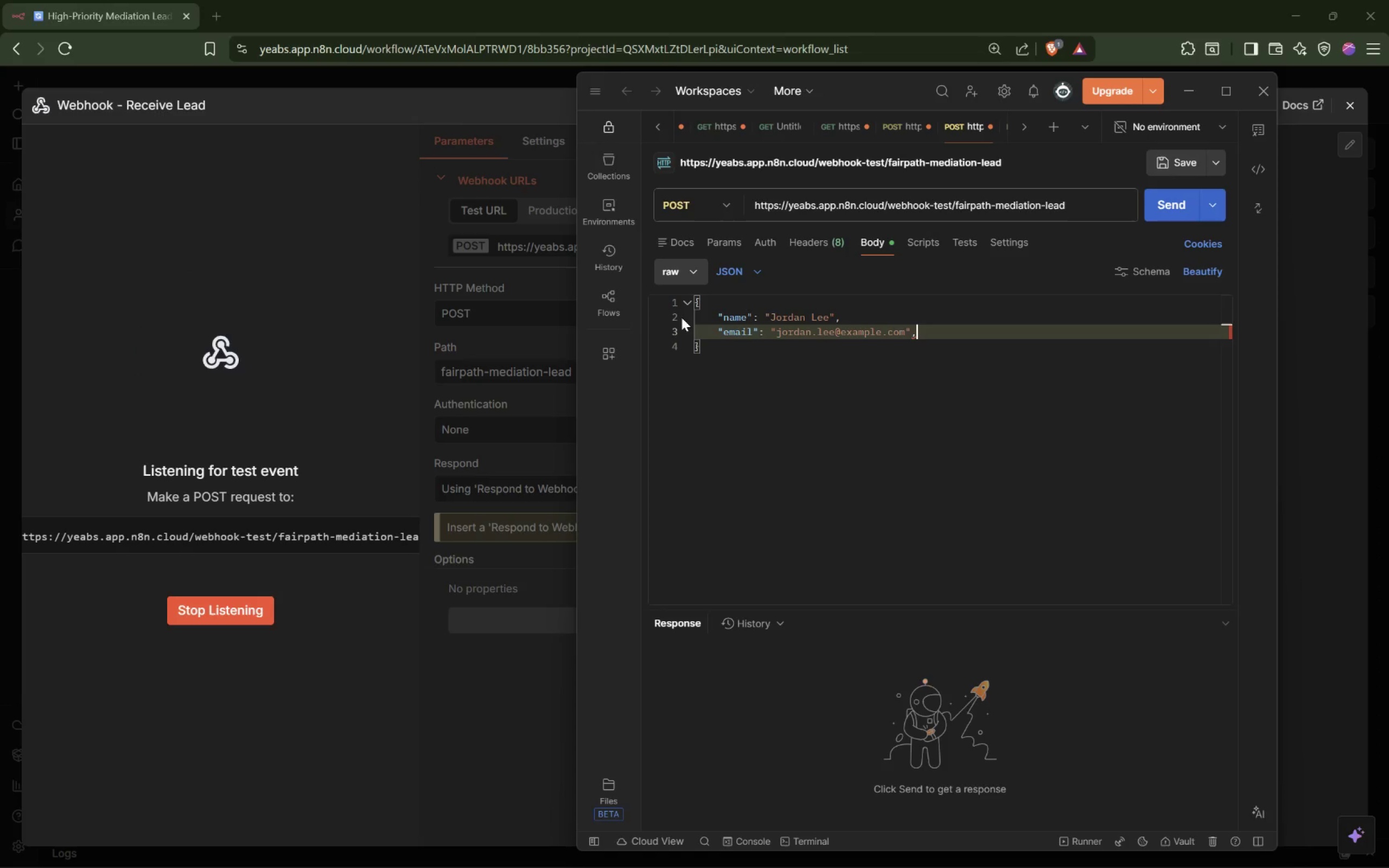 
key(Enter)
 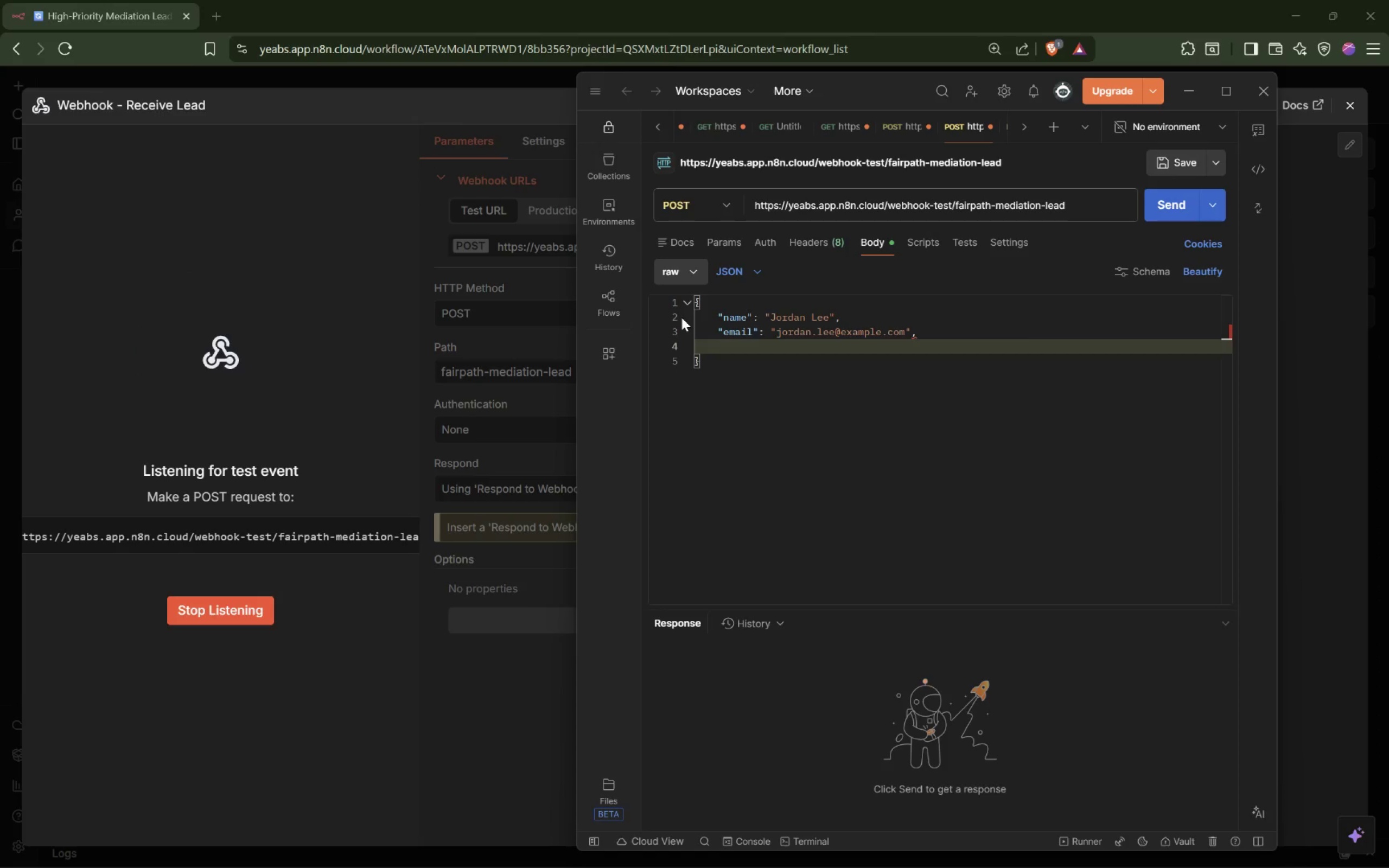 
key(Shift+ShiftLeft)
 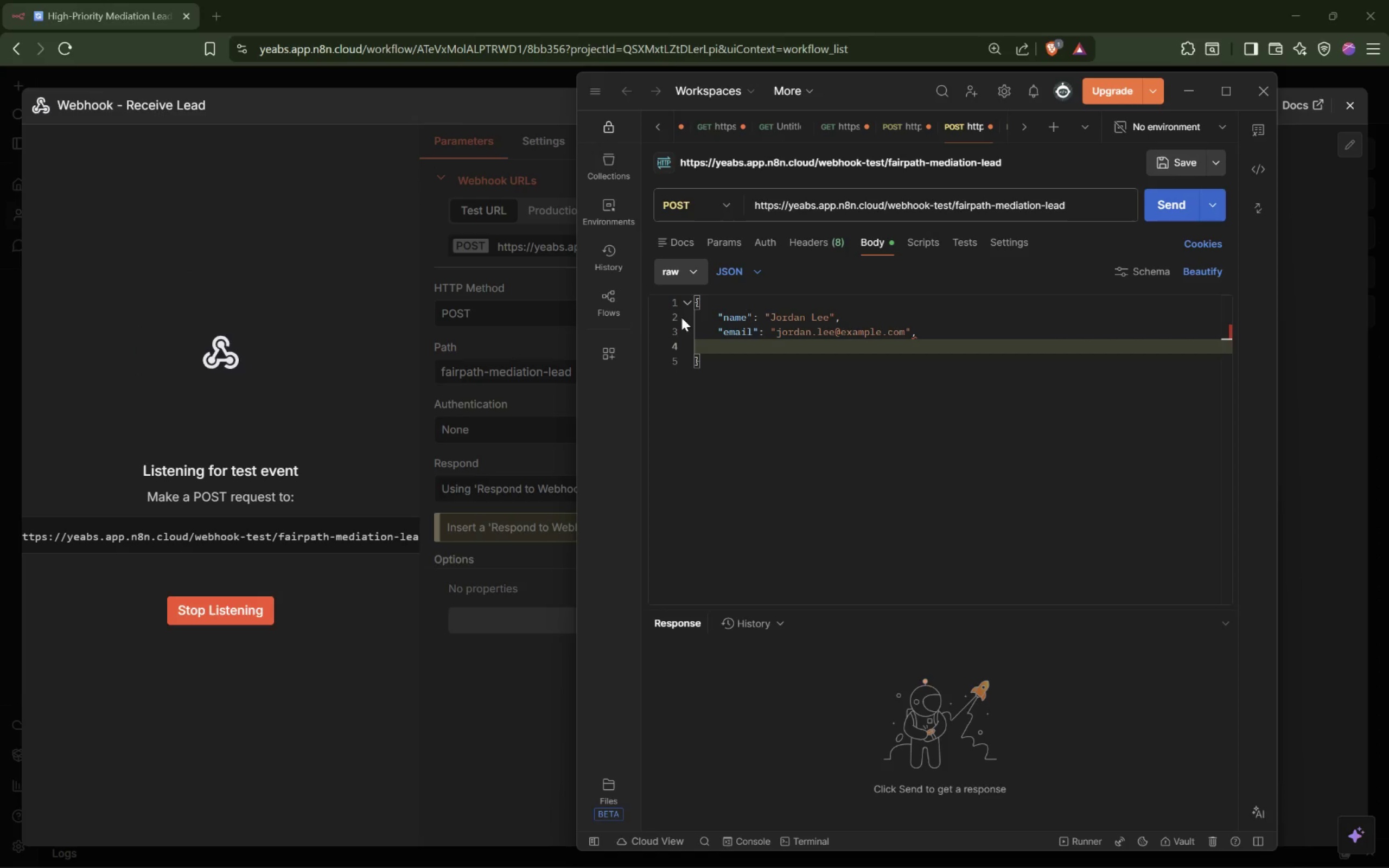 
key(Shift+Quote)
 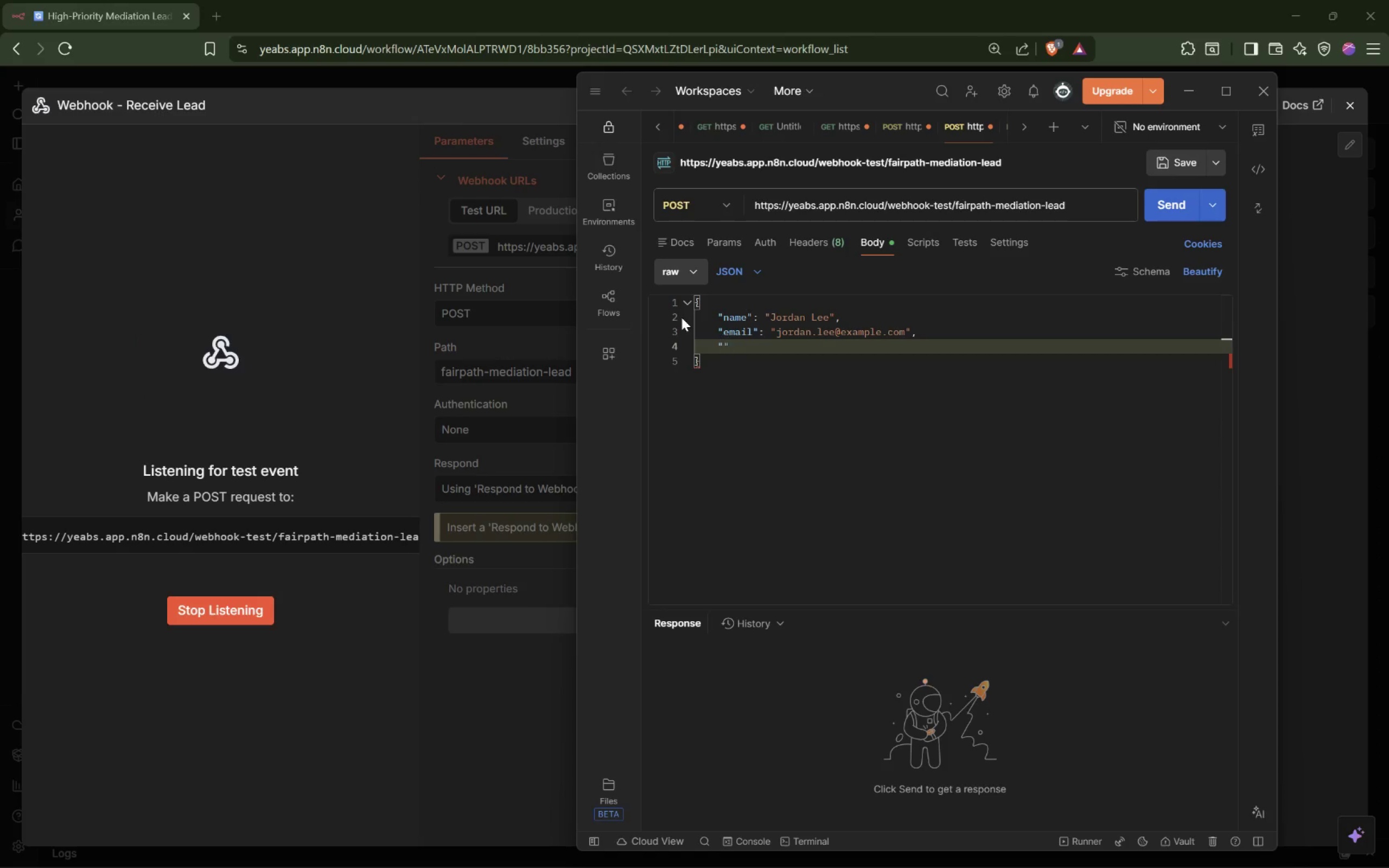 
wait(6.06)
 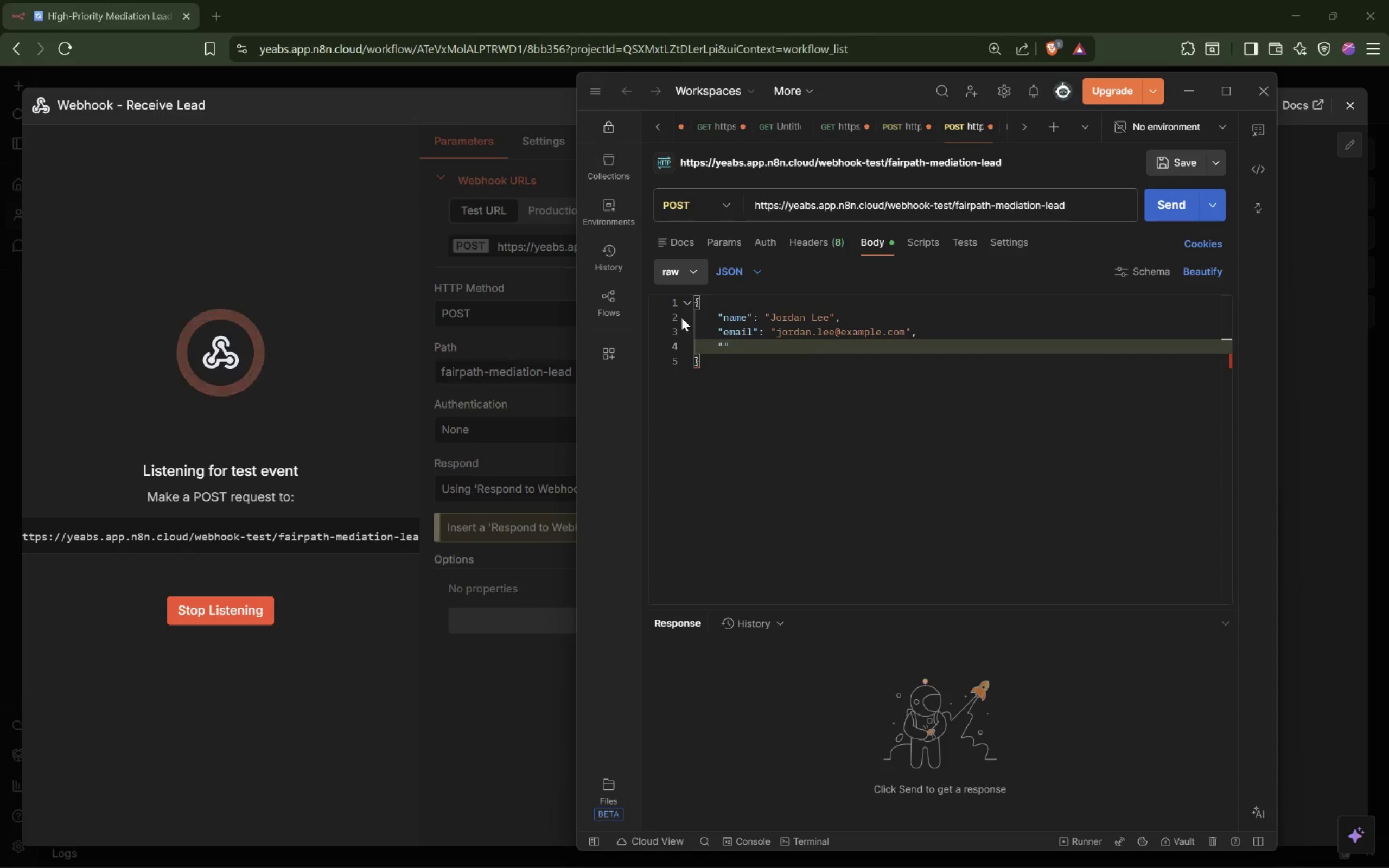 
type(case_type": "High-Net-Worth",)
 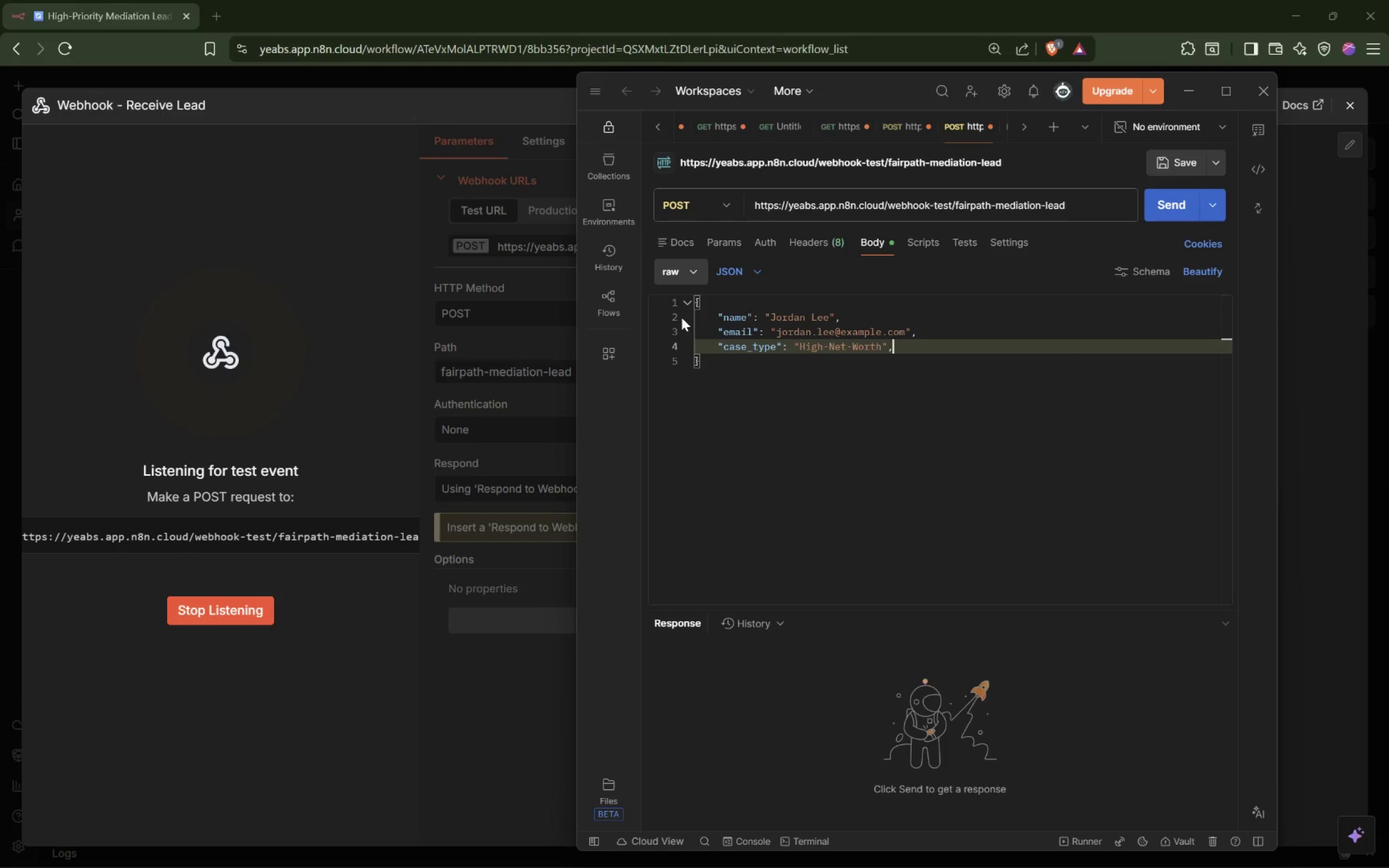 
key(Enter)
 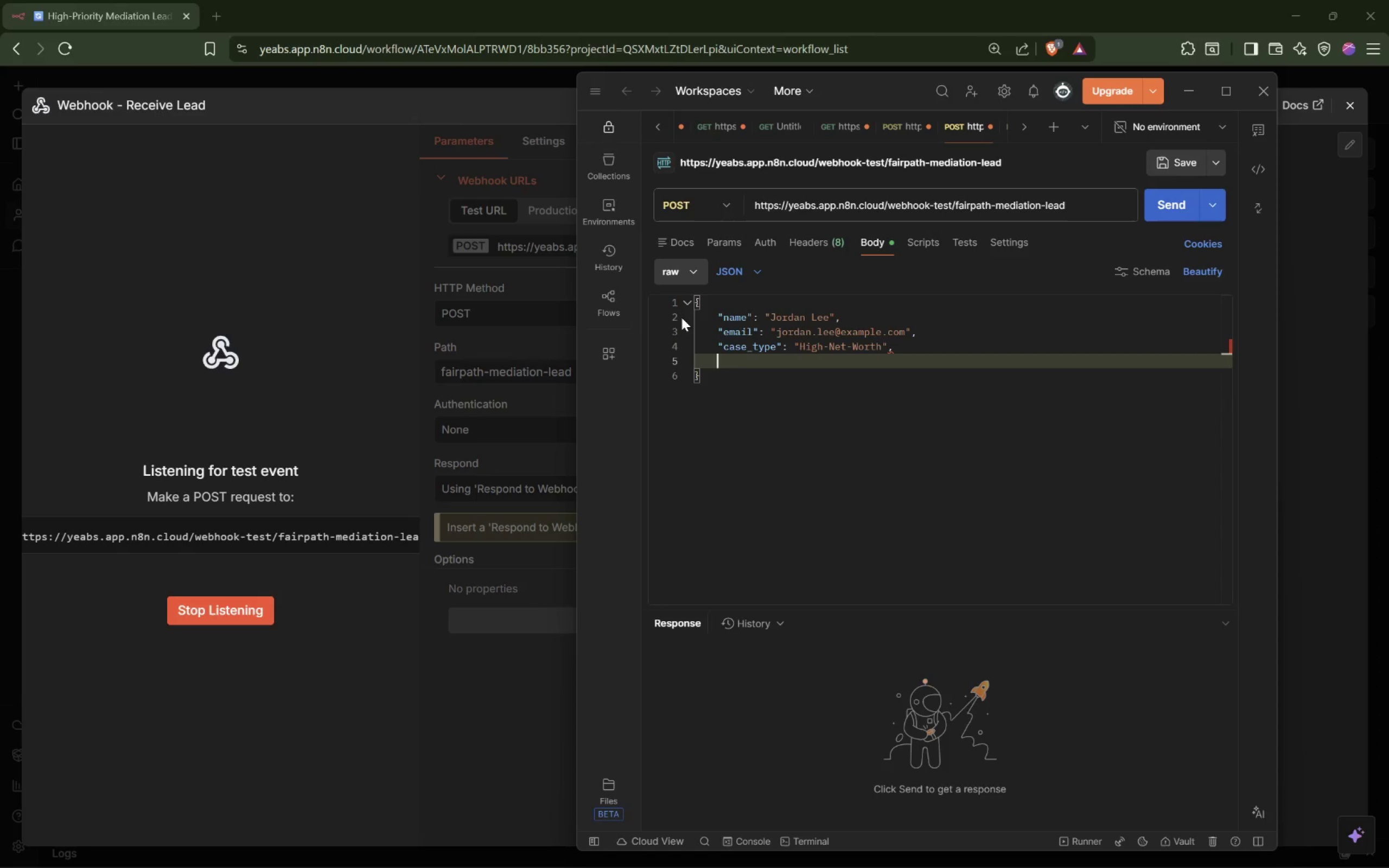 
type("estimated_assets": 245)
 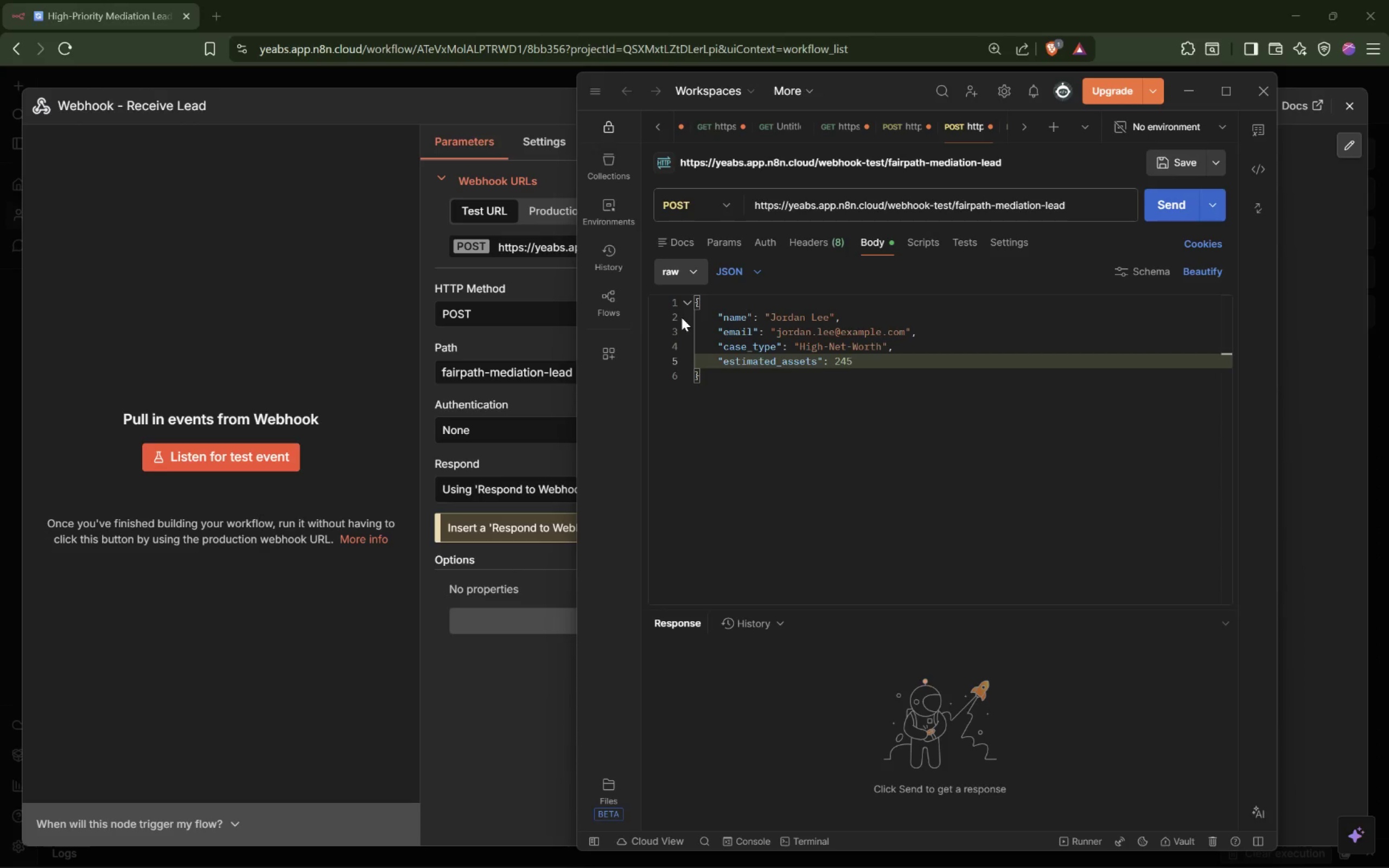 
wait(8.23)
 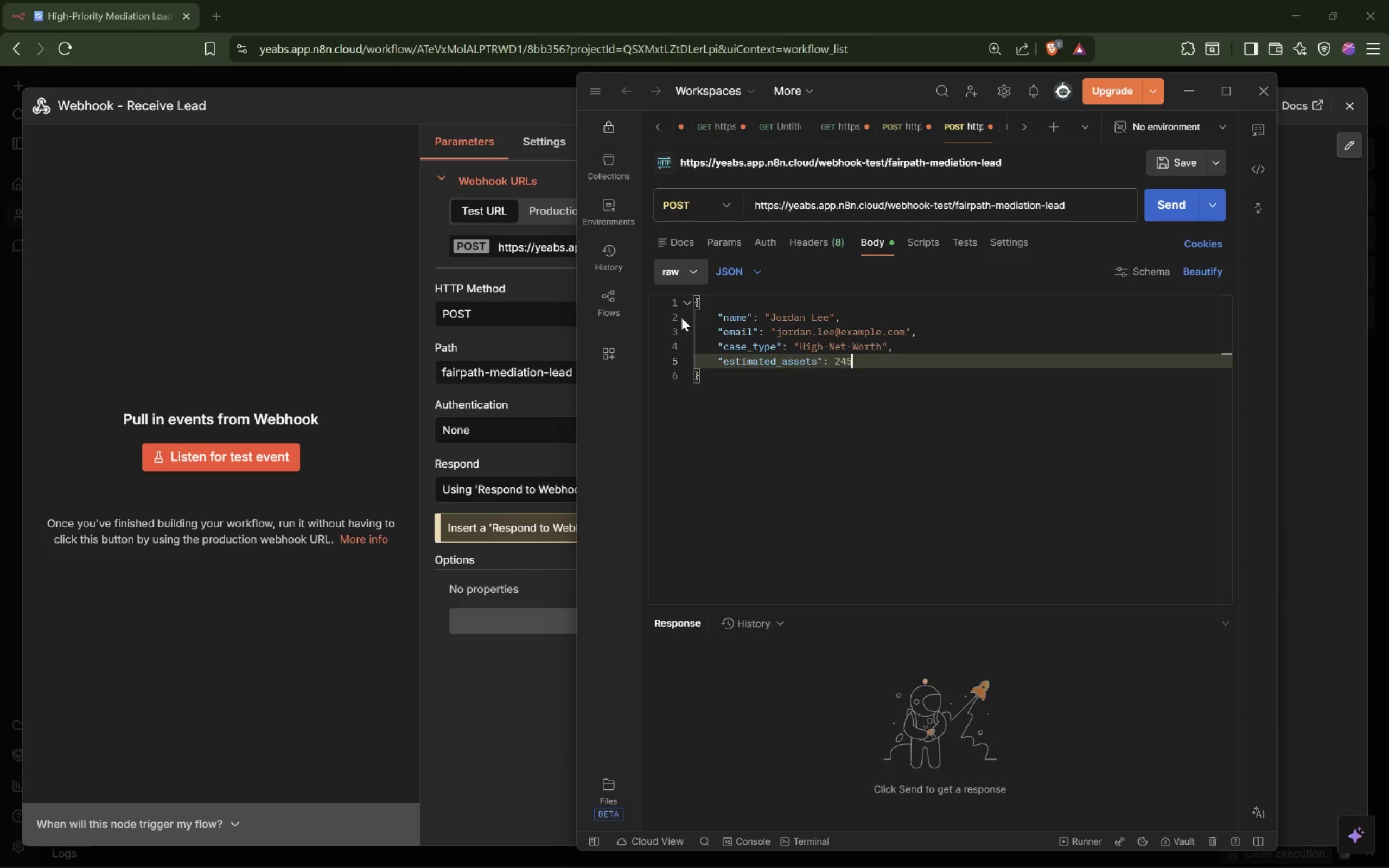 
type(0000)
 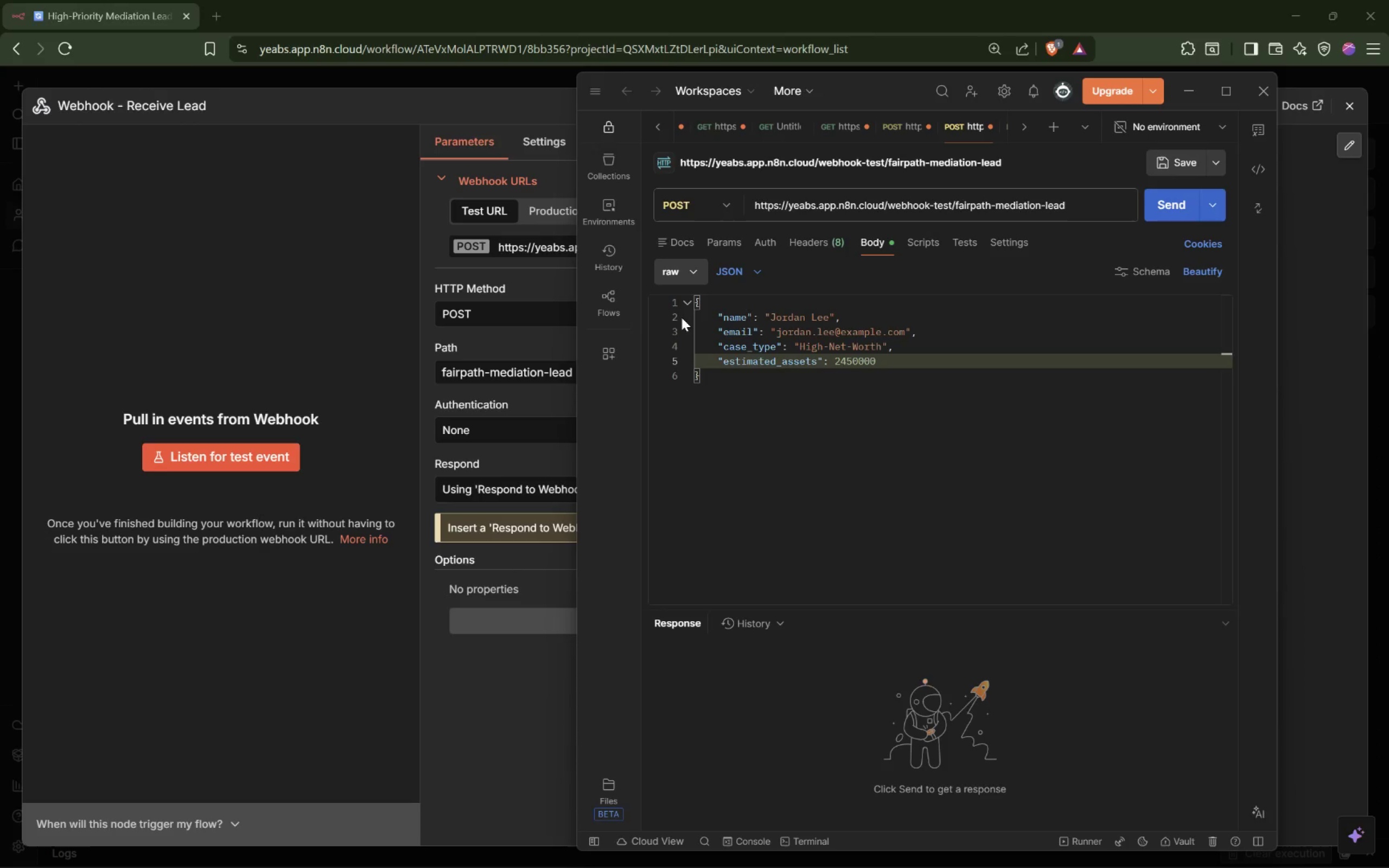 
wait(10.68)
 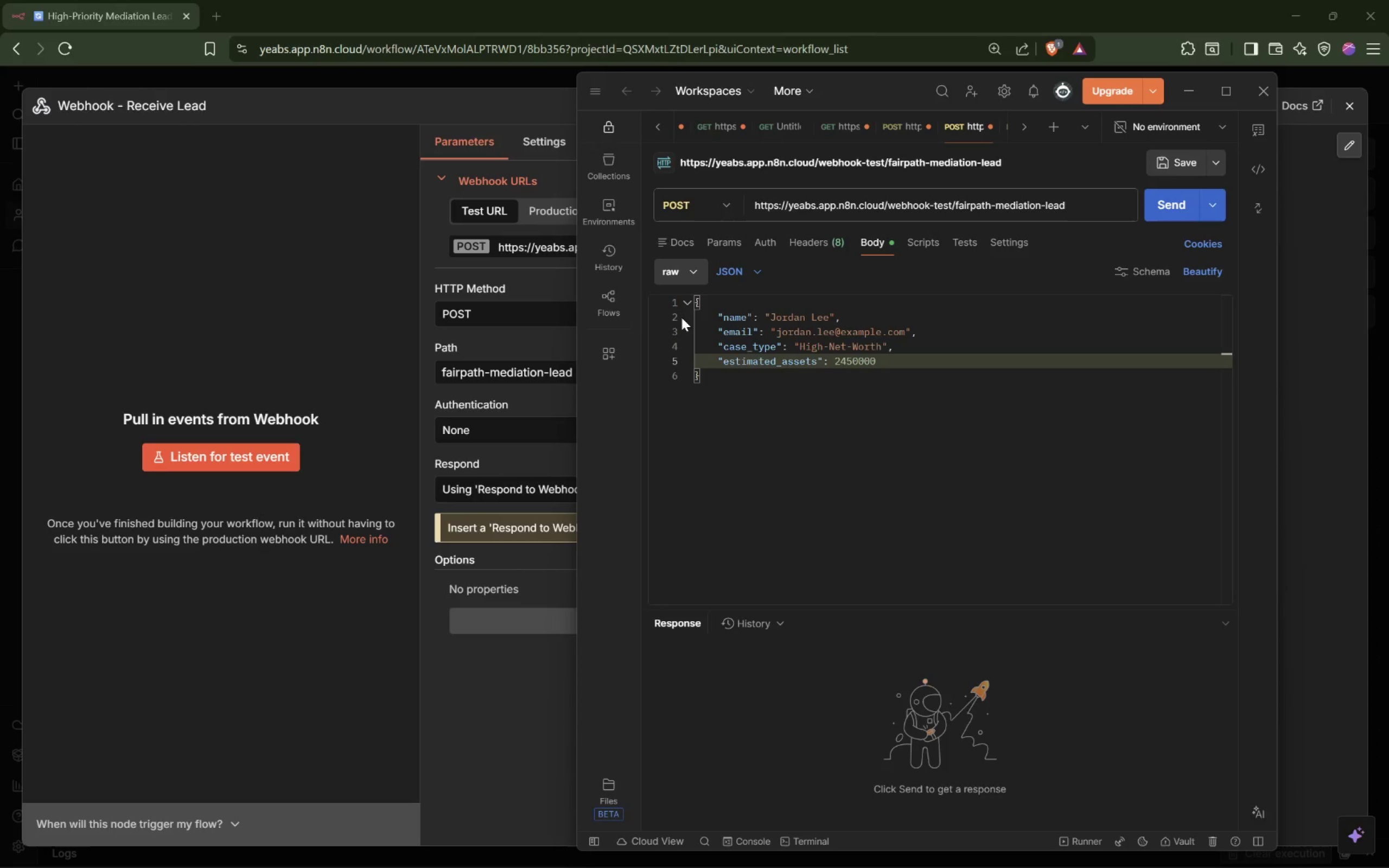 
key(Alt+AltLeft)
 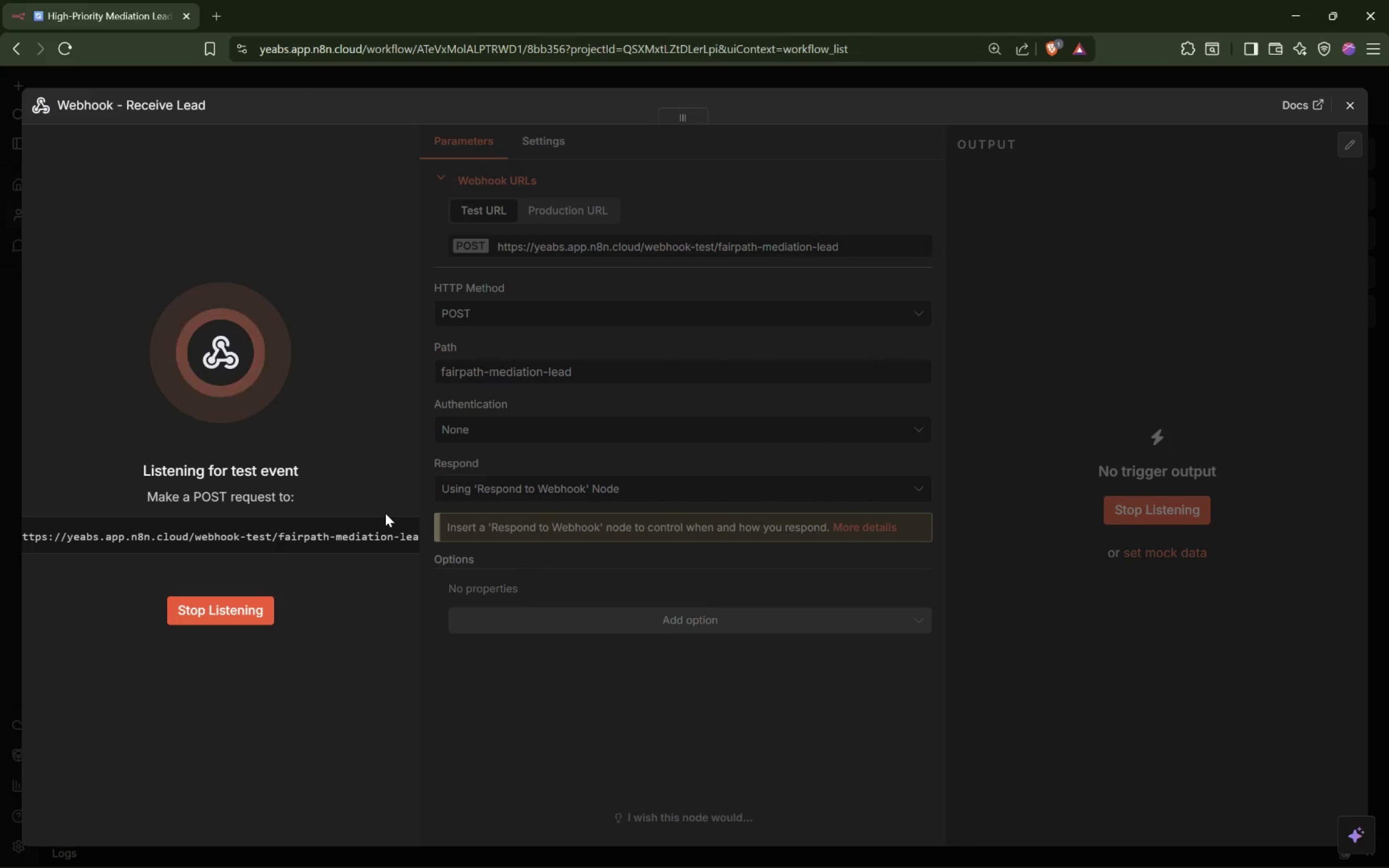 
key(Alt+Tab)
 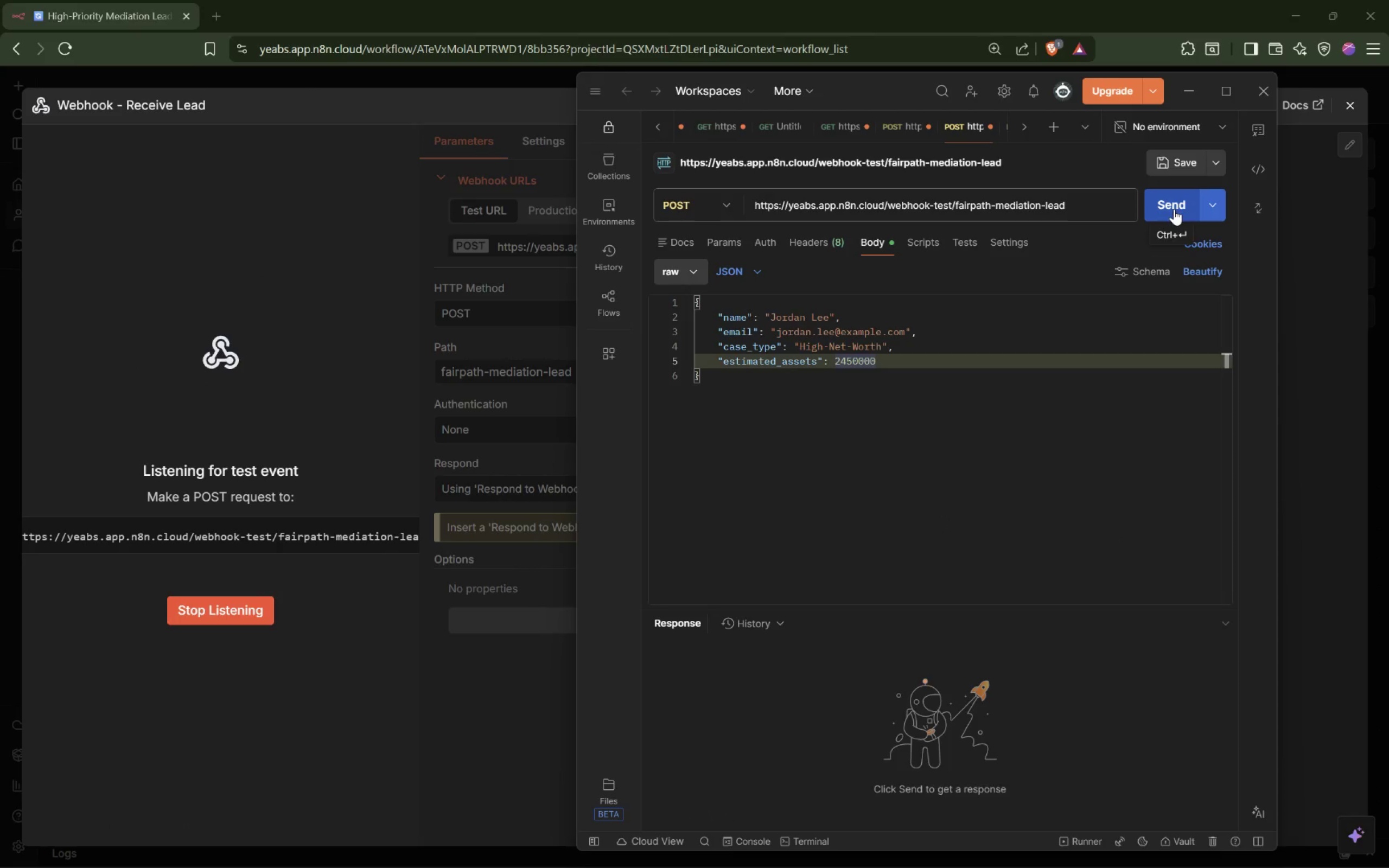 
left_click([1174, 210])
 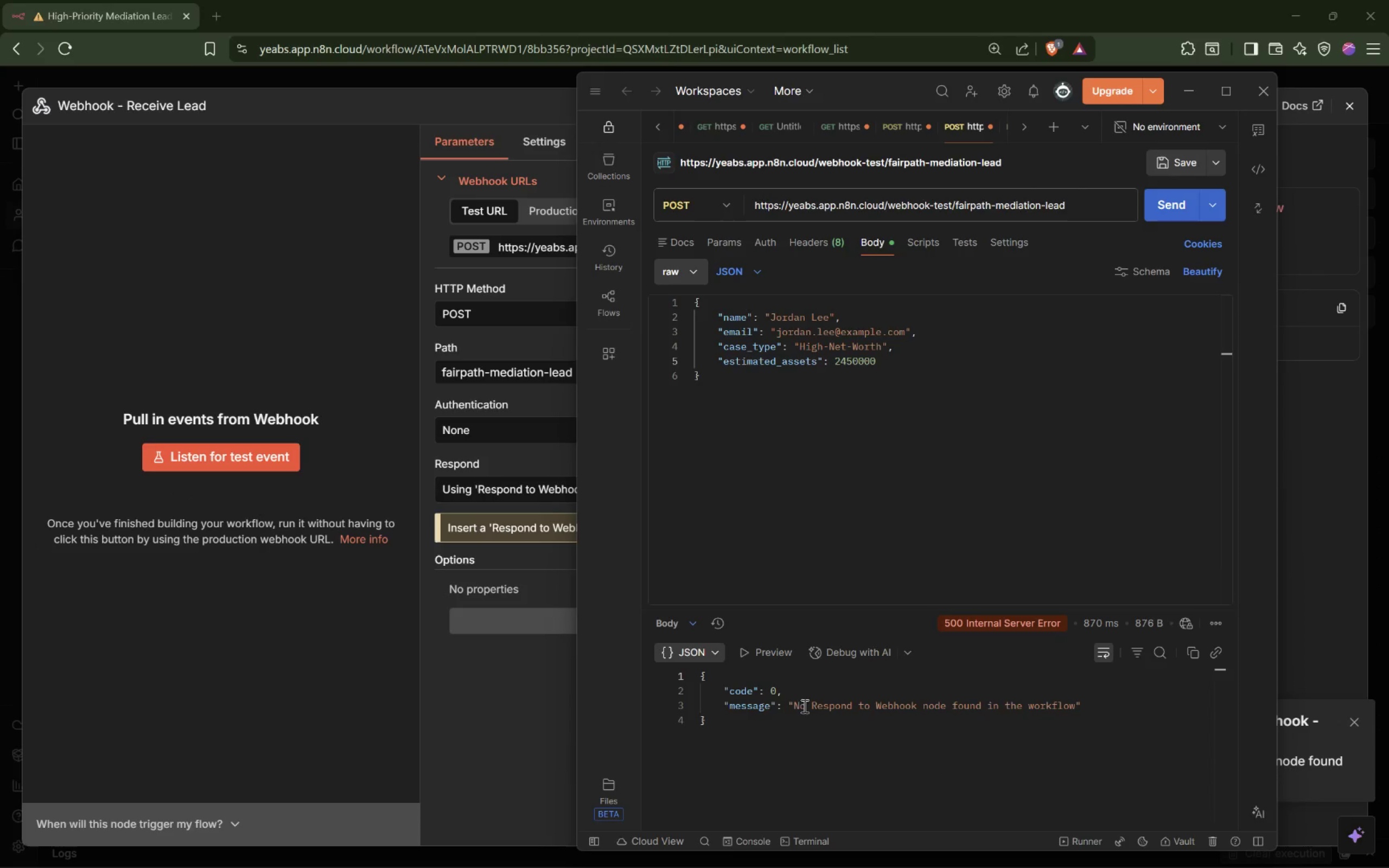 
left_click_drag(start_coordinate=[798, 709], to_coordinate=[1071, 706])
 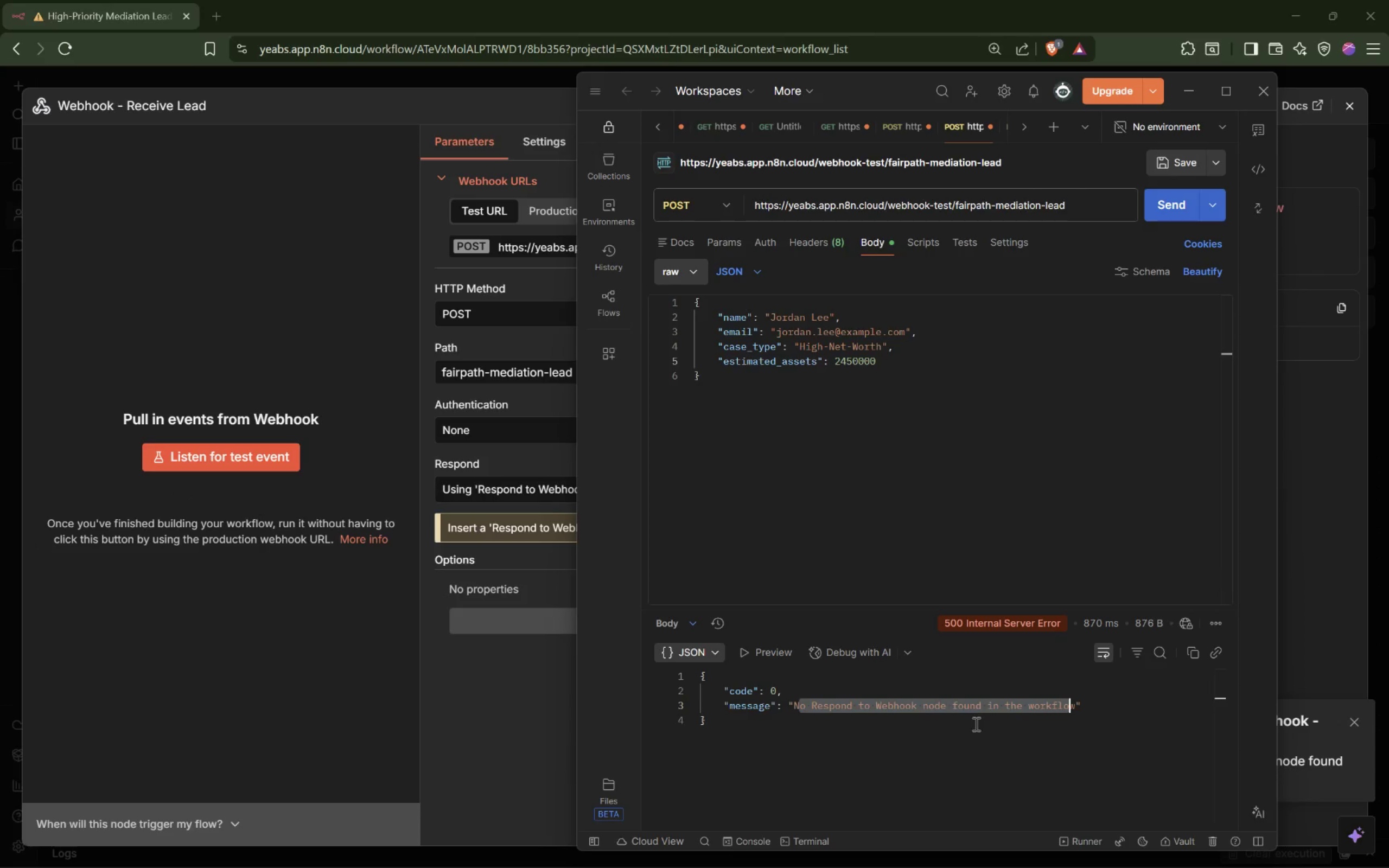 
left_click([976, 725])
 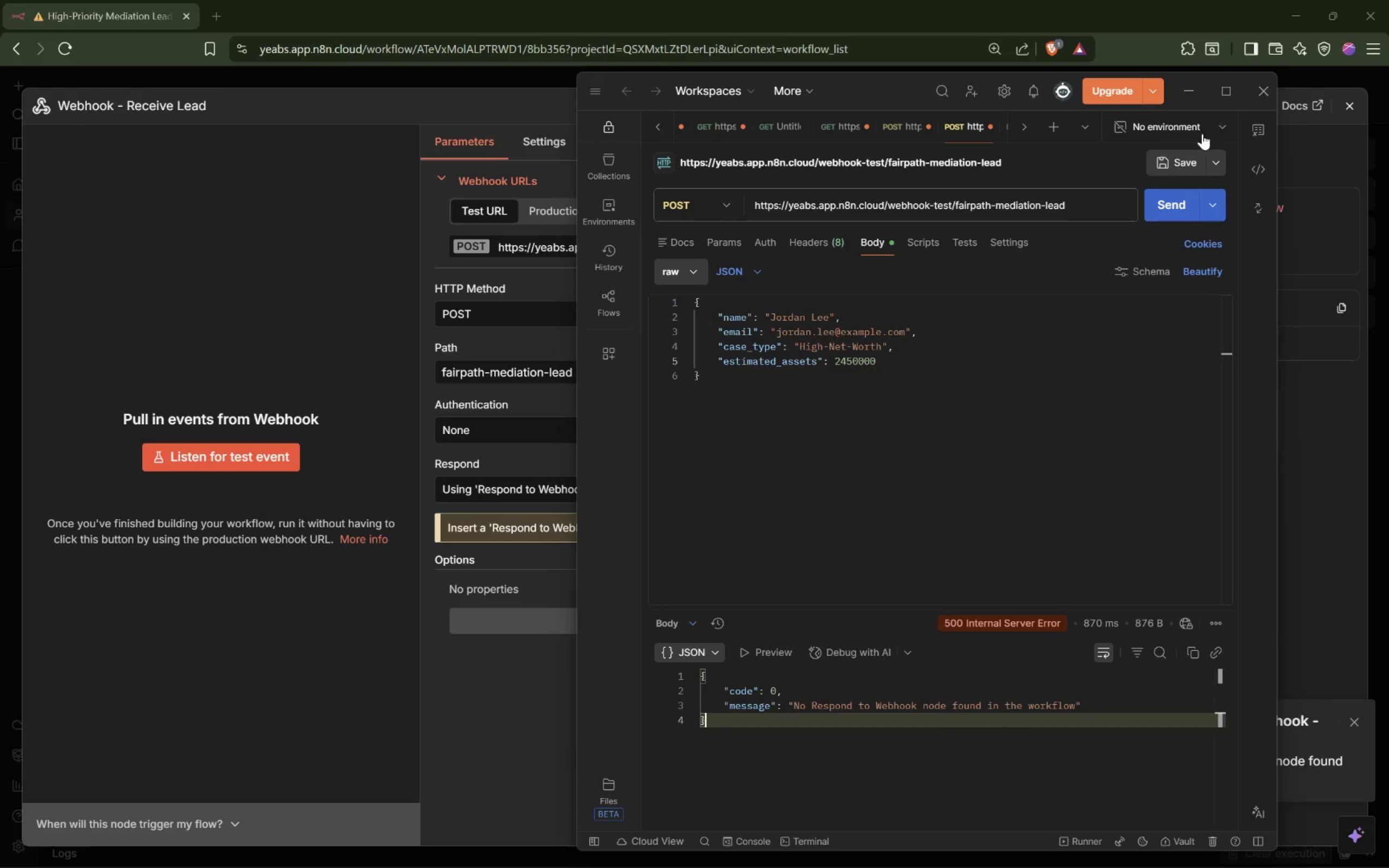 
left_click([1256, 88])
 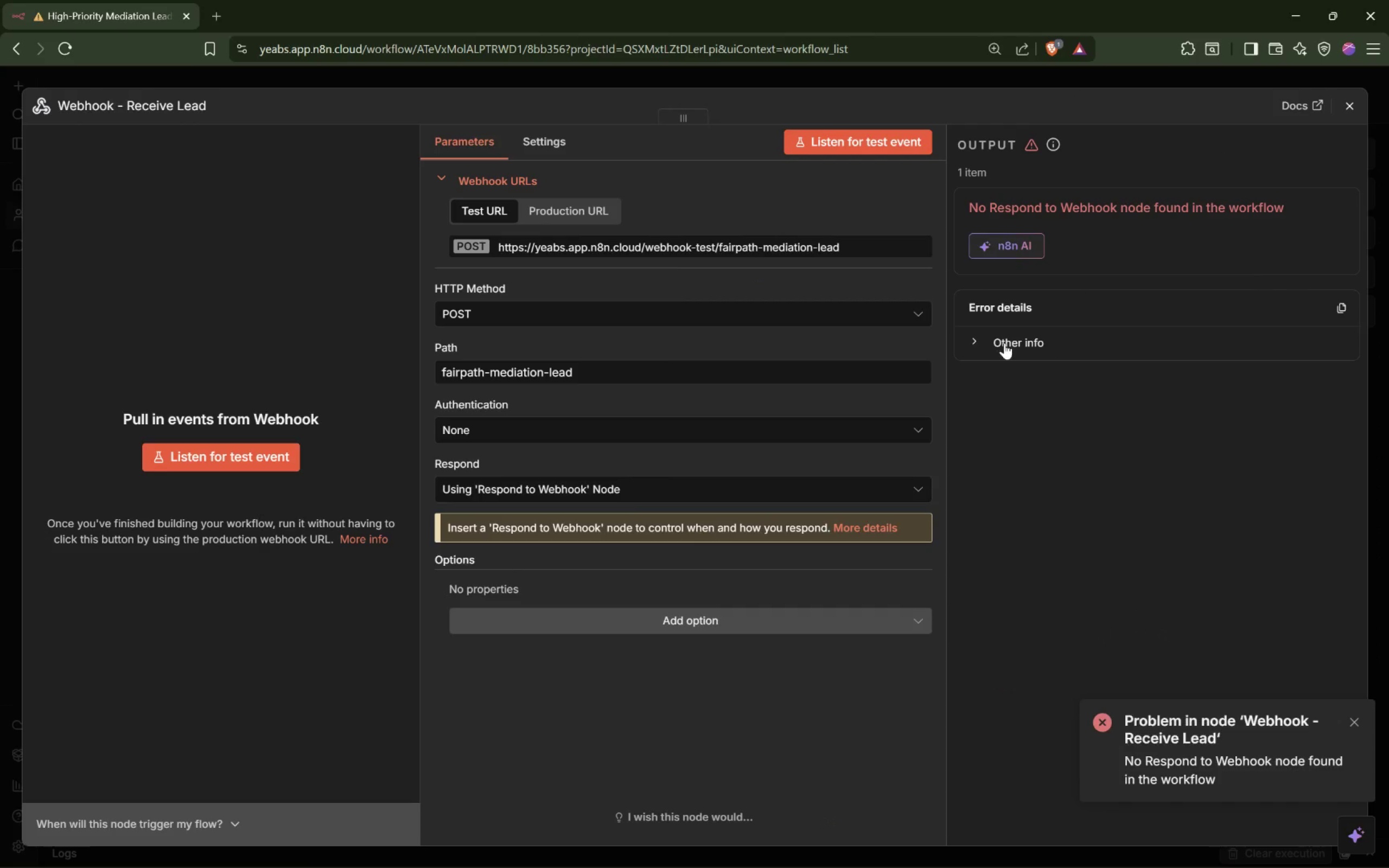 
left_click([973, 346])
 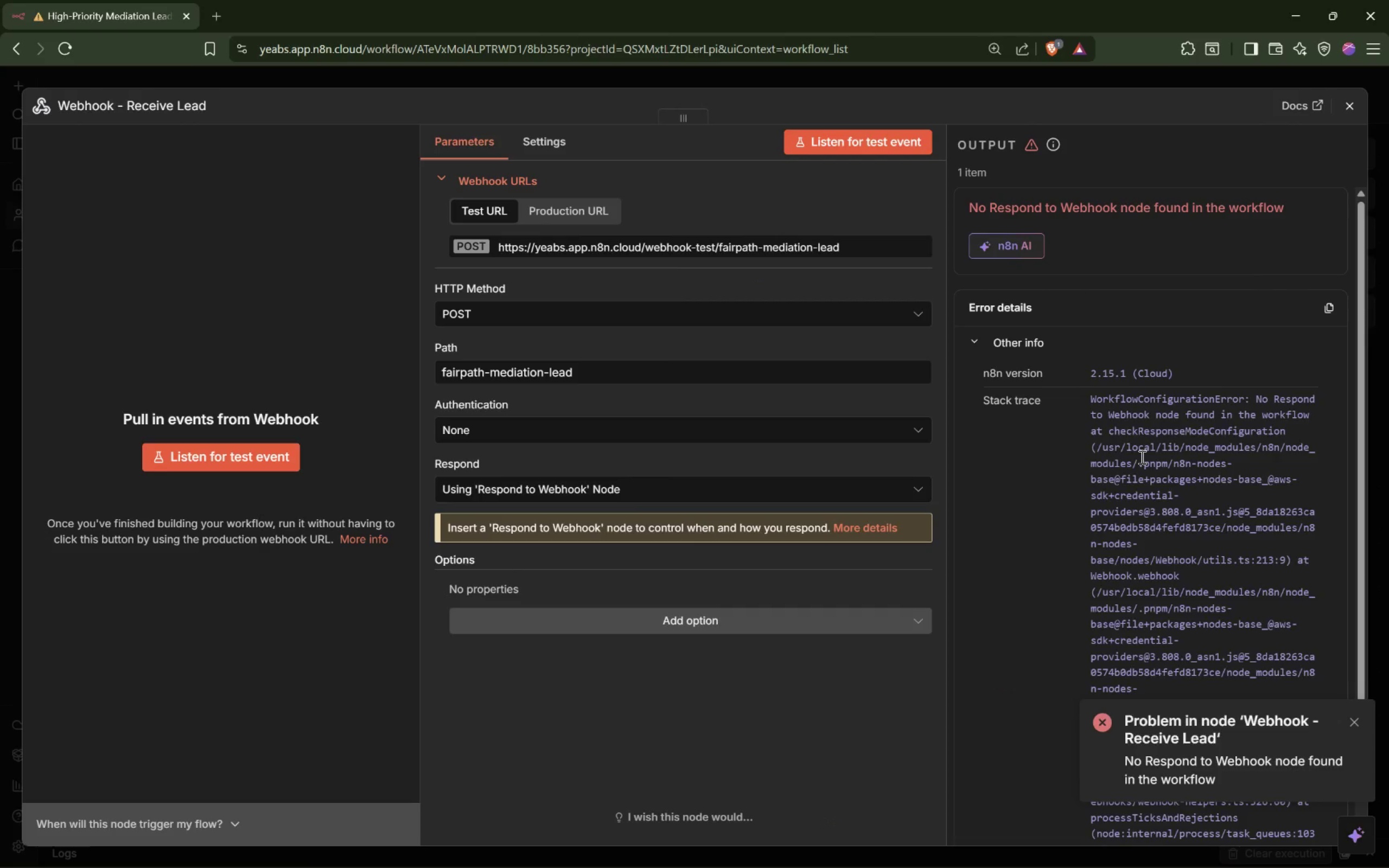 
wait(5.62)
 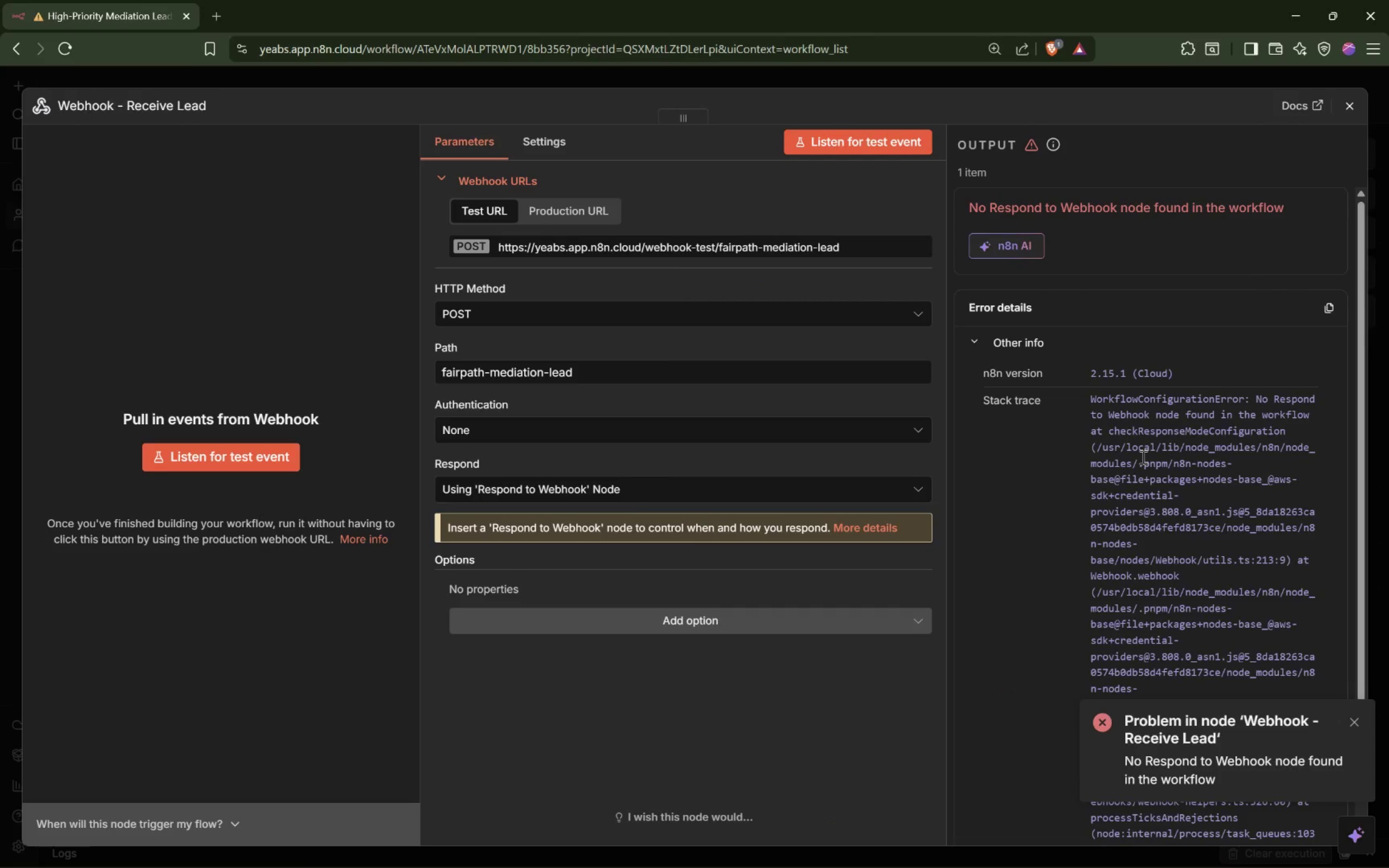 
left_click([576, 495])
 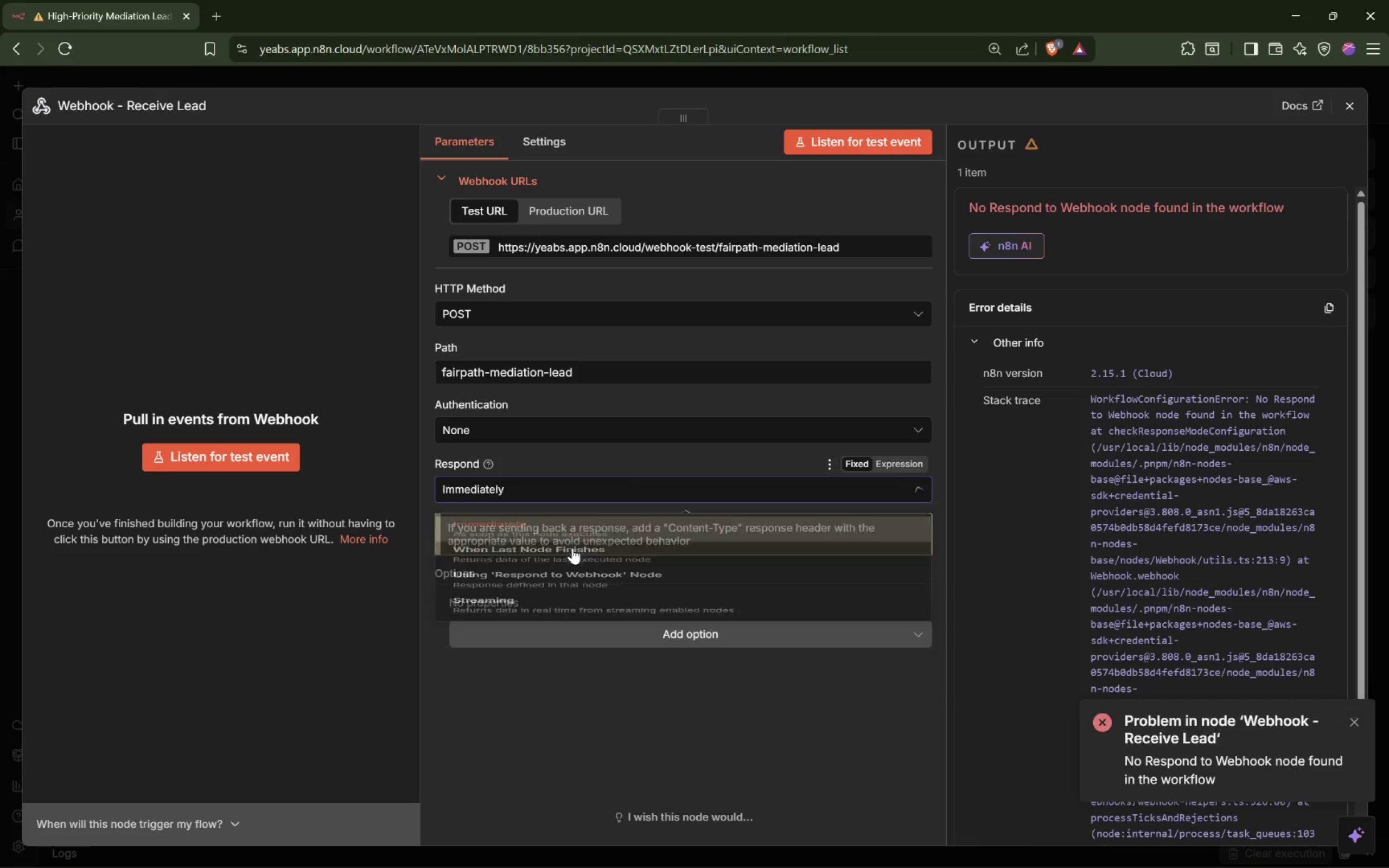 
left_click([831, 138])
 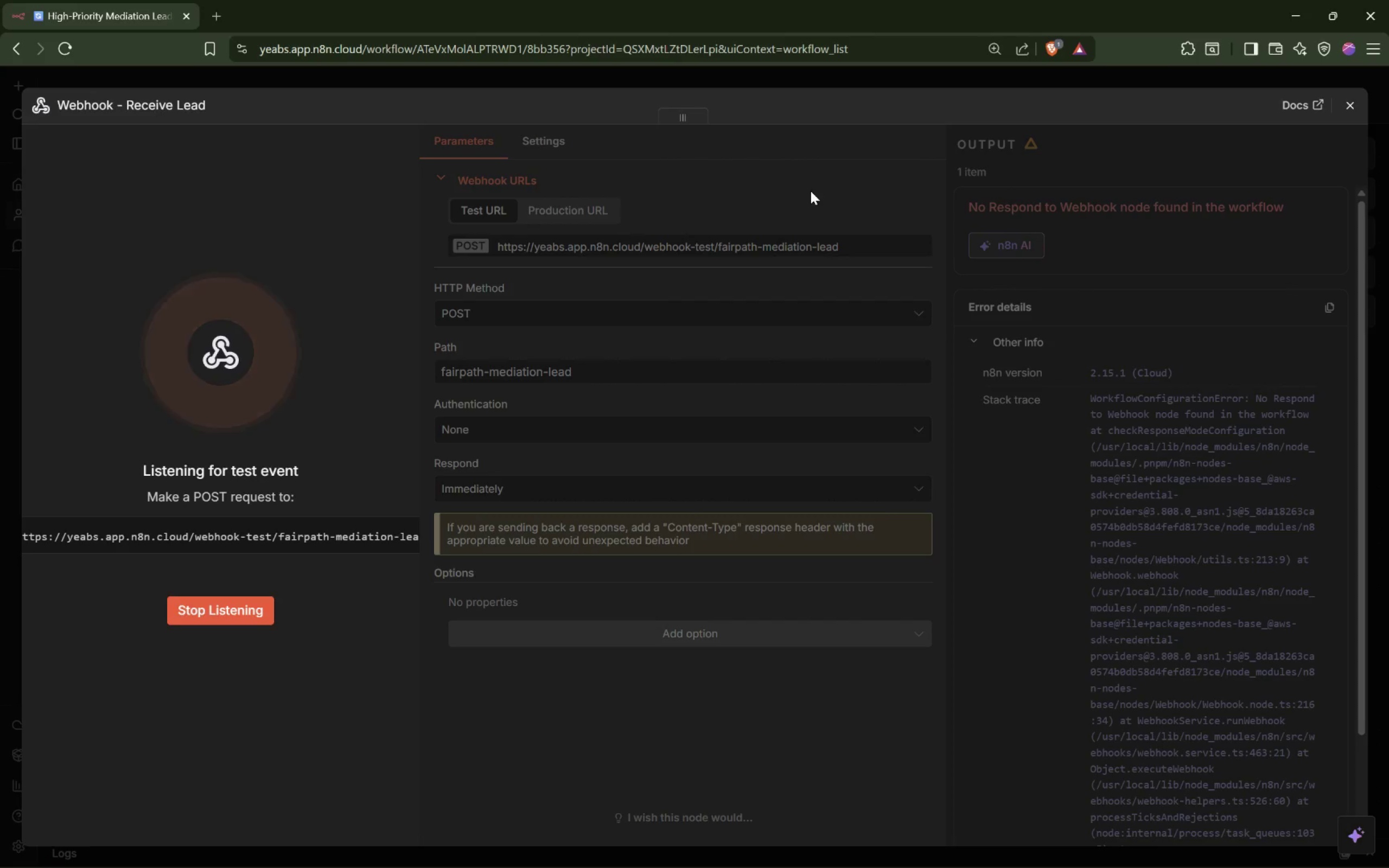 
key(Alt+Tab)